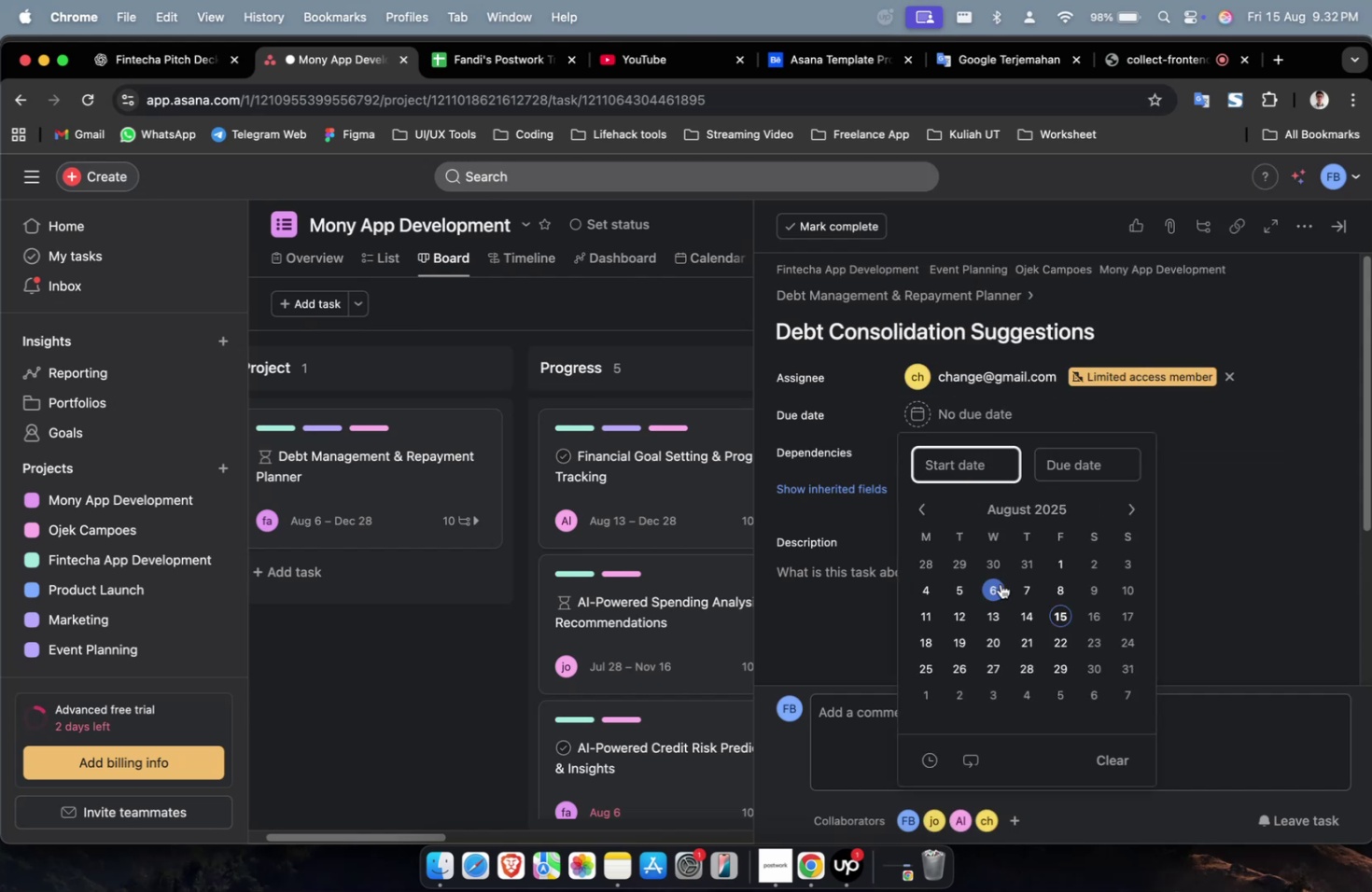 
triple_click([999, 583])
 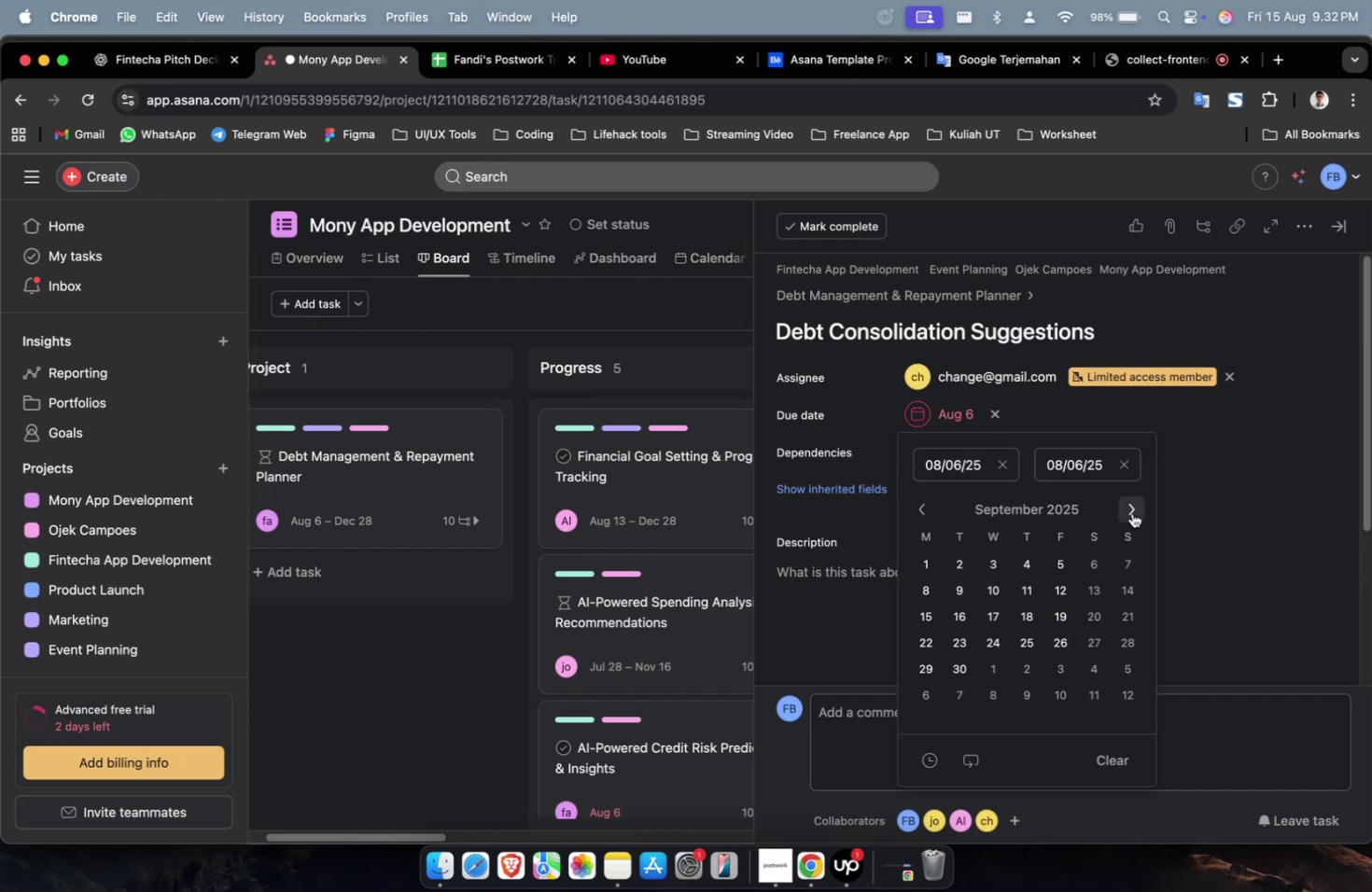 
triple_click([1131, 512])
 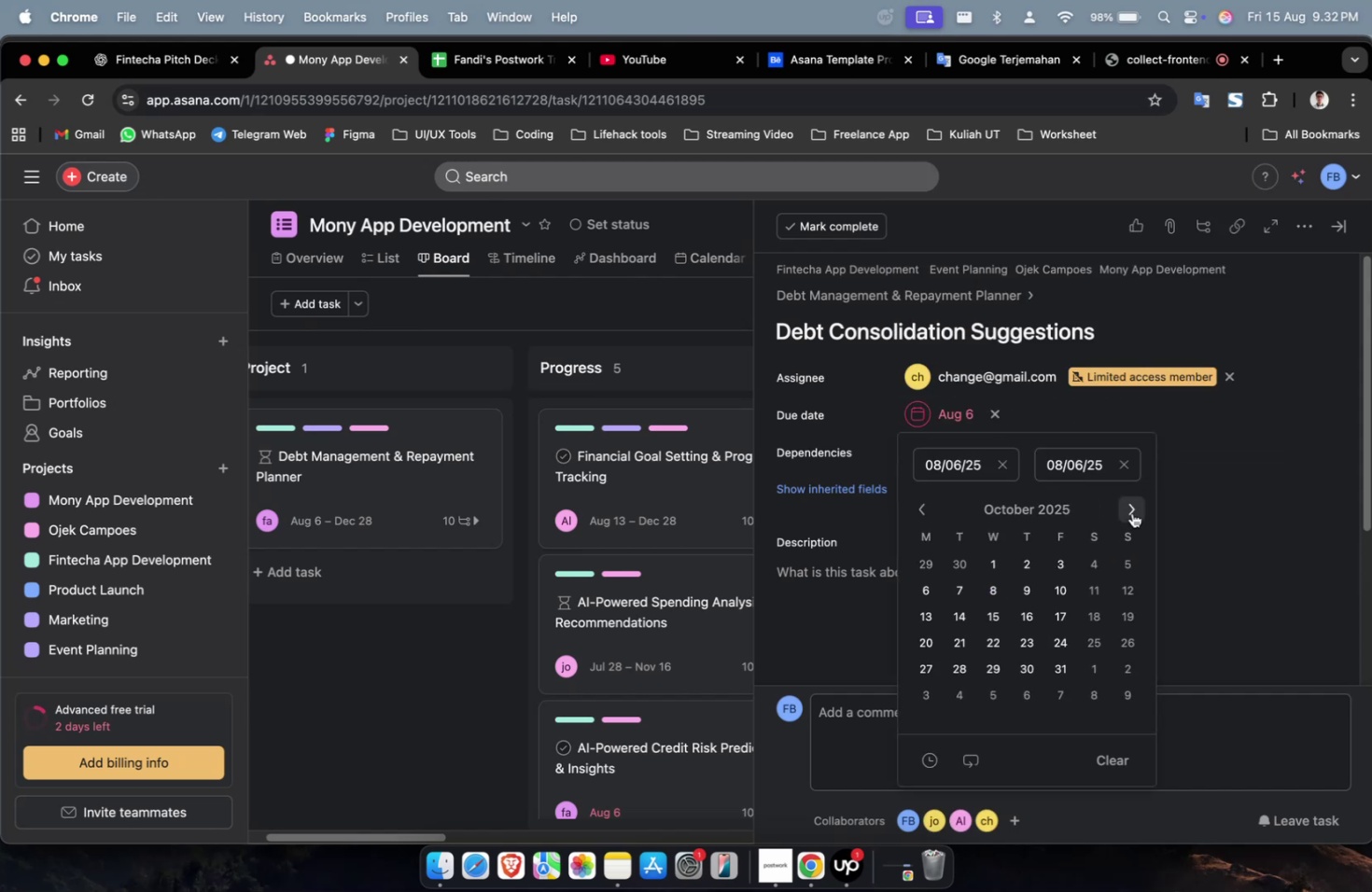 
triple_click([1131, 512])
 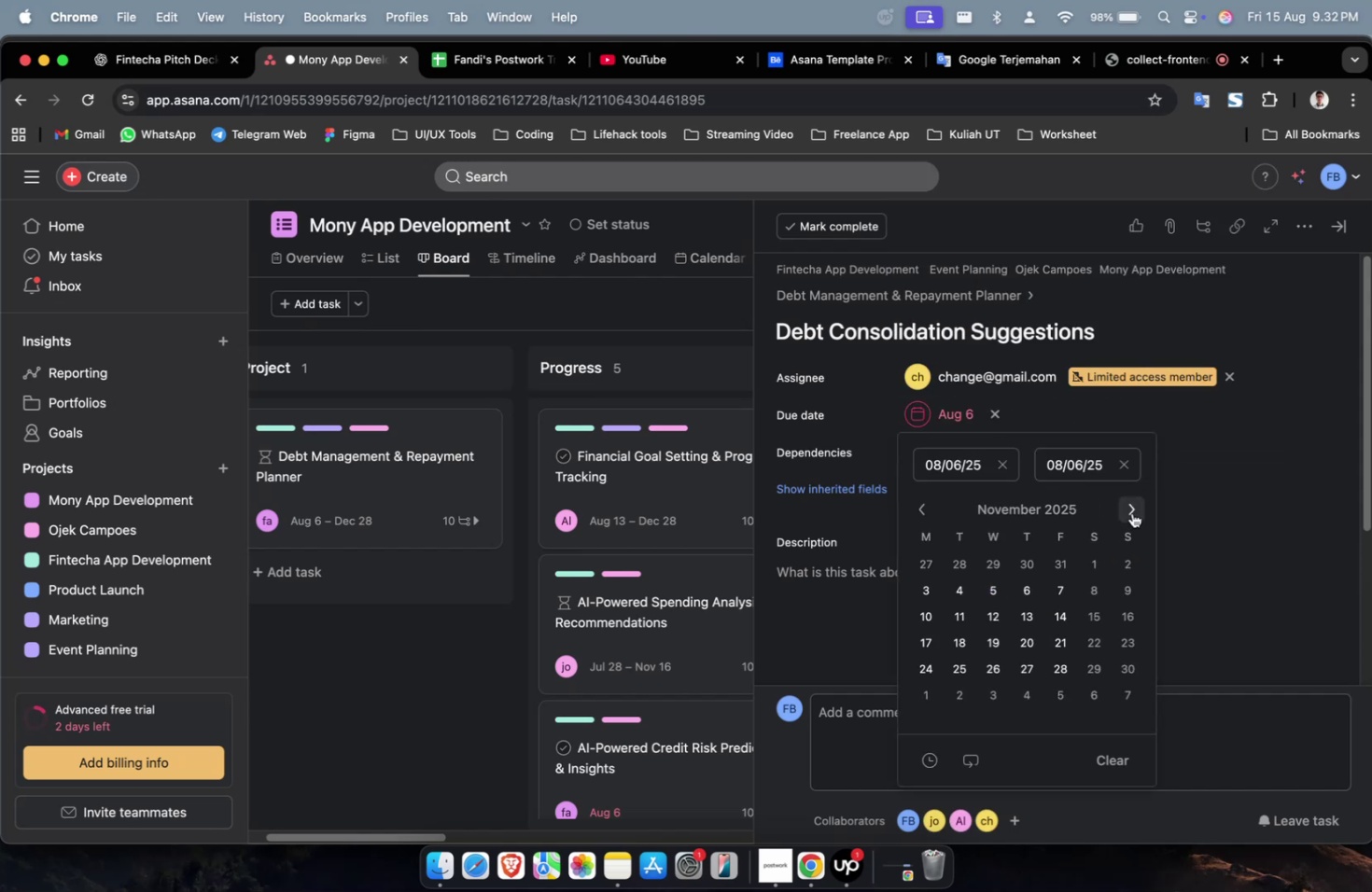 
triple_click([1131, 512])
 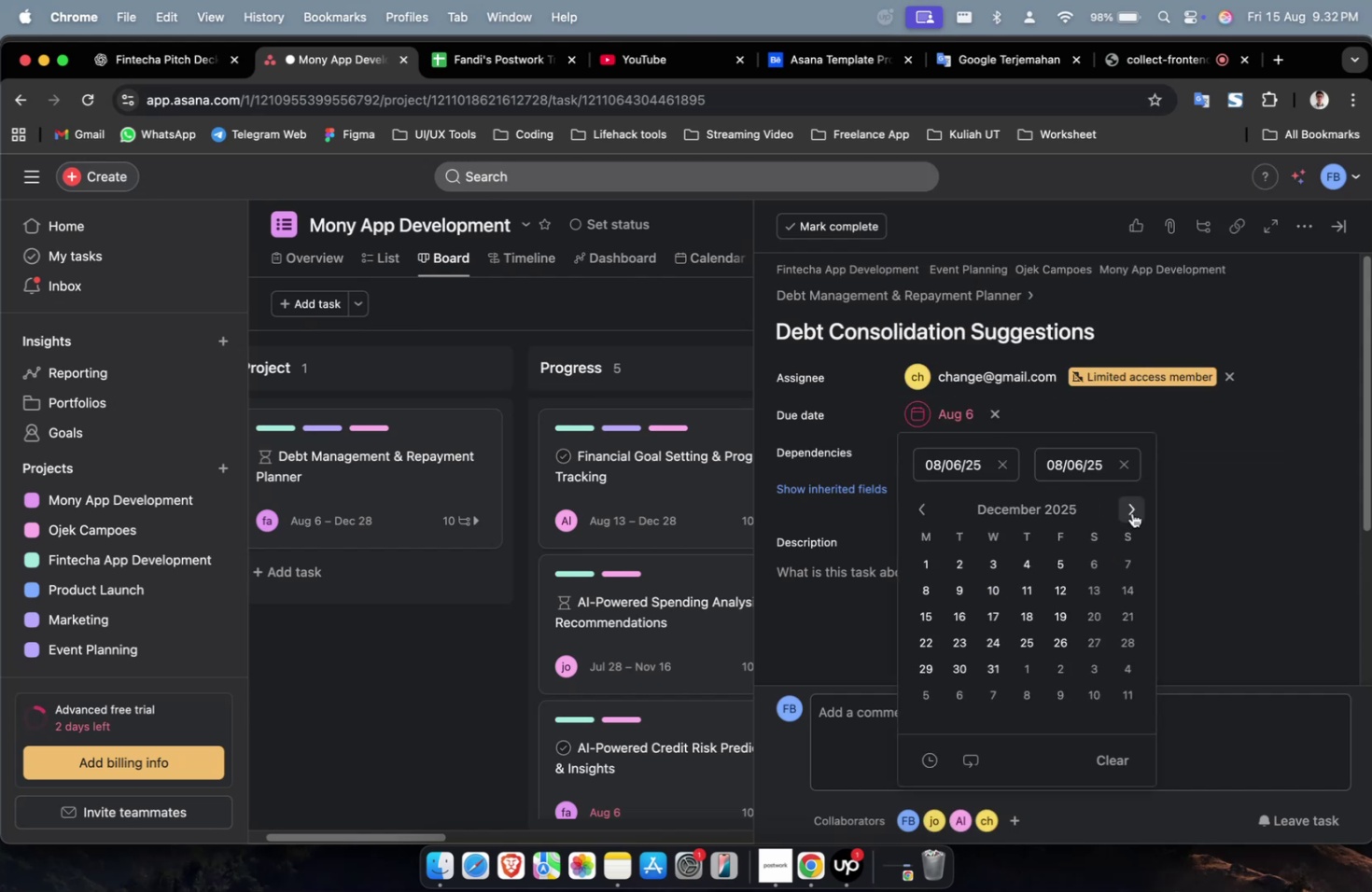 
triple_click([1131, 512])
 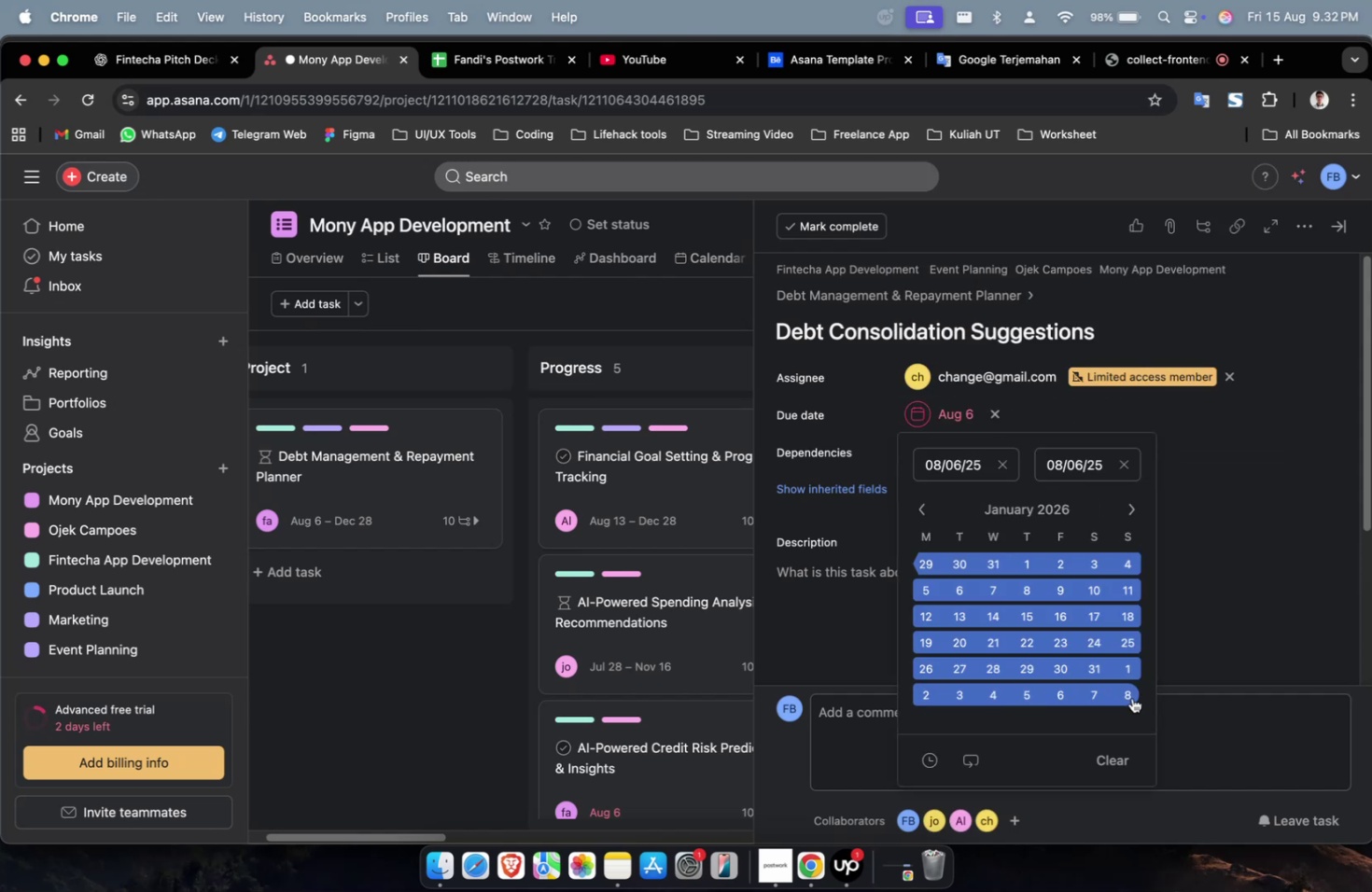 
triple_click([1131, 697])
 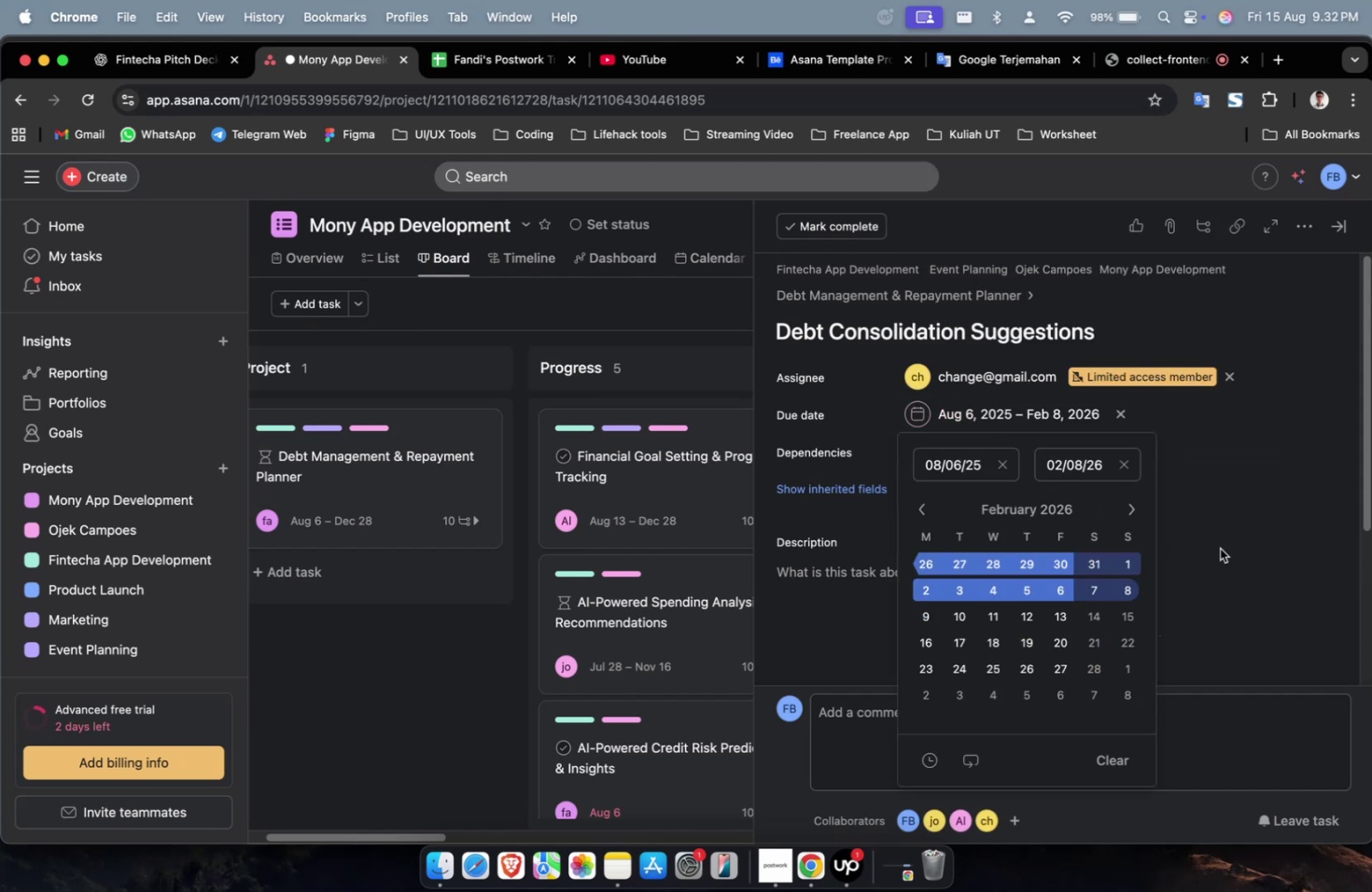 
triple_click([1219, 548])
 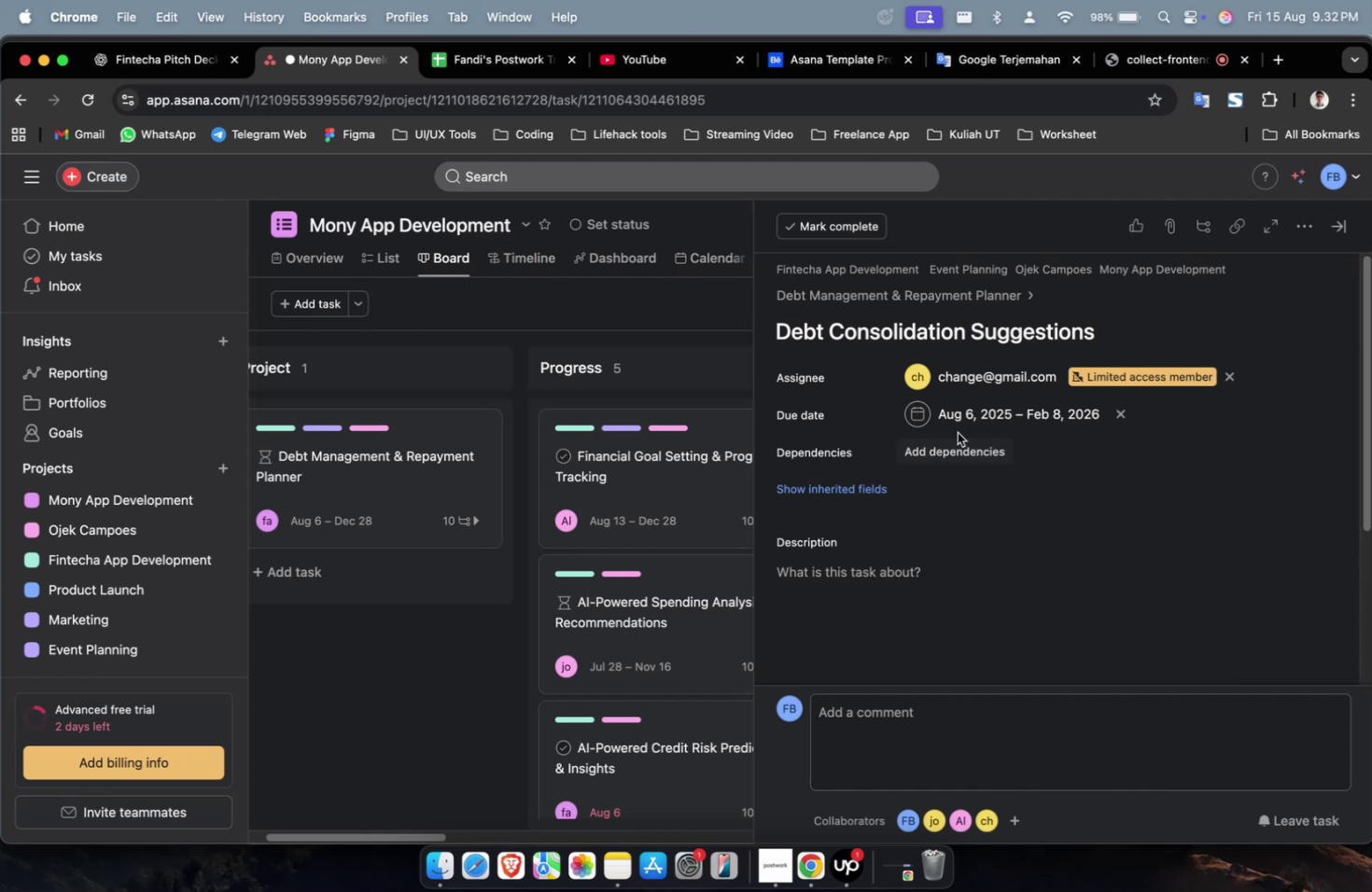 
triple_click([957, 432])
 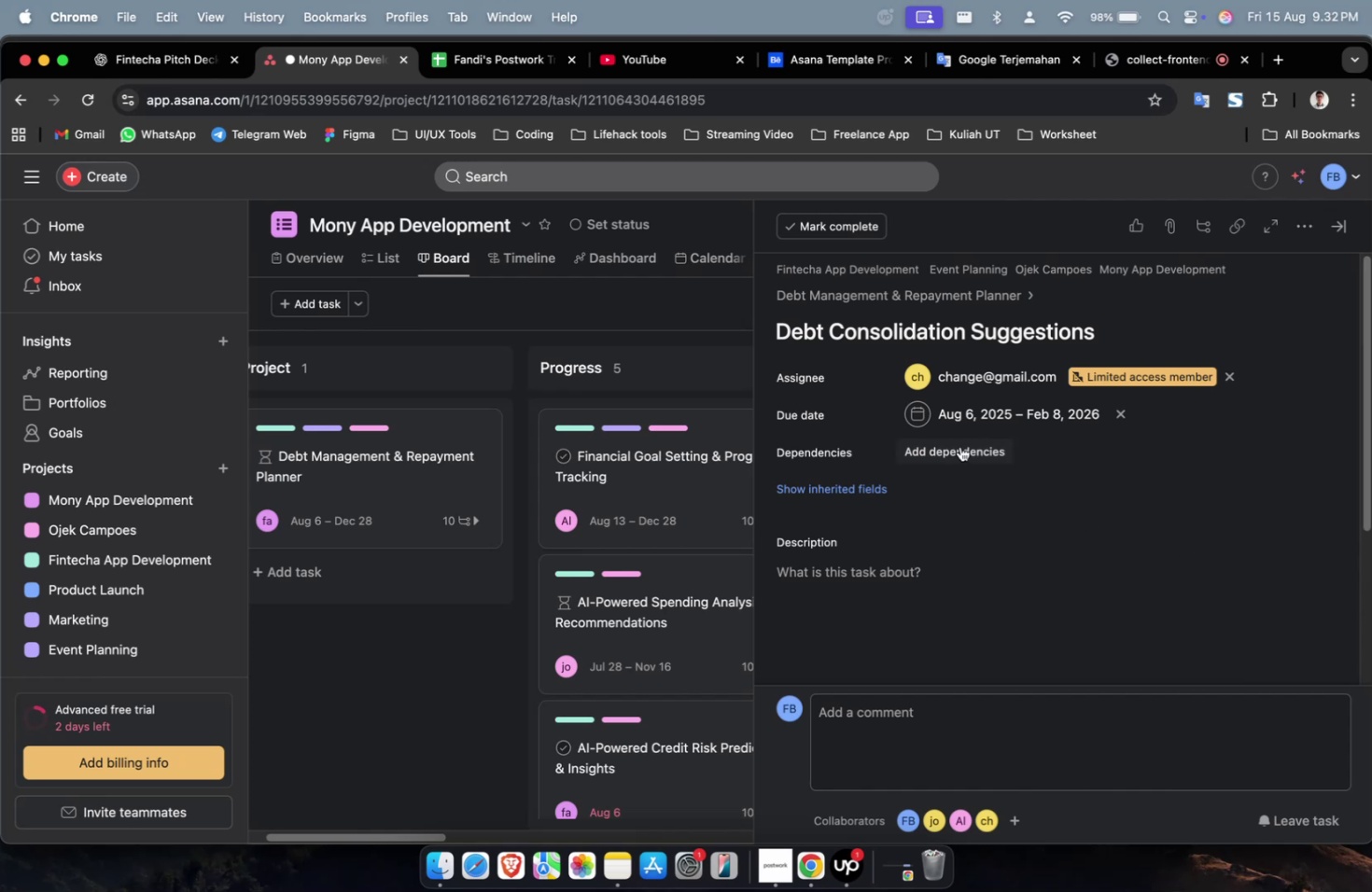 
triple_click([959, 446])
 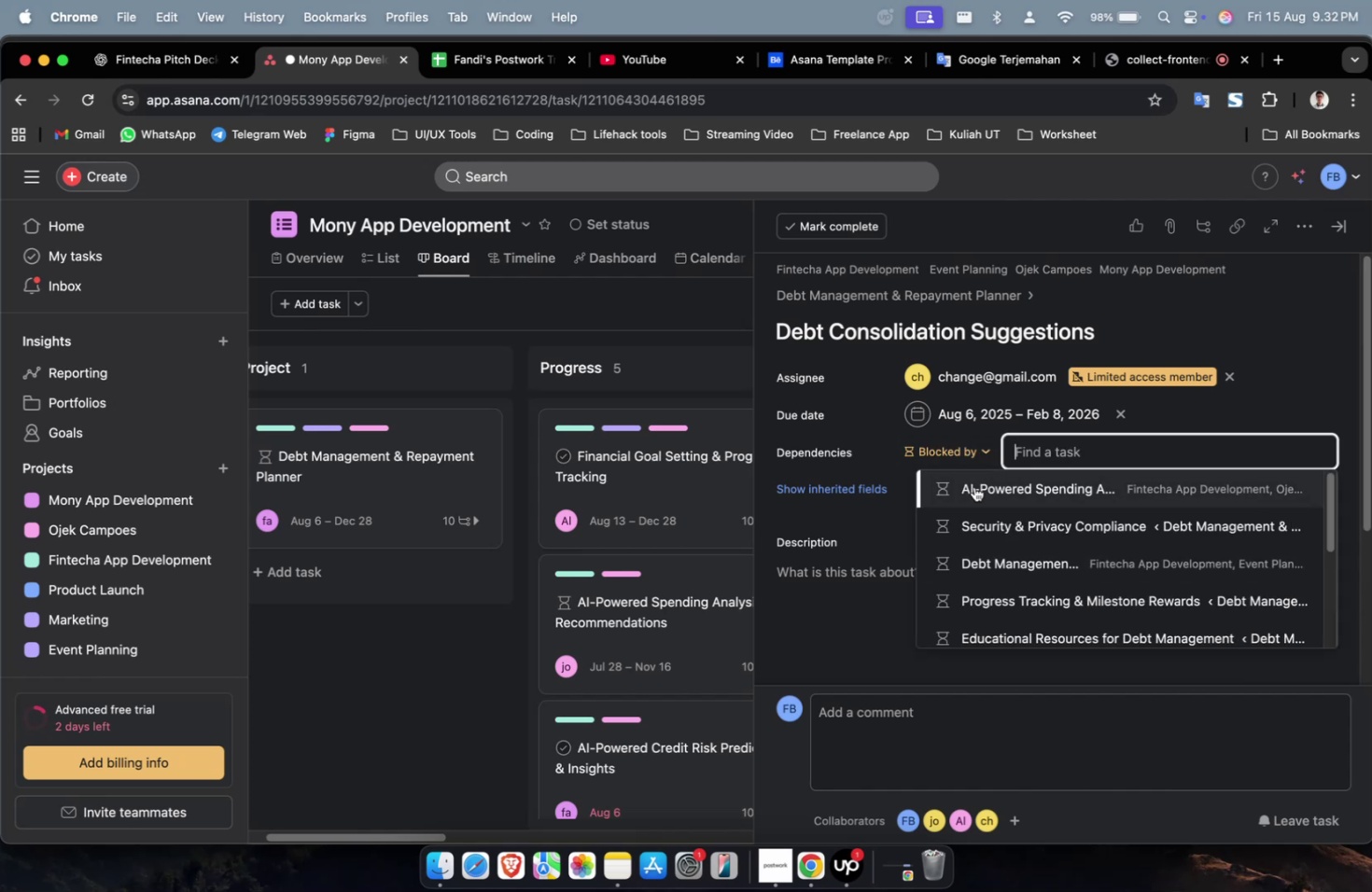 
triple_click([973, 486])
 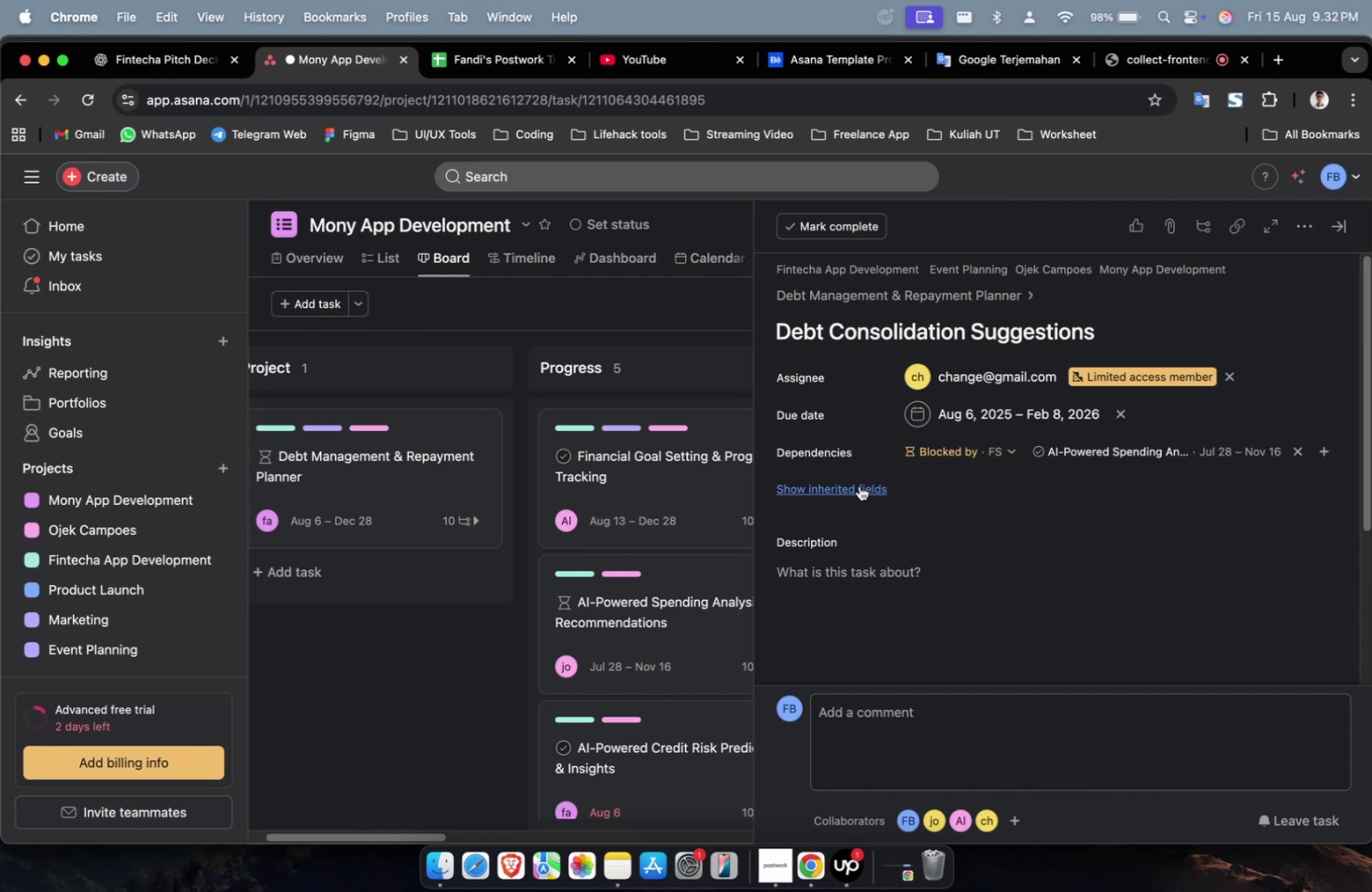 
triple_click([859, 485])
 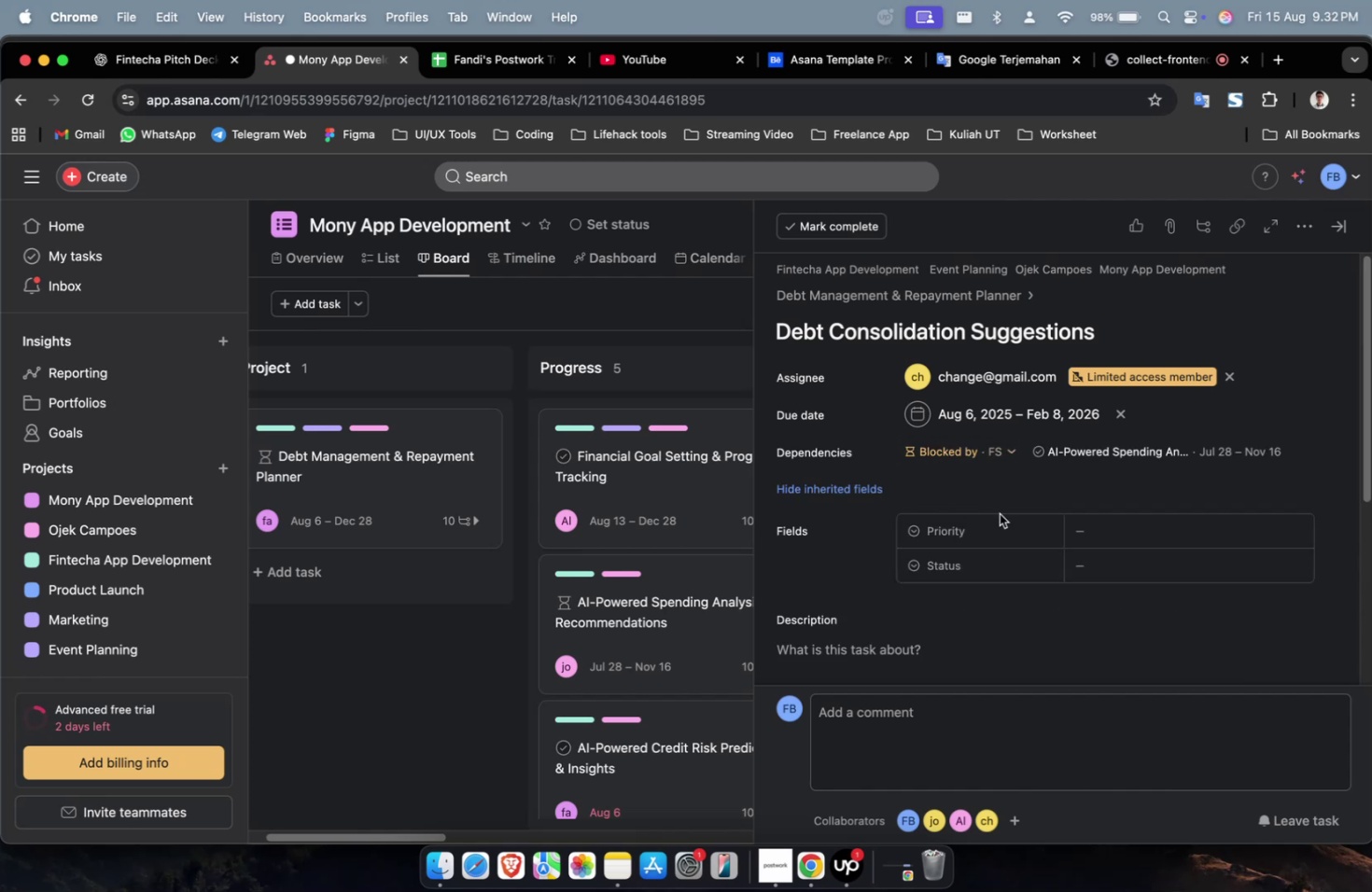 
left_click([1106, 541])
 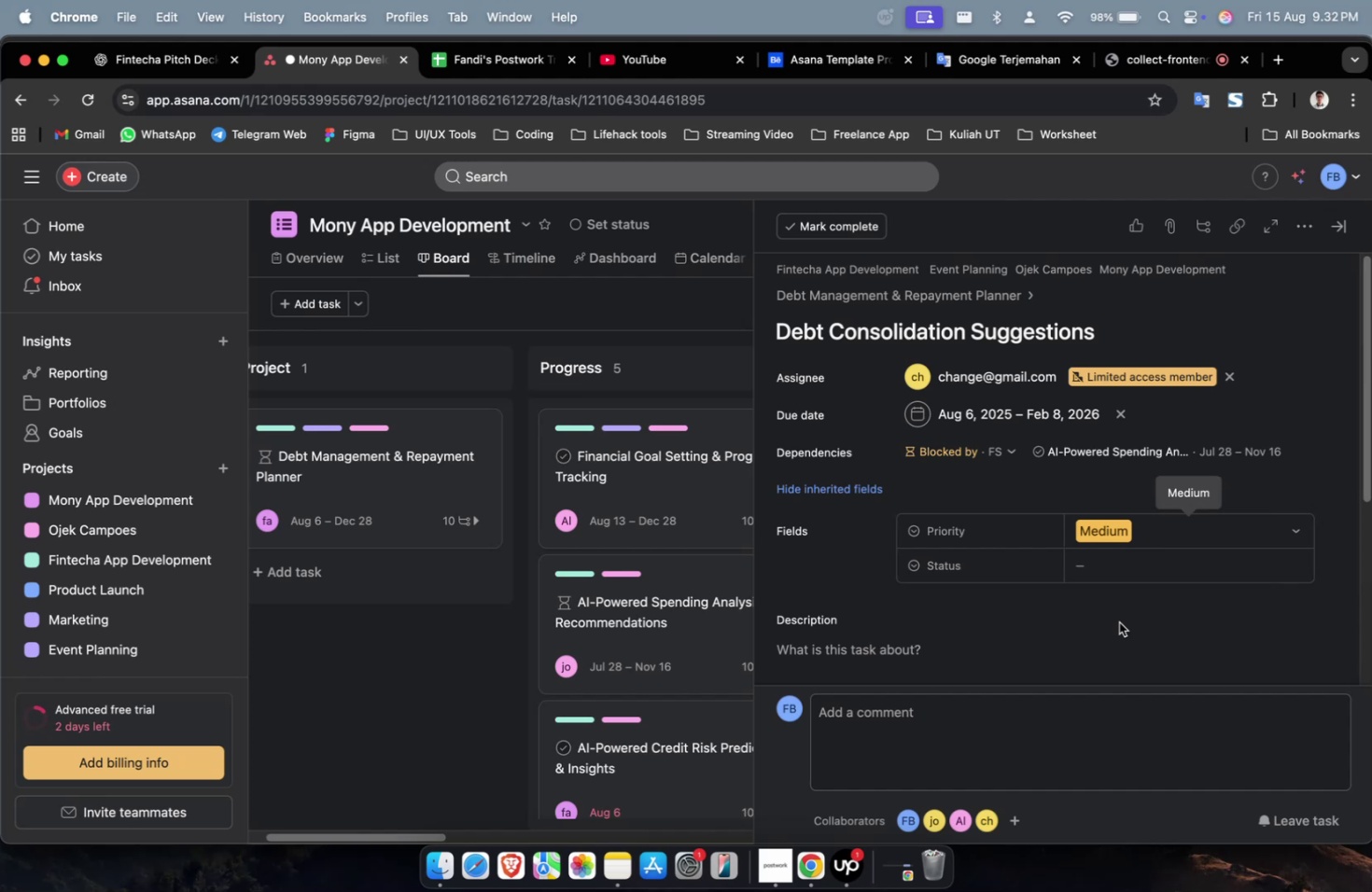 
wait(17.34)
 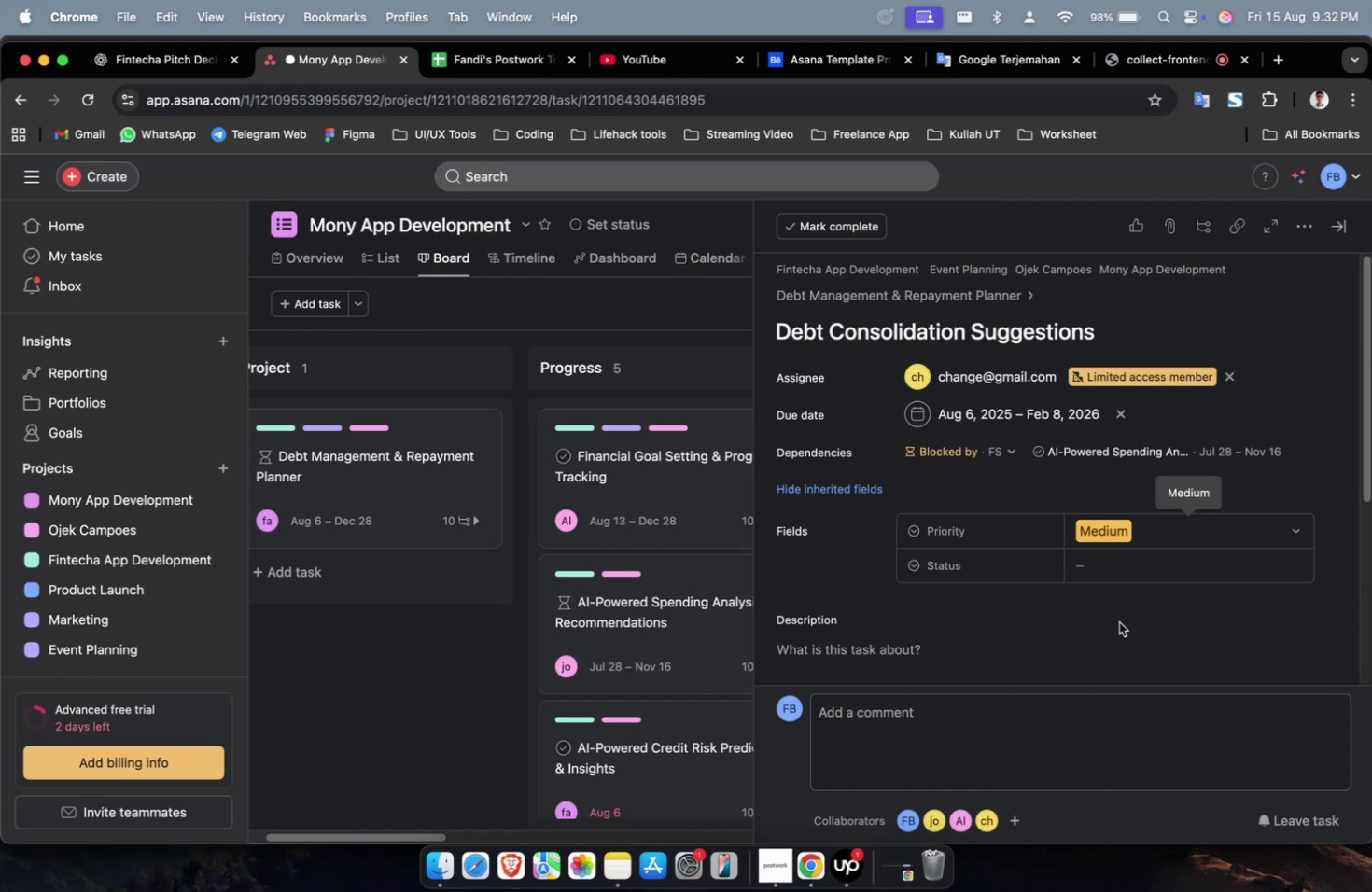 
left_click([1122, 564])
 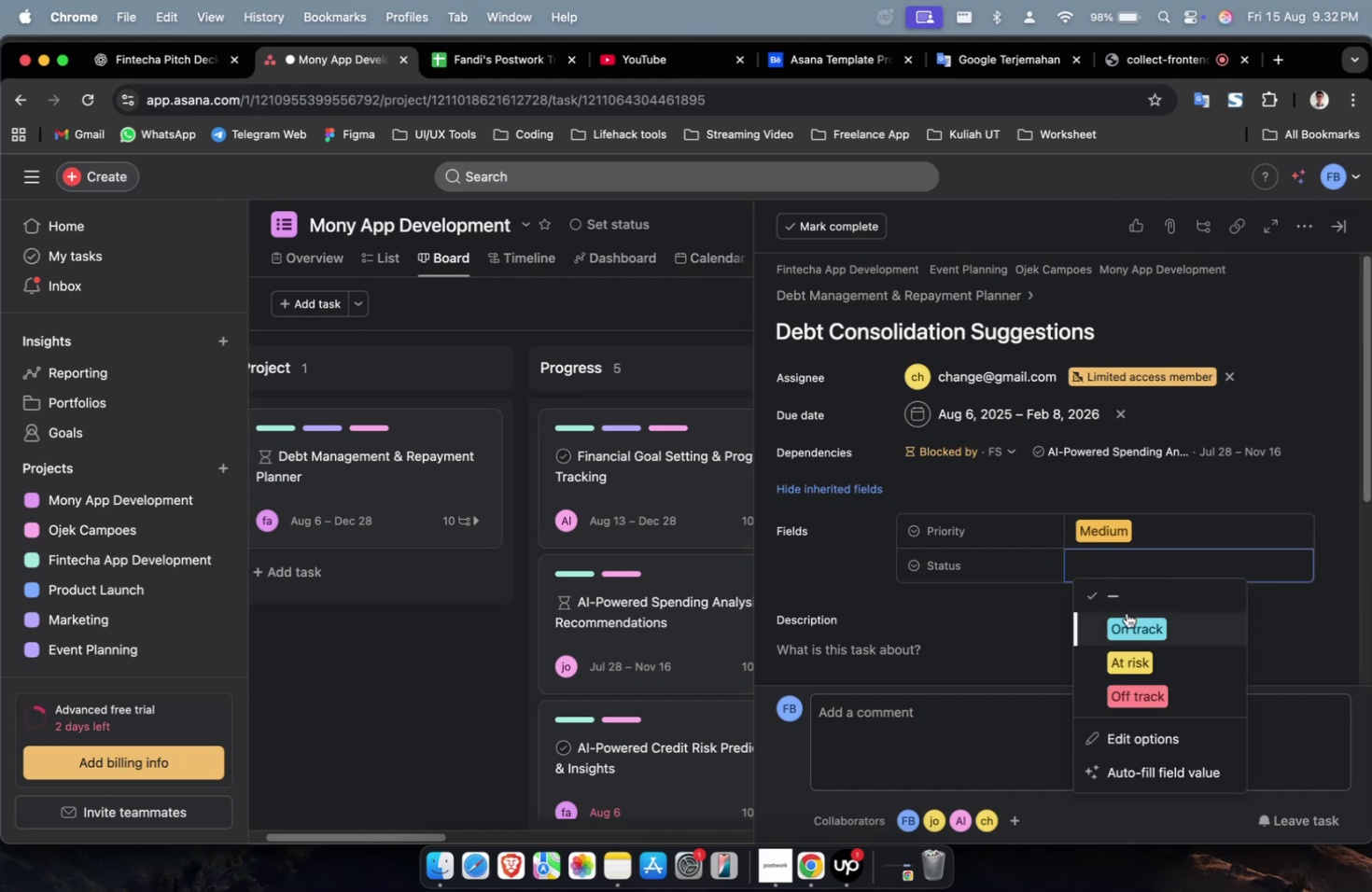 
left_click([1125, 614])
 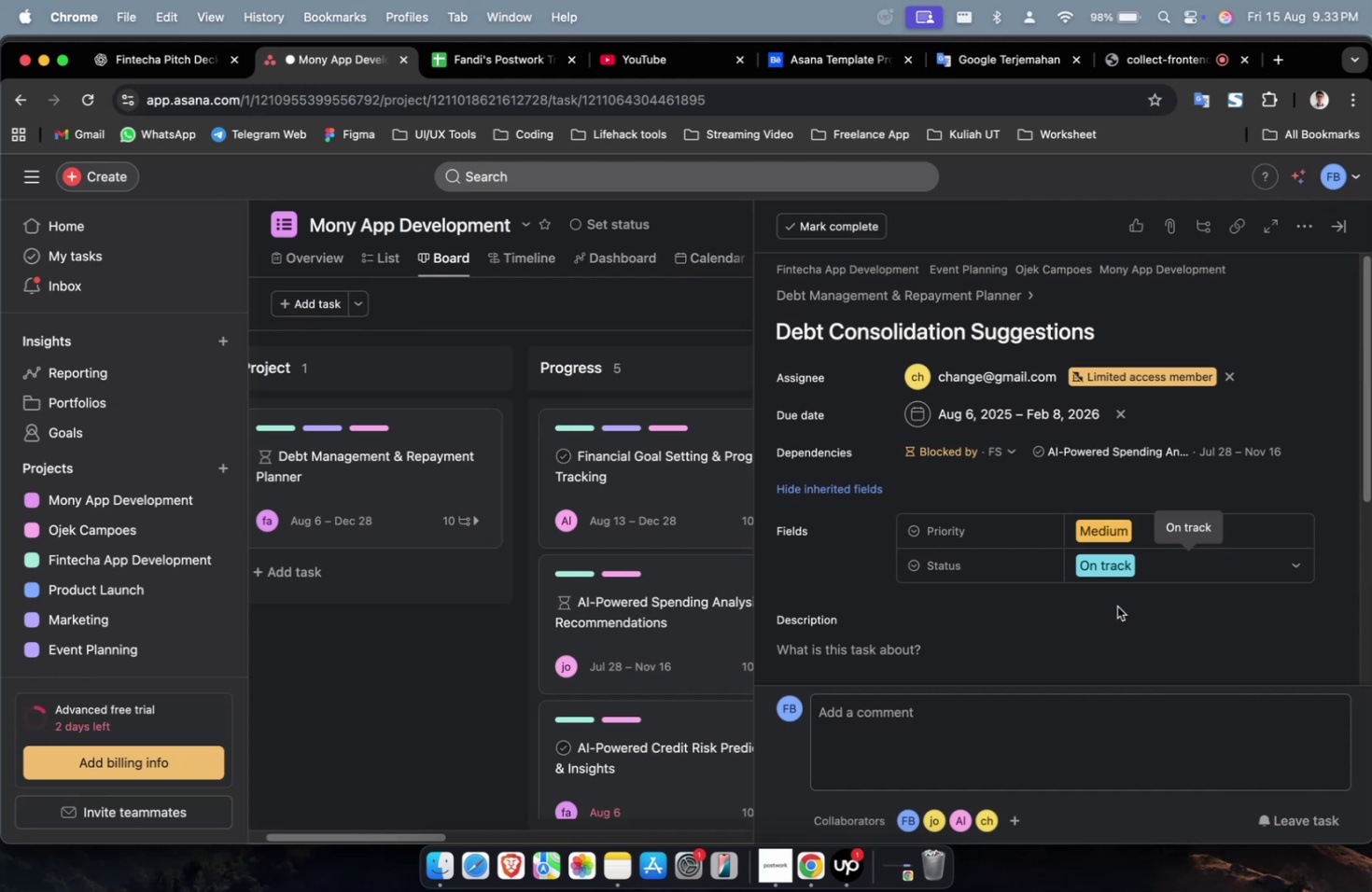 
wait(38.02)
 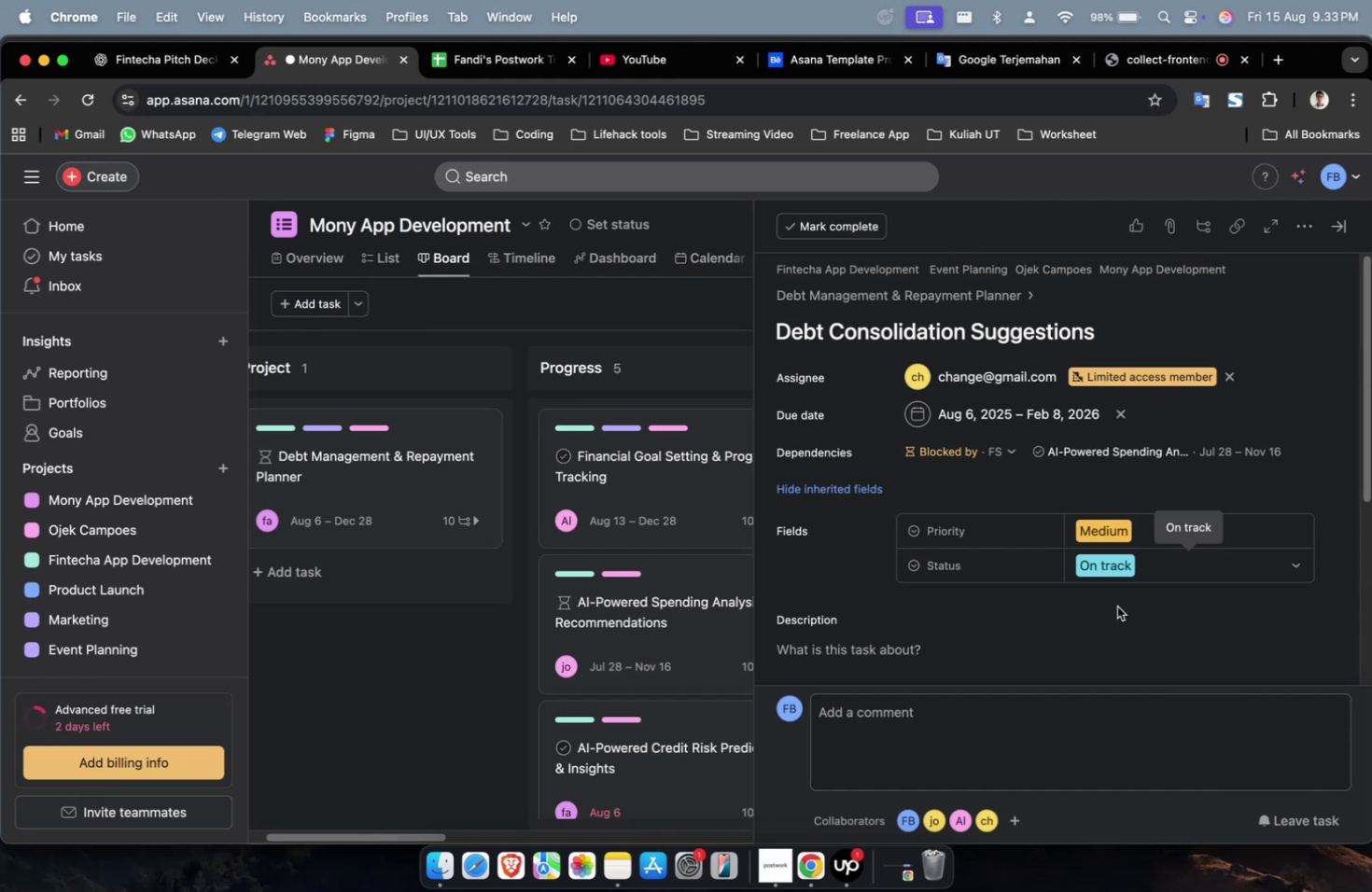 
scroll: coordinate [1107, 579], scroll_direction: down, amount: 7.0
 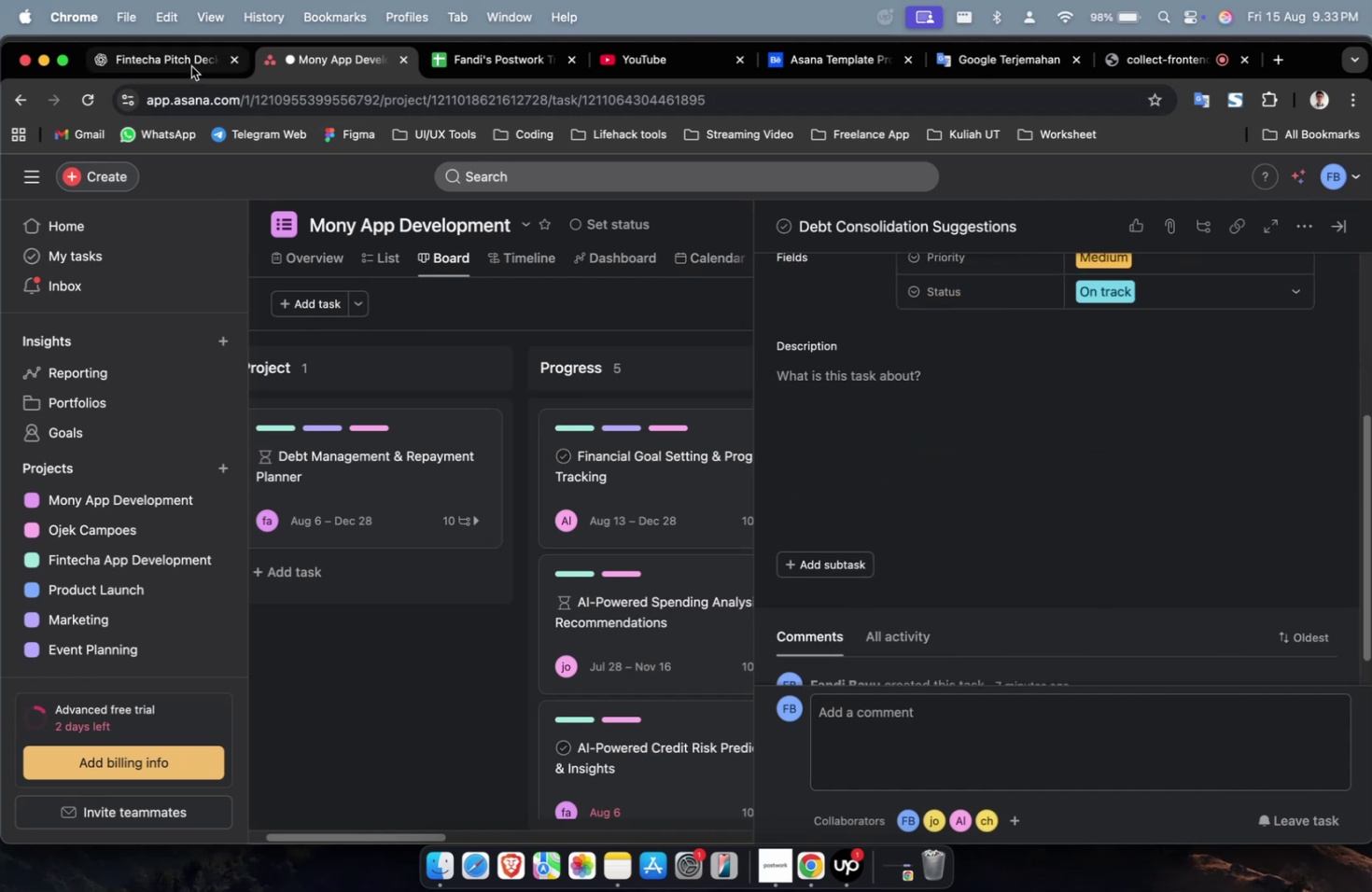 
left_click([166, 66])
 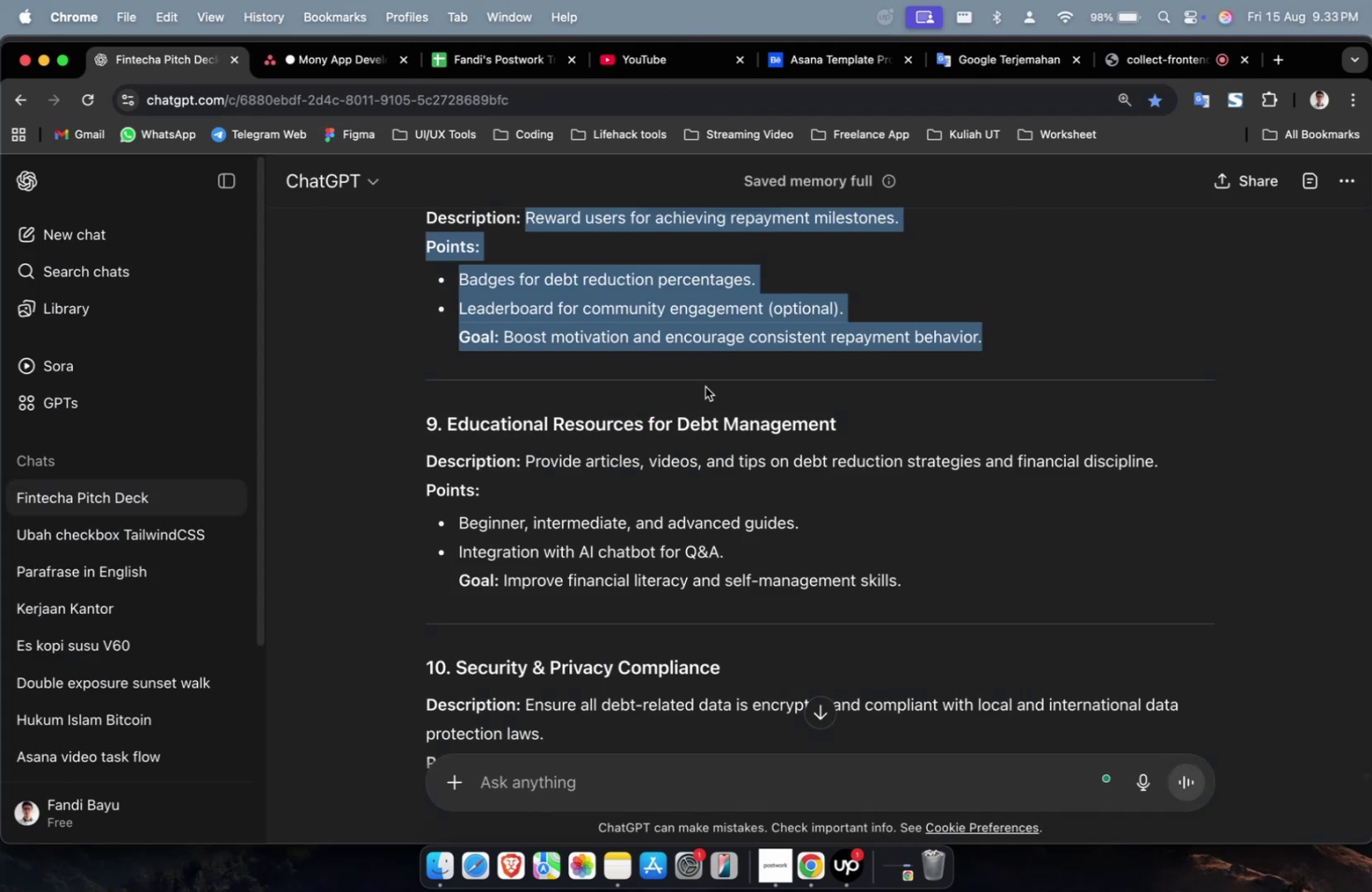 
scroll: coordinate [749, 416], scroll_direction: up, amount: 8.0
 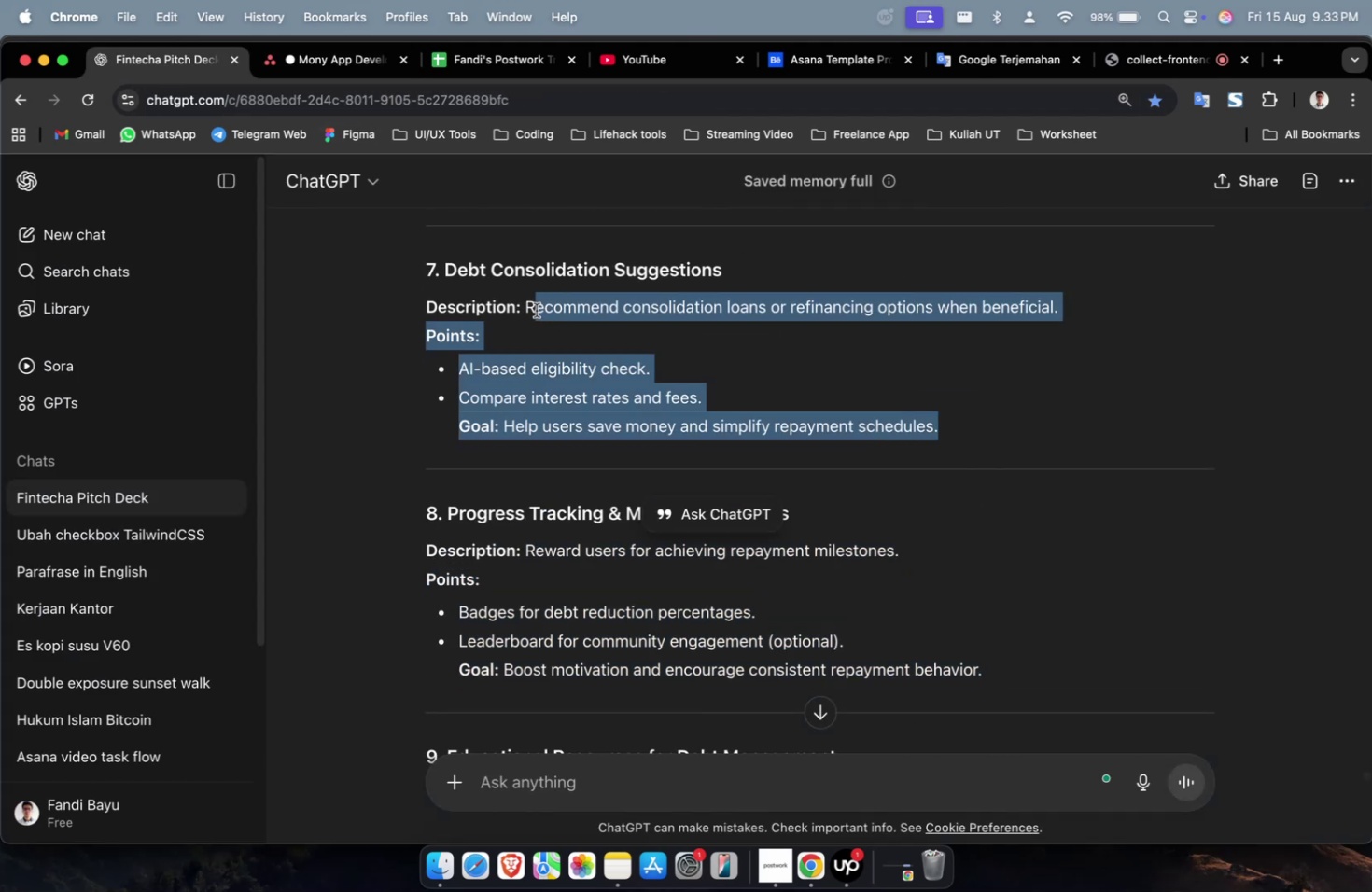 
key(Meta+C)
 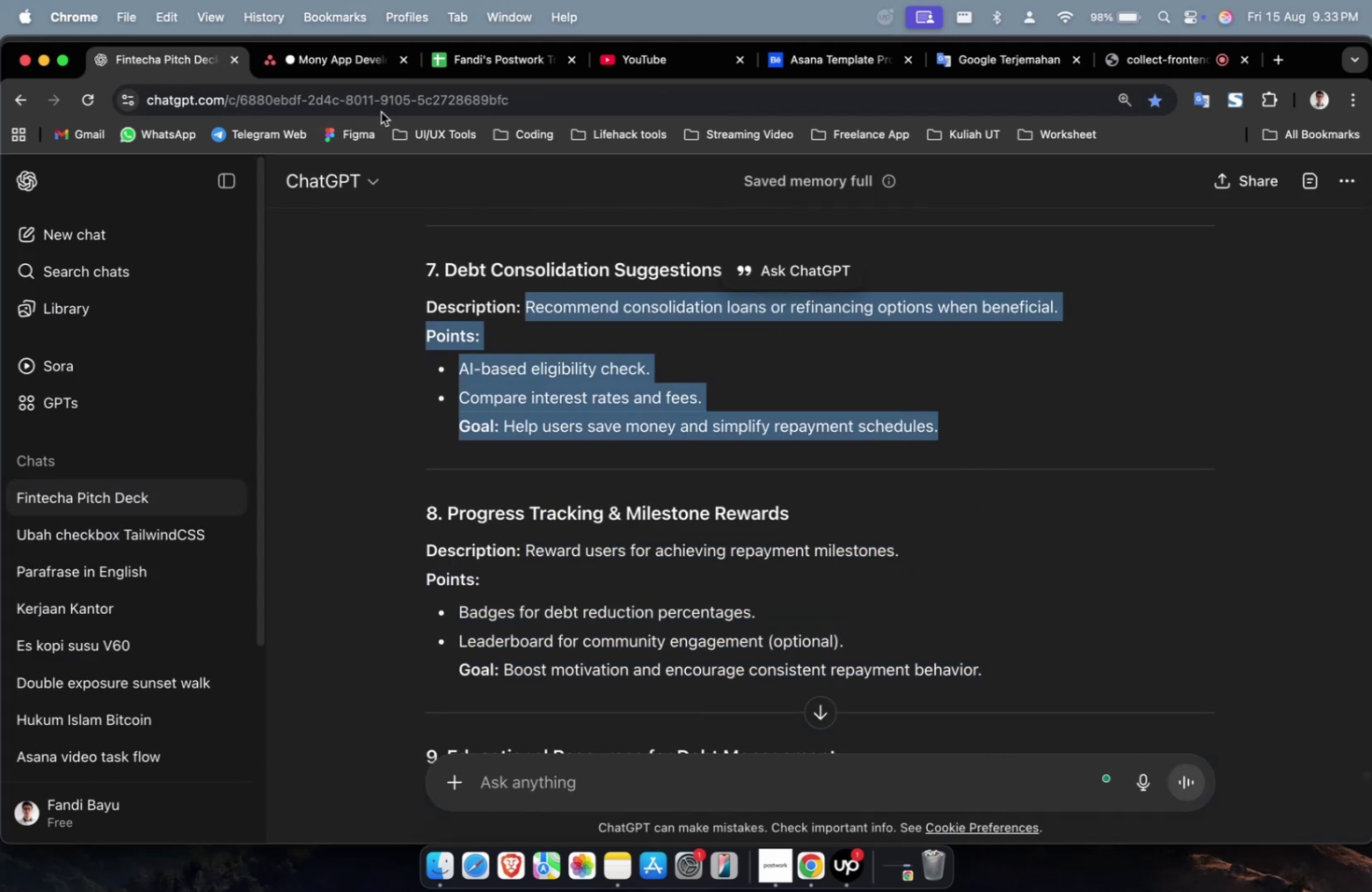 
key(Meta+C)
 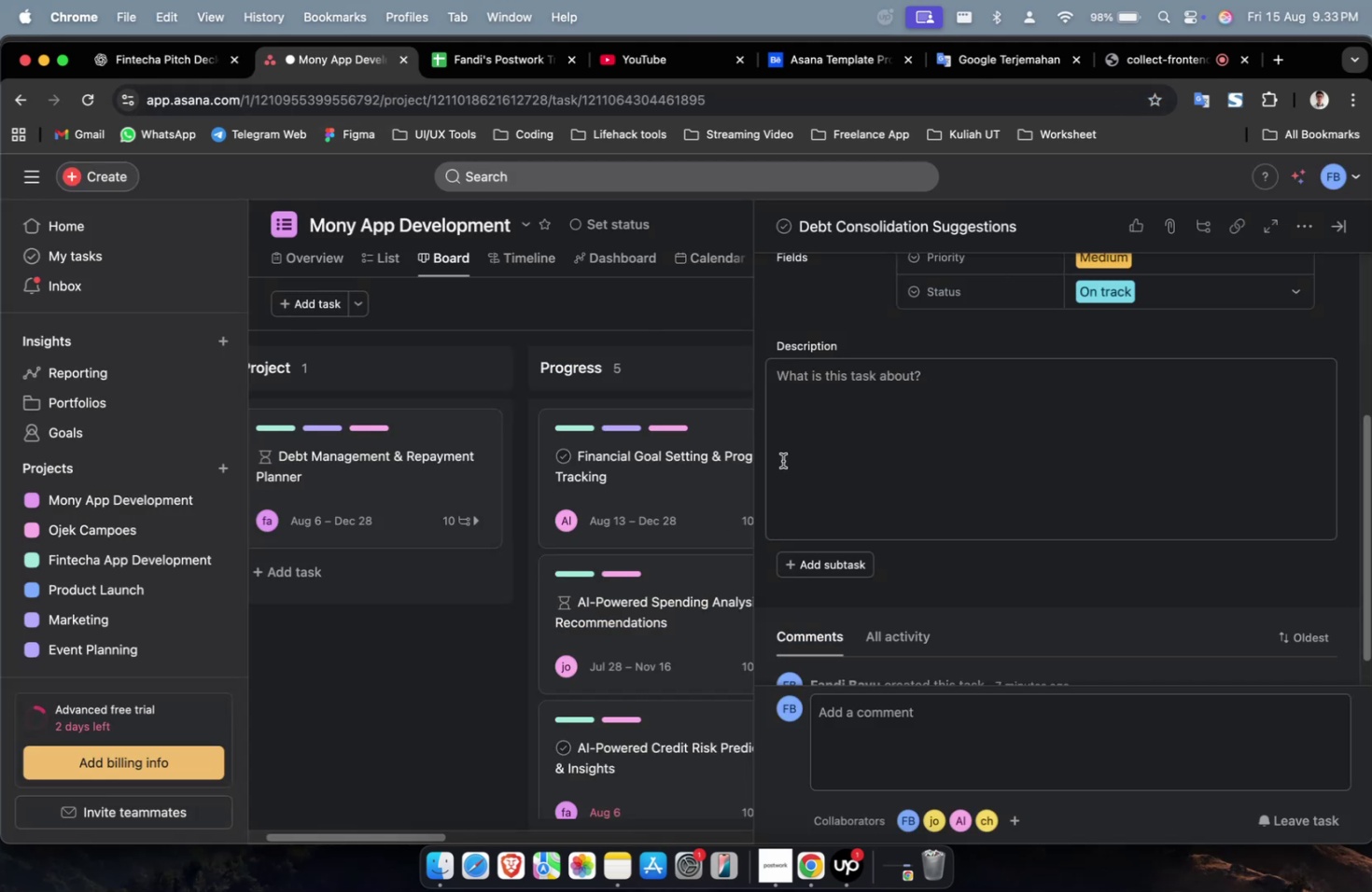 
key(Meta+CommandLeft)
 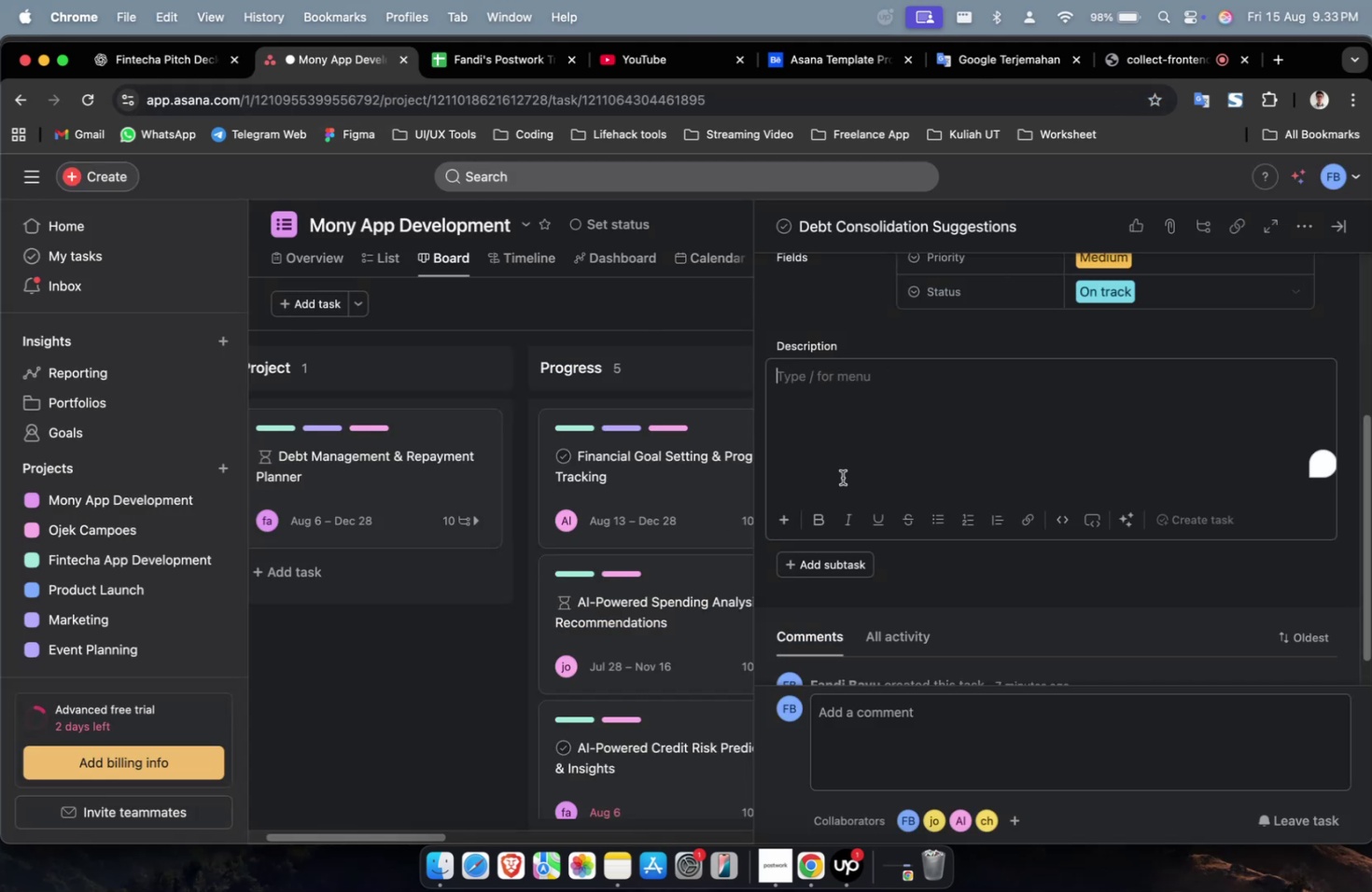 
double_click([842, 477])
 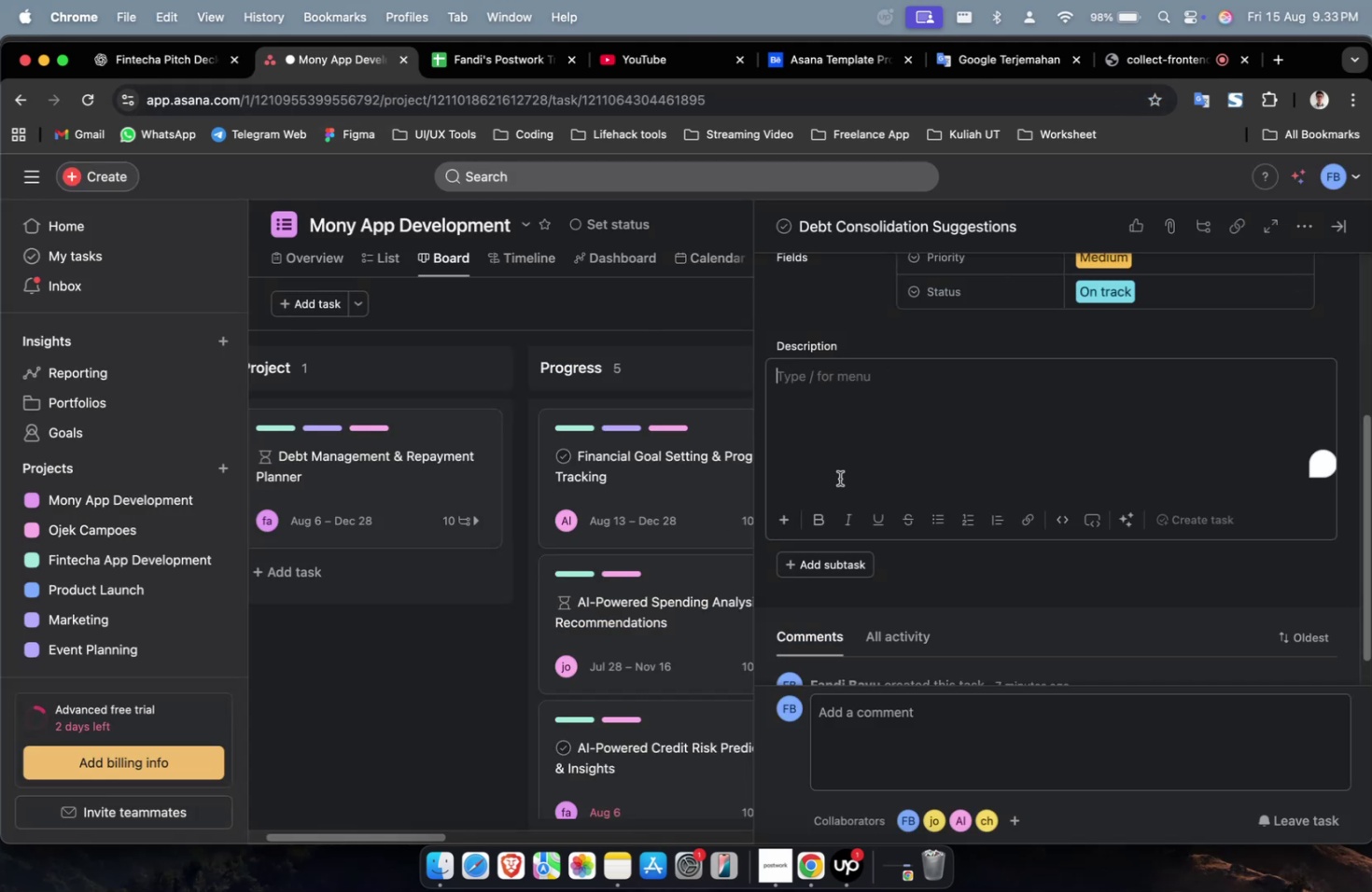 
key(Meta+V)
 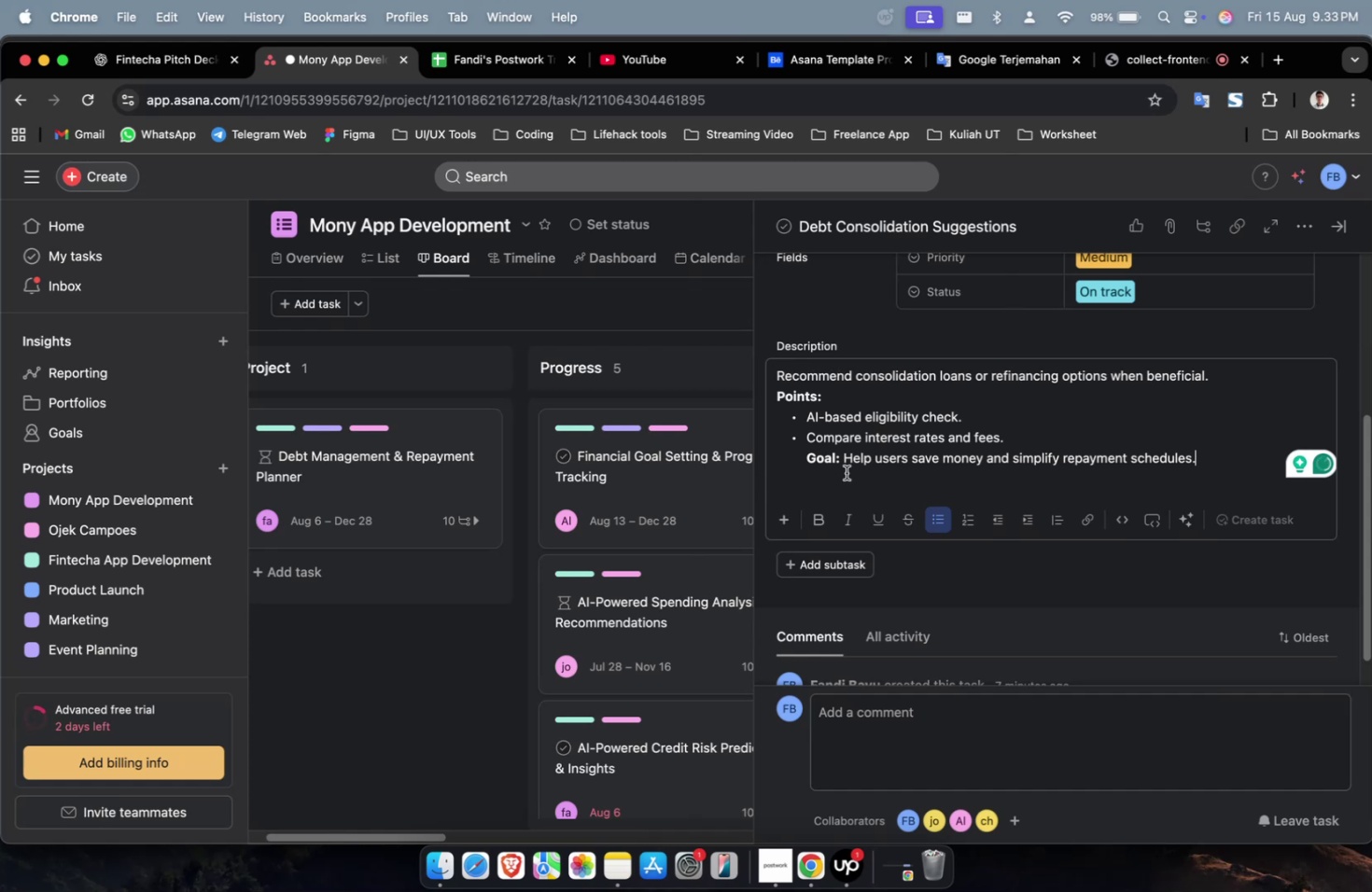 
scroll: coordinate [849, 469], scroll_direction: down, amount: 23.0
 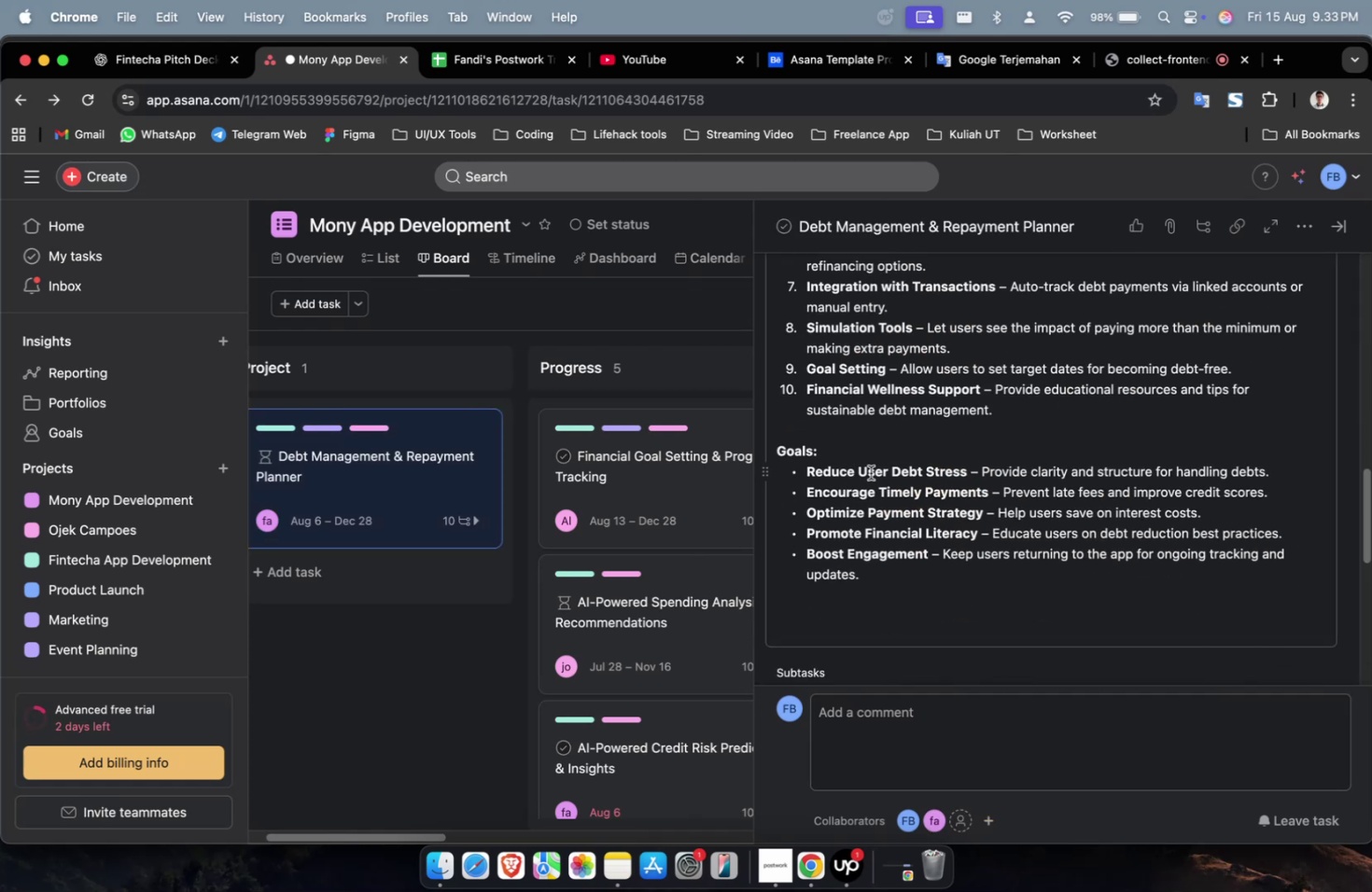 
scroll: coordinate [872, 473], scroll_direction: up, amount: 1.0
 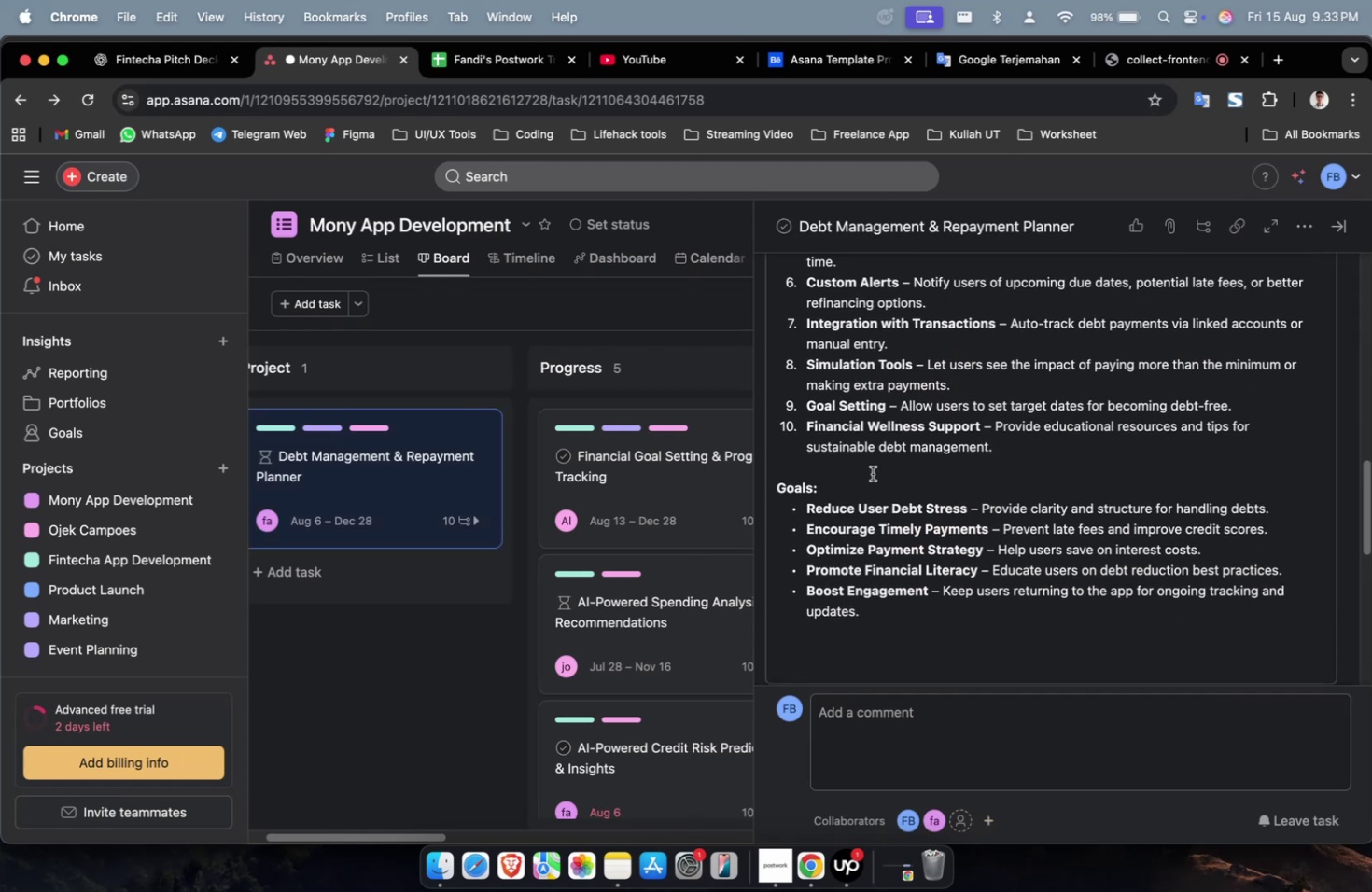 
wait(5.89)
 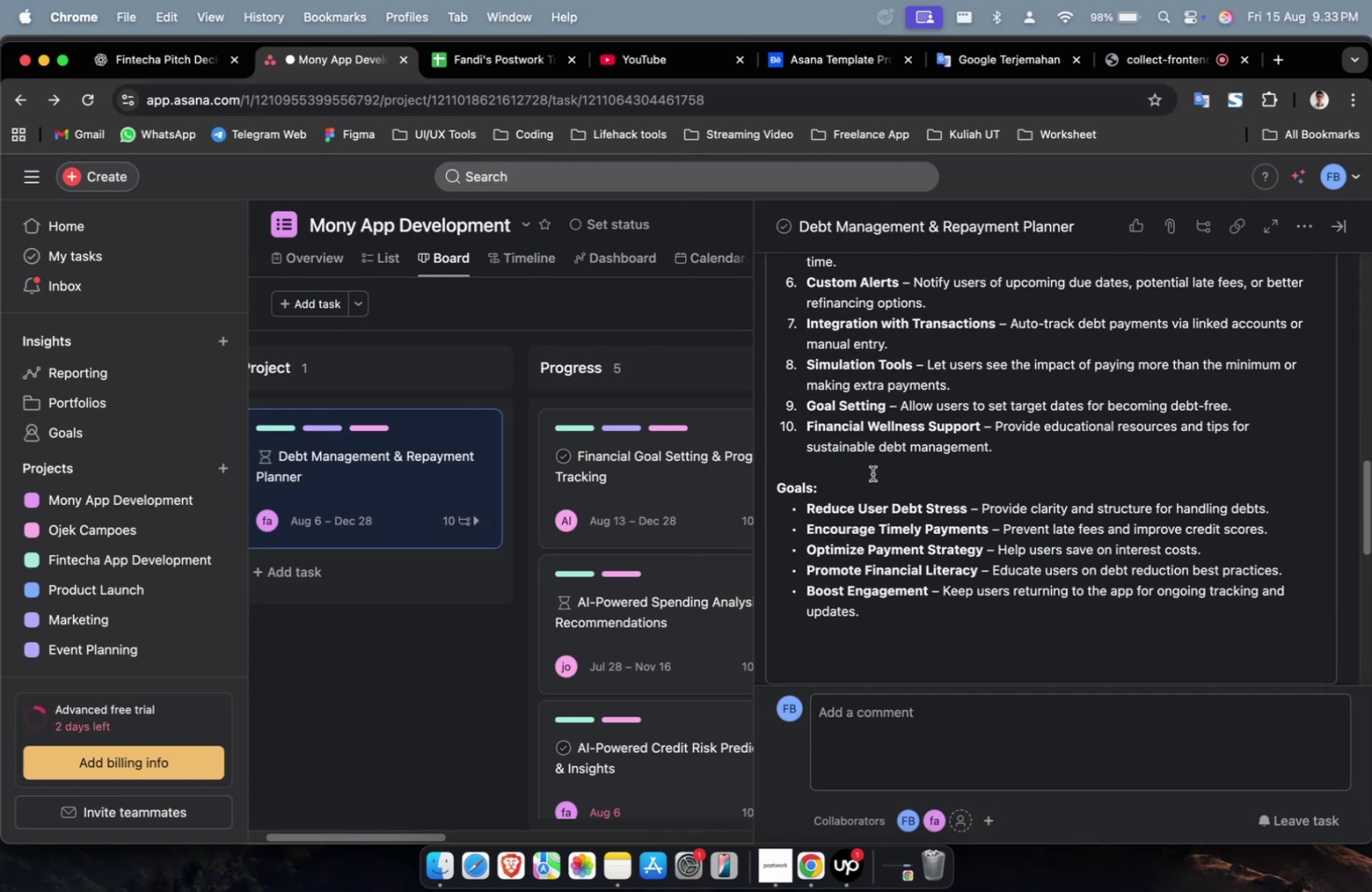 
scroll: coordinate [872, 473], scroll_direction: up, amount: 1.0
 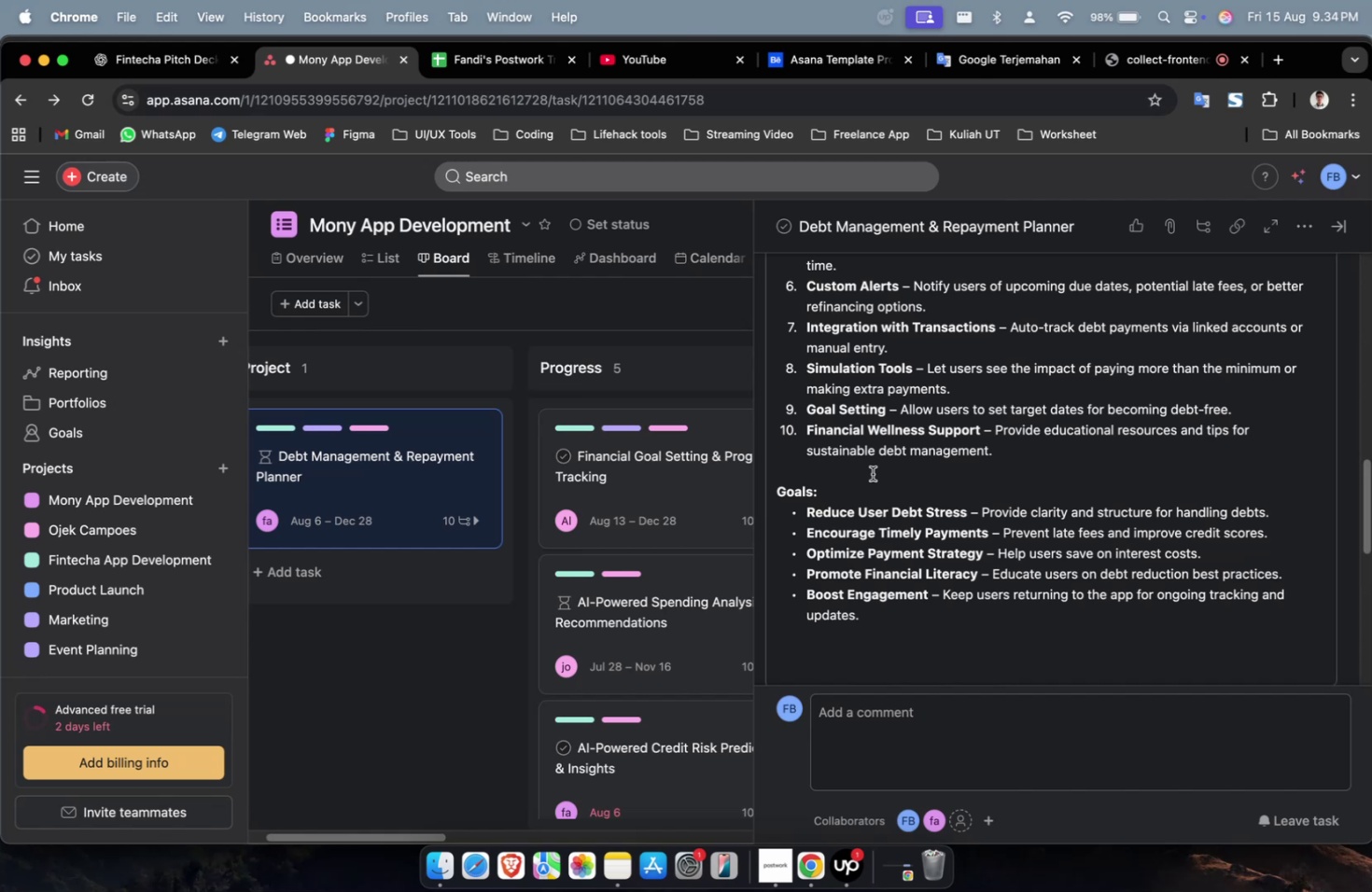 
wait(33.15)
 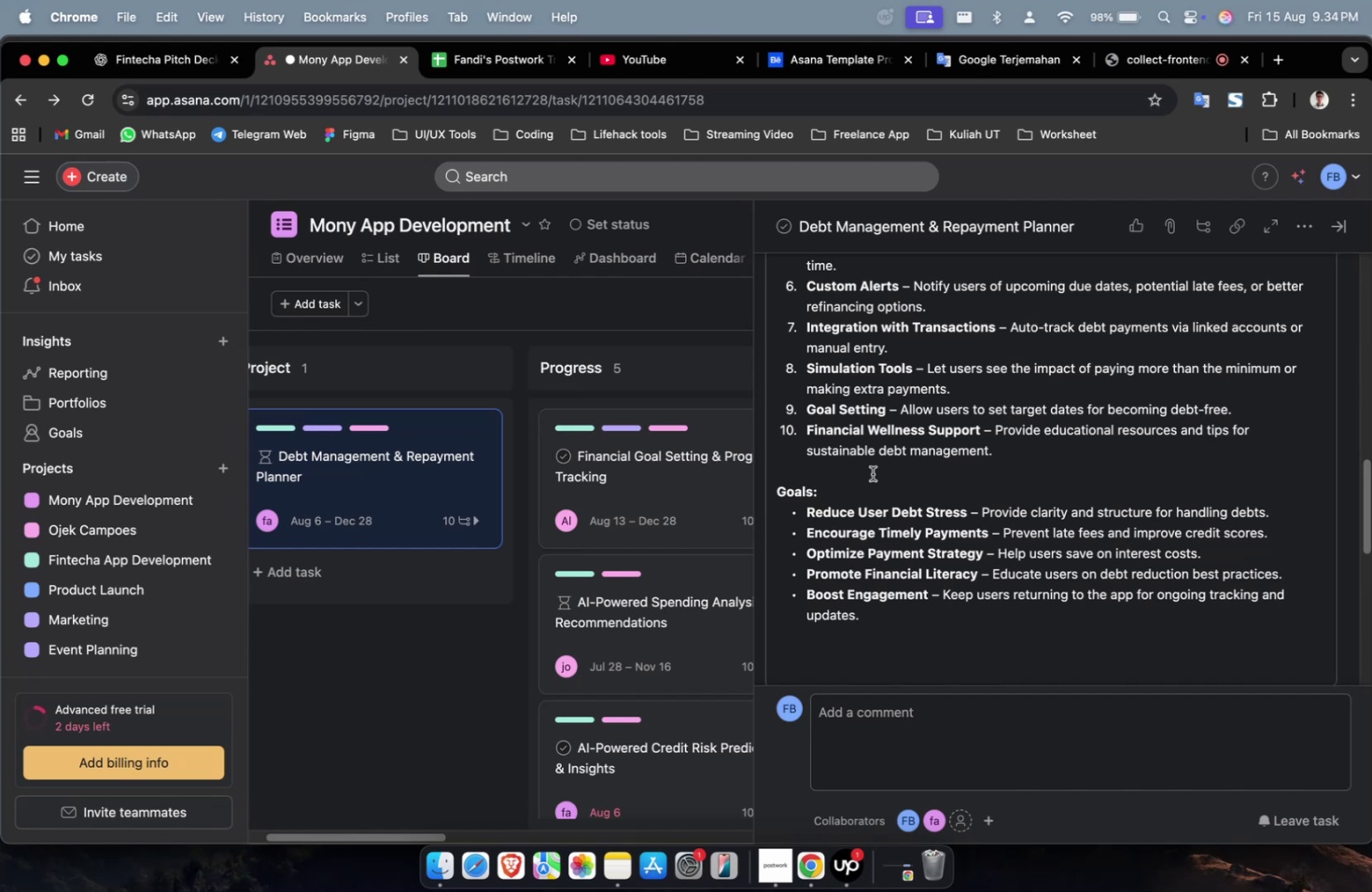 
scroll: coordinate [988, 517], scroll_direction: down, amount: 17.0
 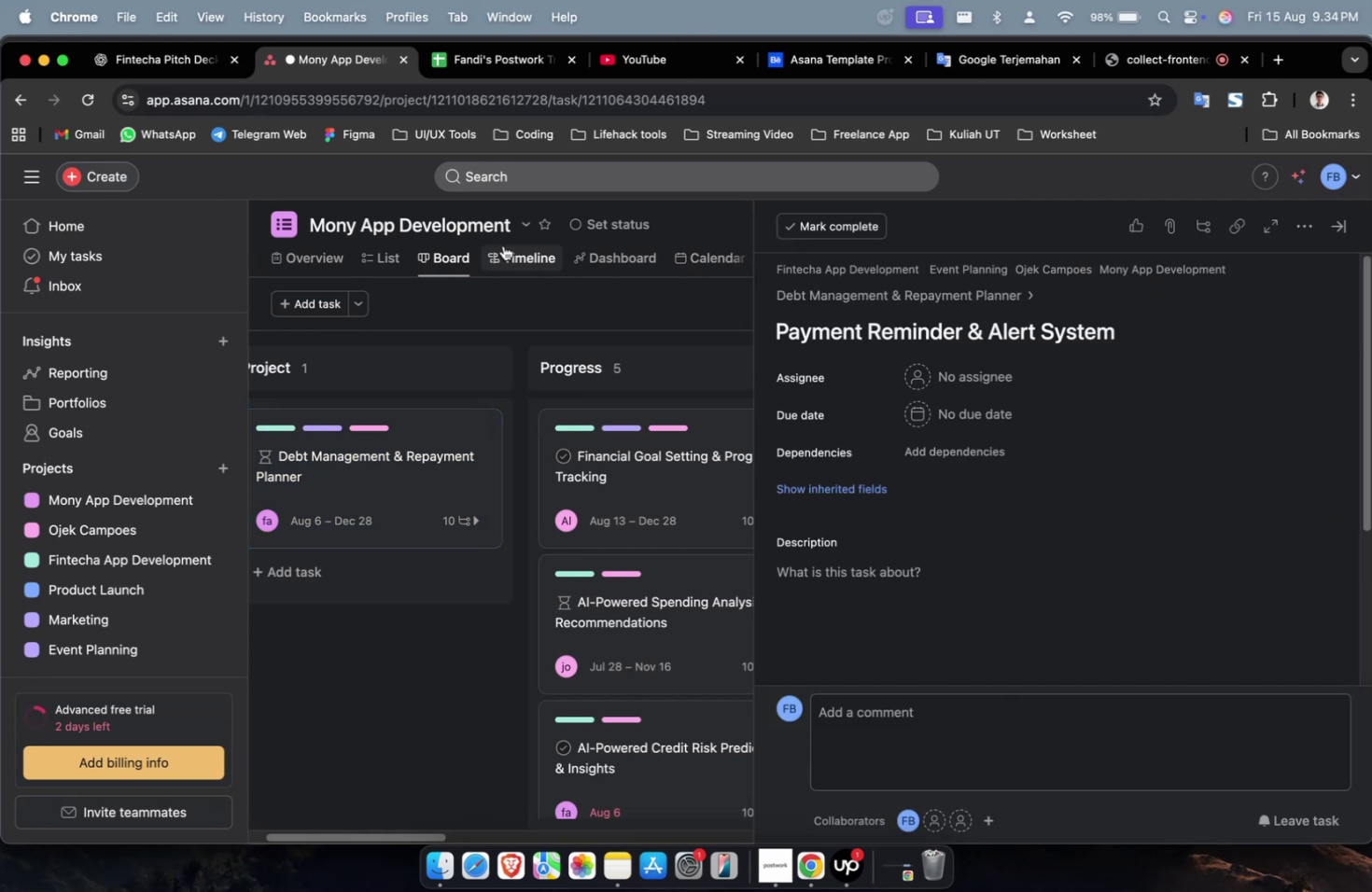 
left_click([189, 63])
 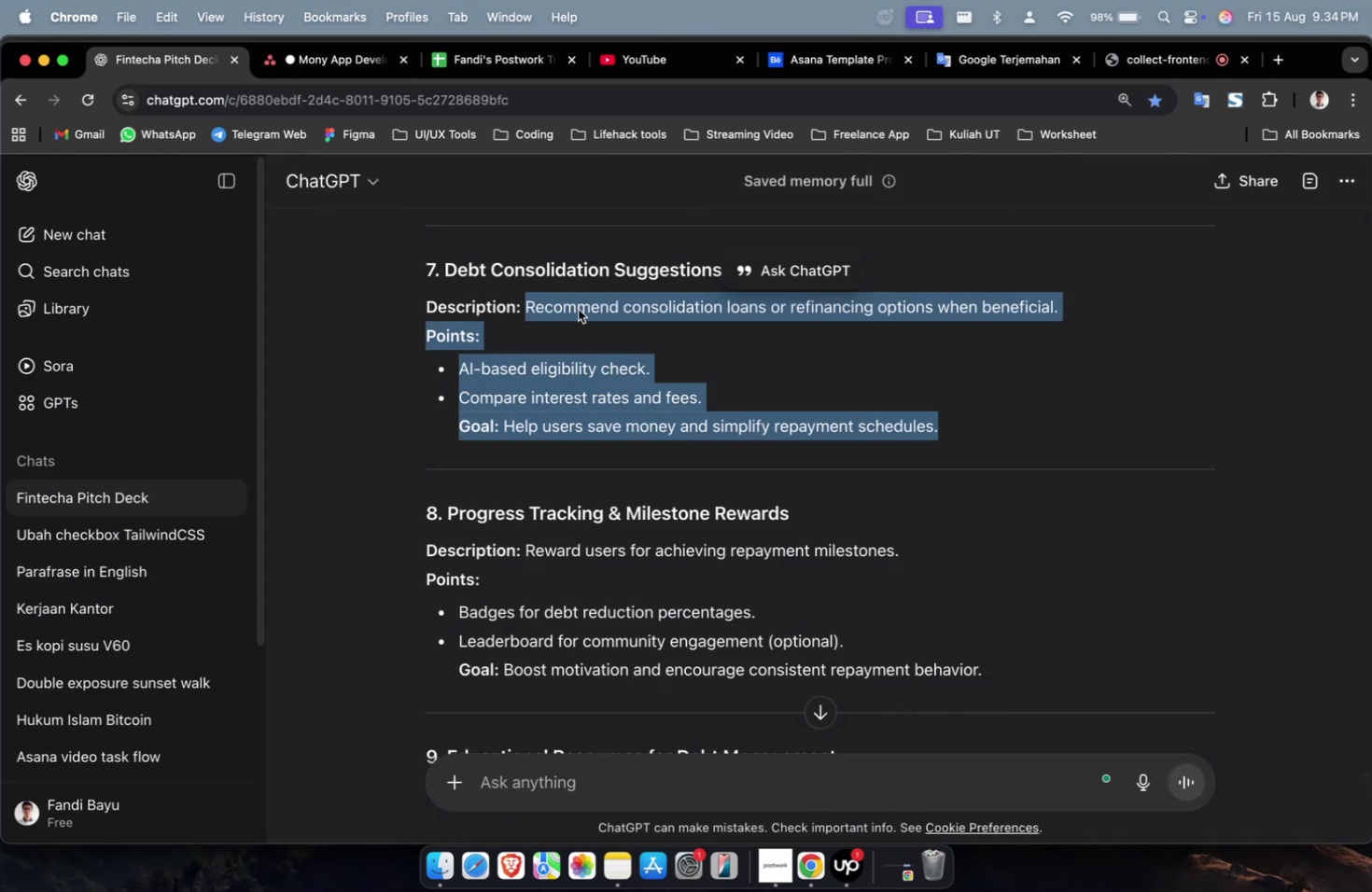 
scroll: coordinate [597, 333], scroll_direction: up, amount: 9.0
 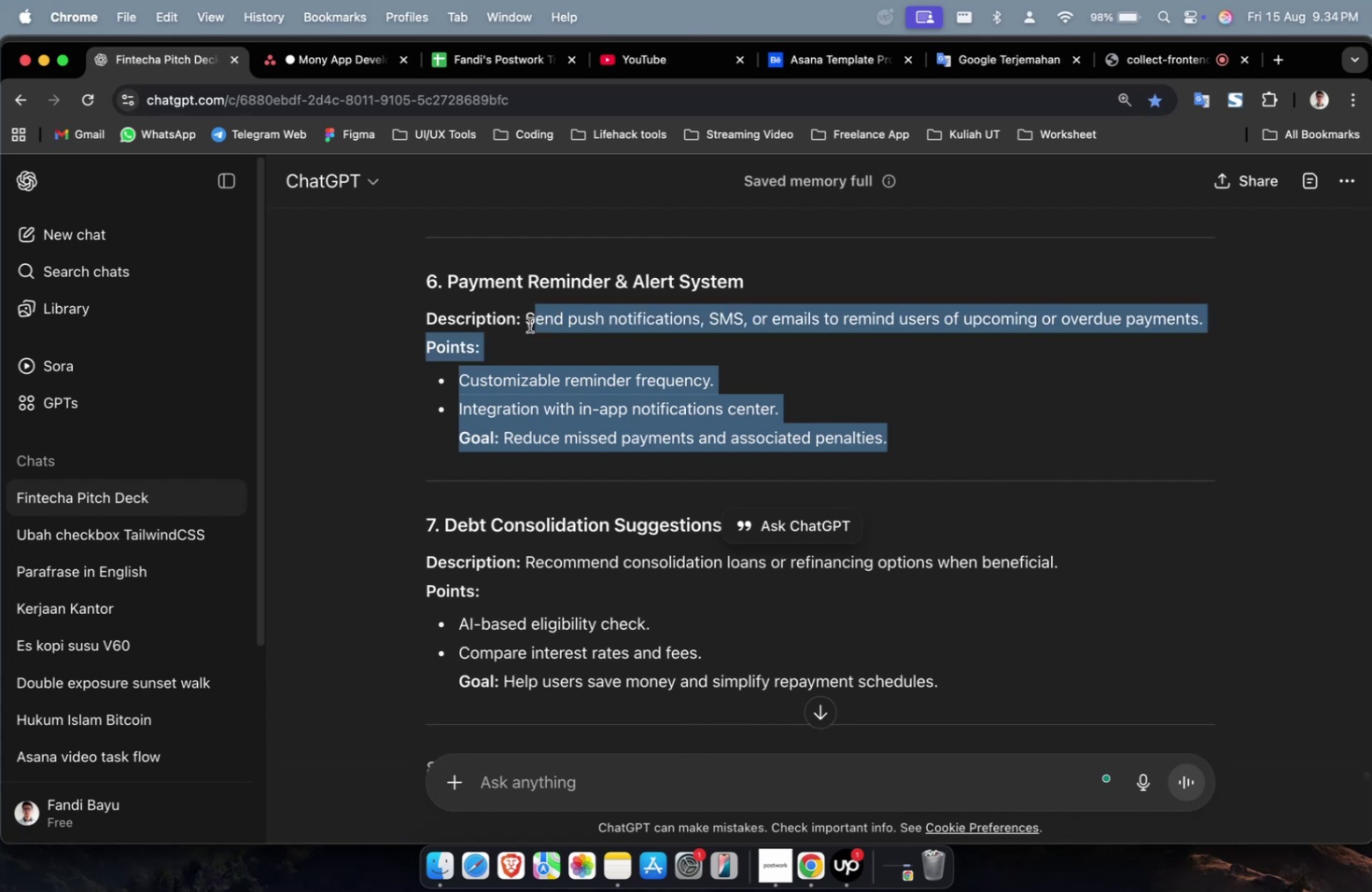 
key(Meta+C)
 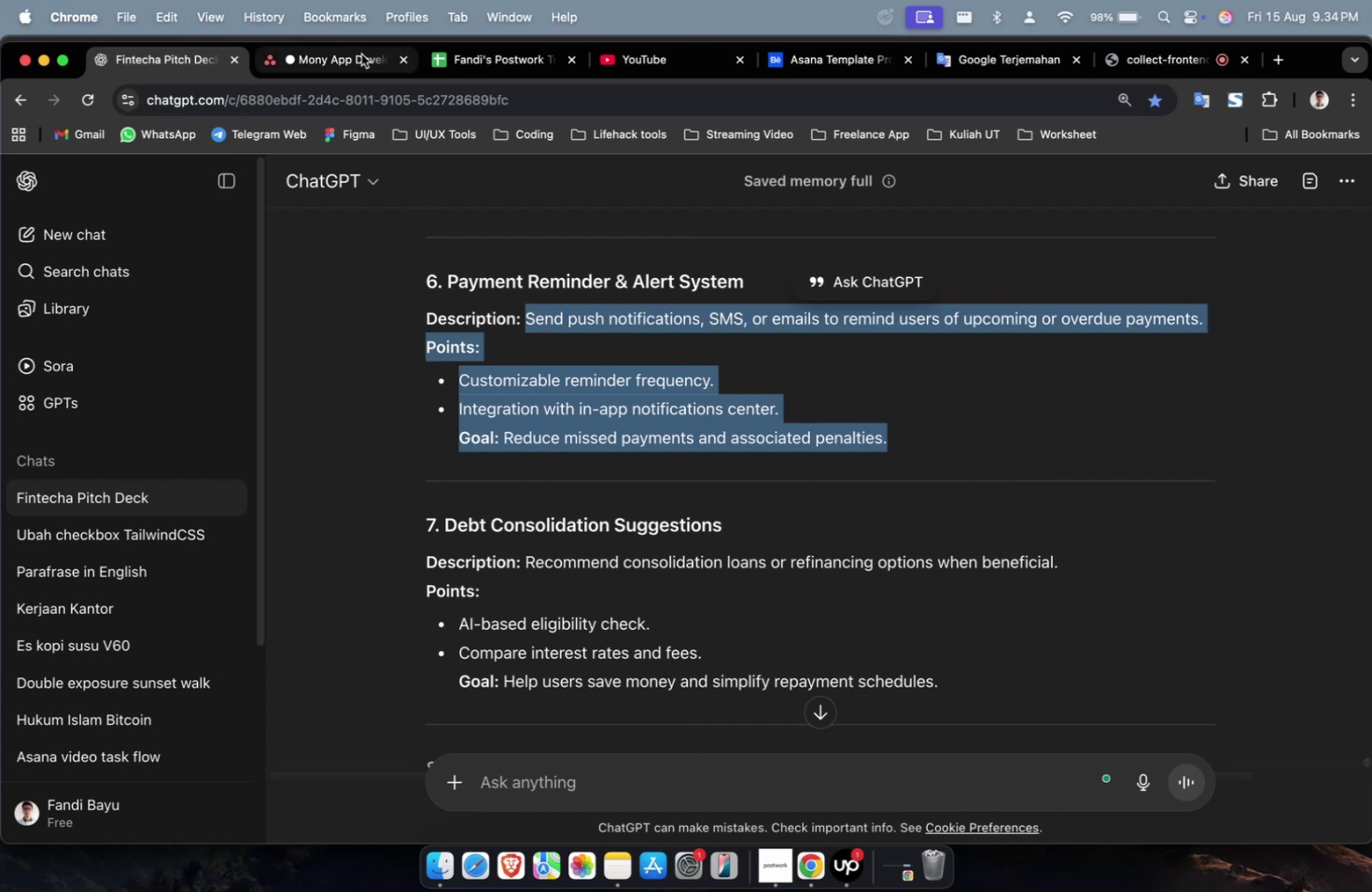 
key(Meta+C)
 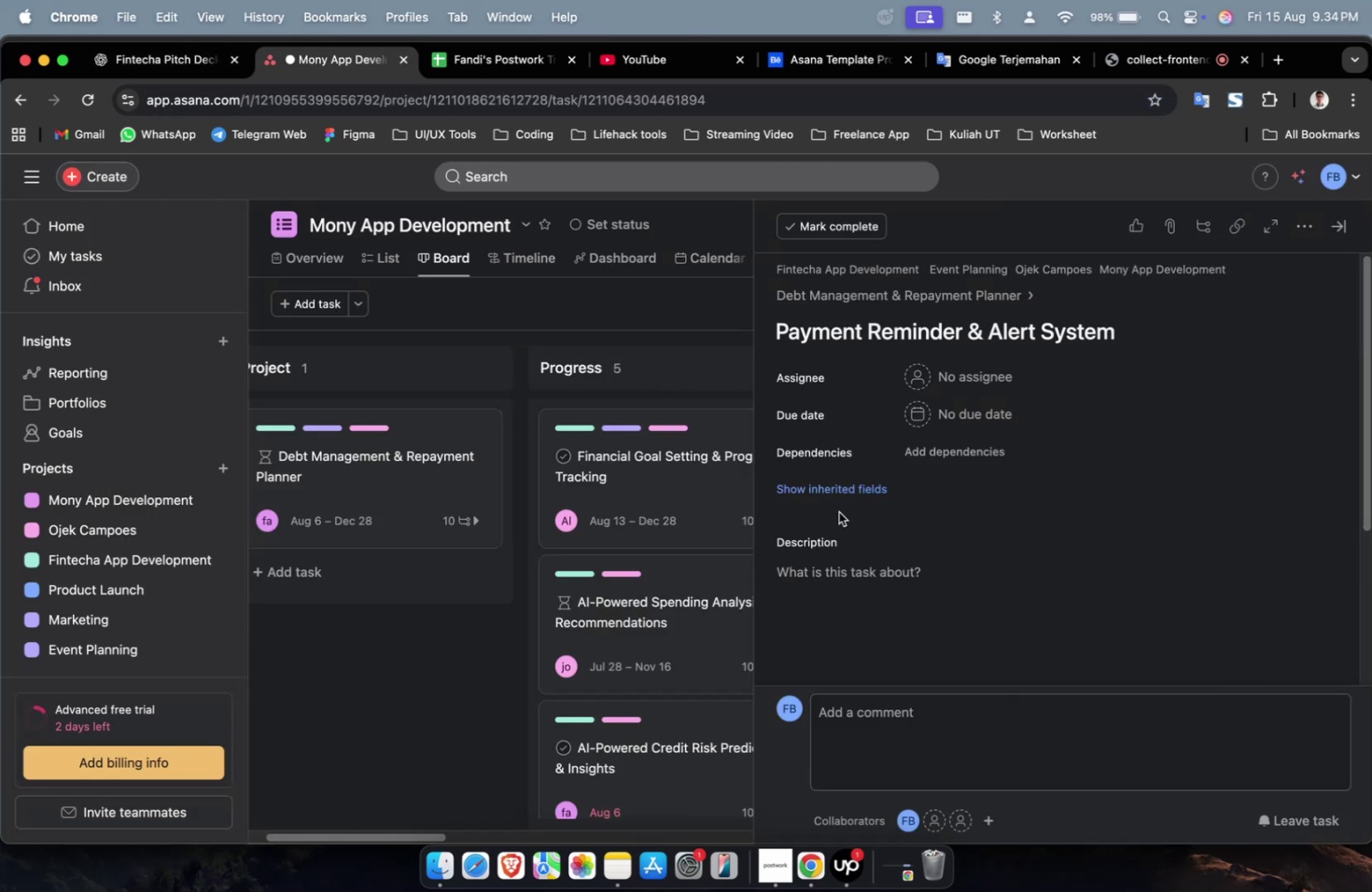 
left_click([891, 594])
 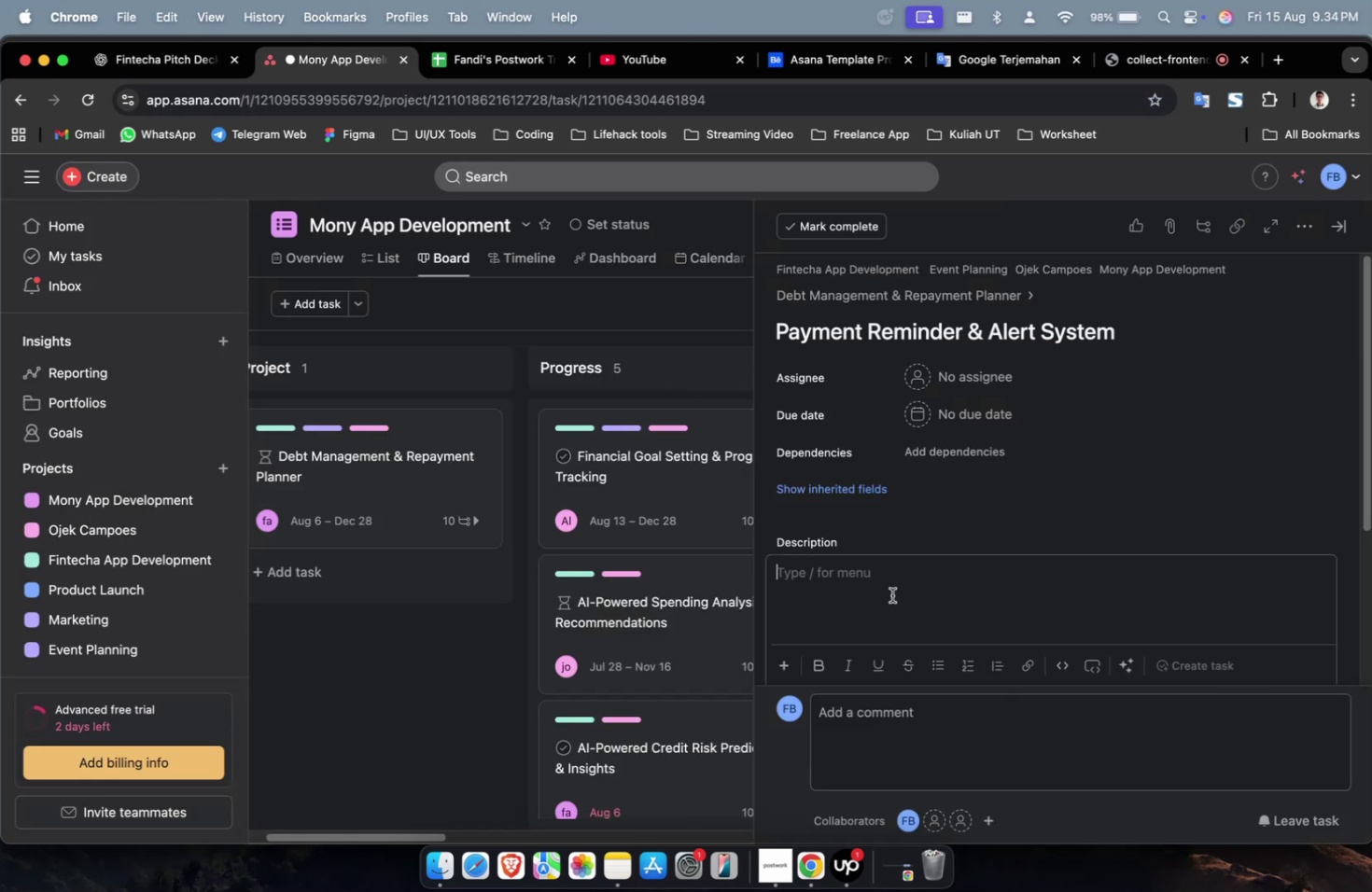 
key(Meta+V)
 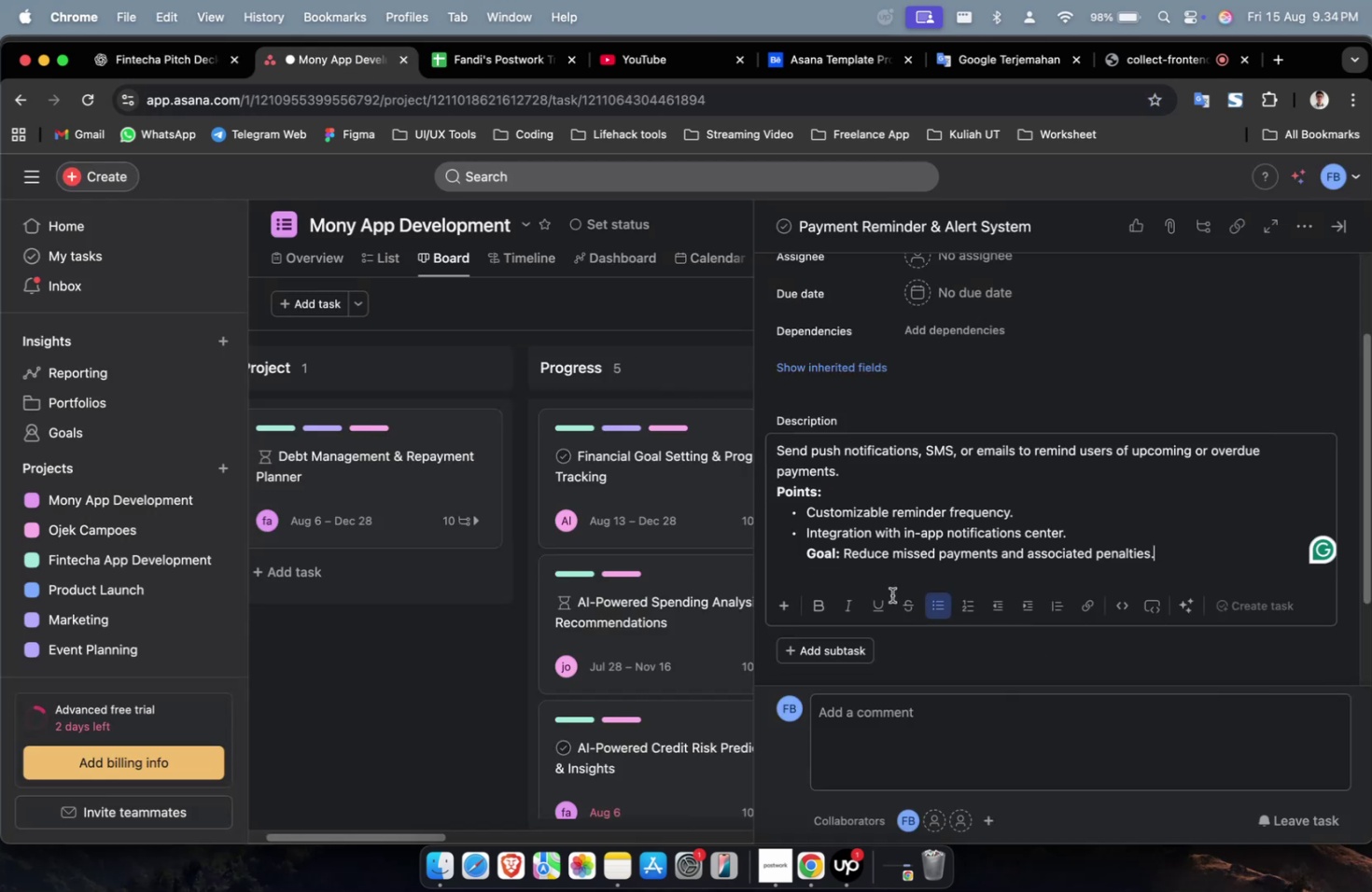 
scroll: coordinate [891, 594], scroll_direction: up, amount: 11.0
 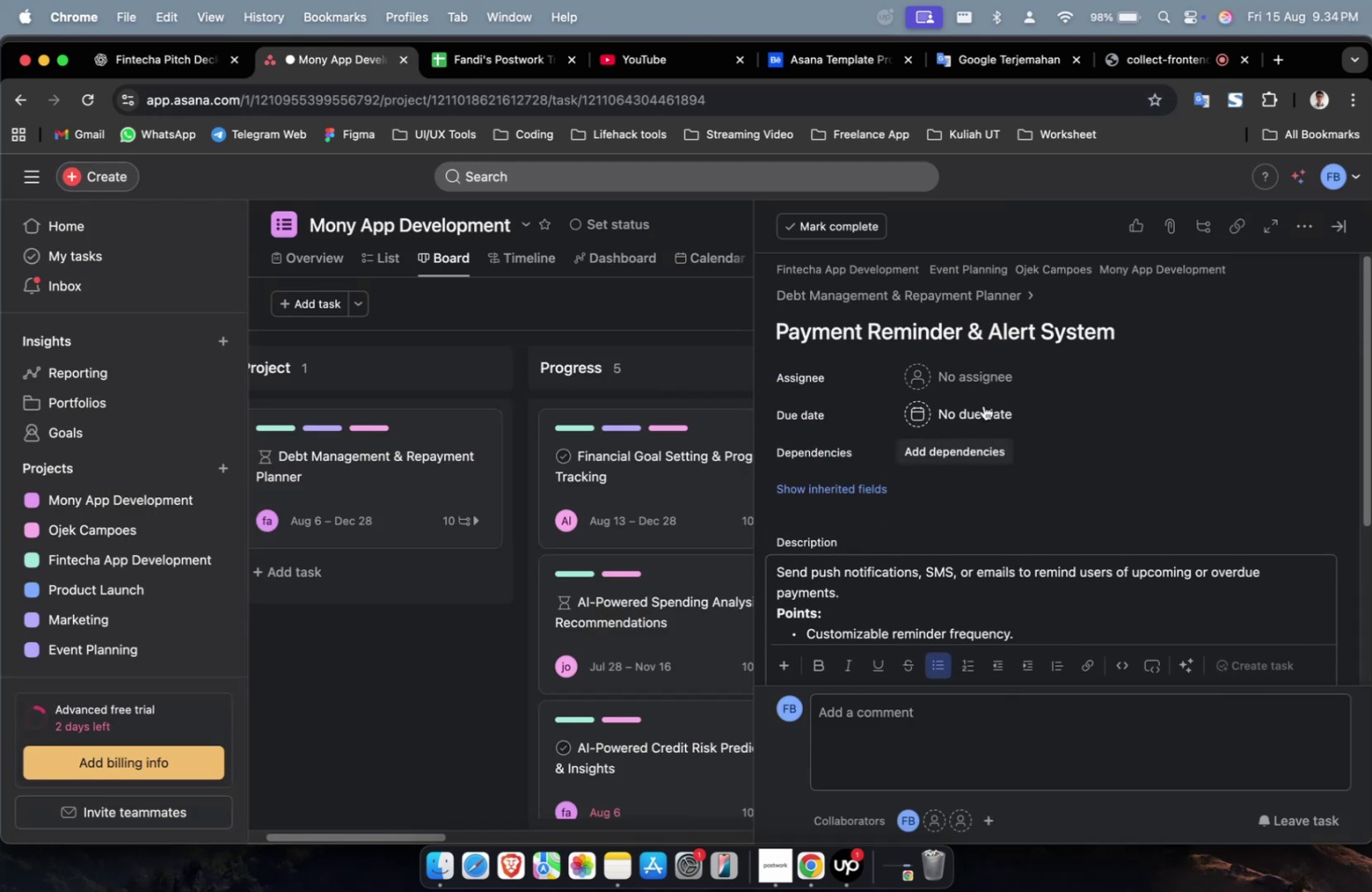 
left_click([983, 366])
 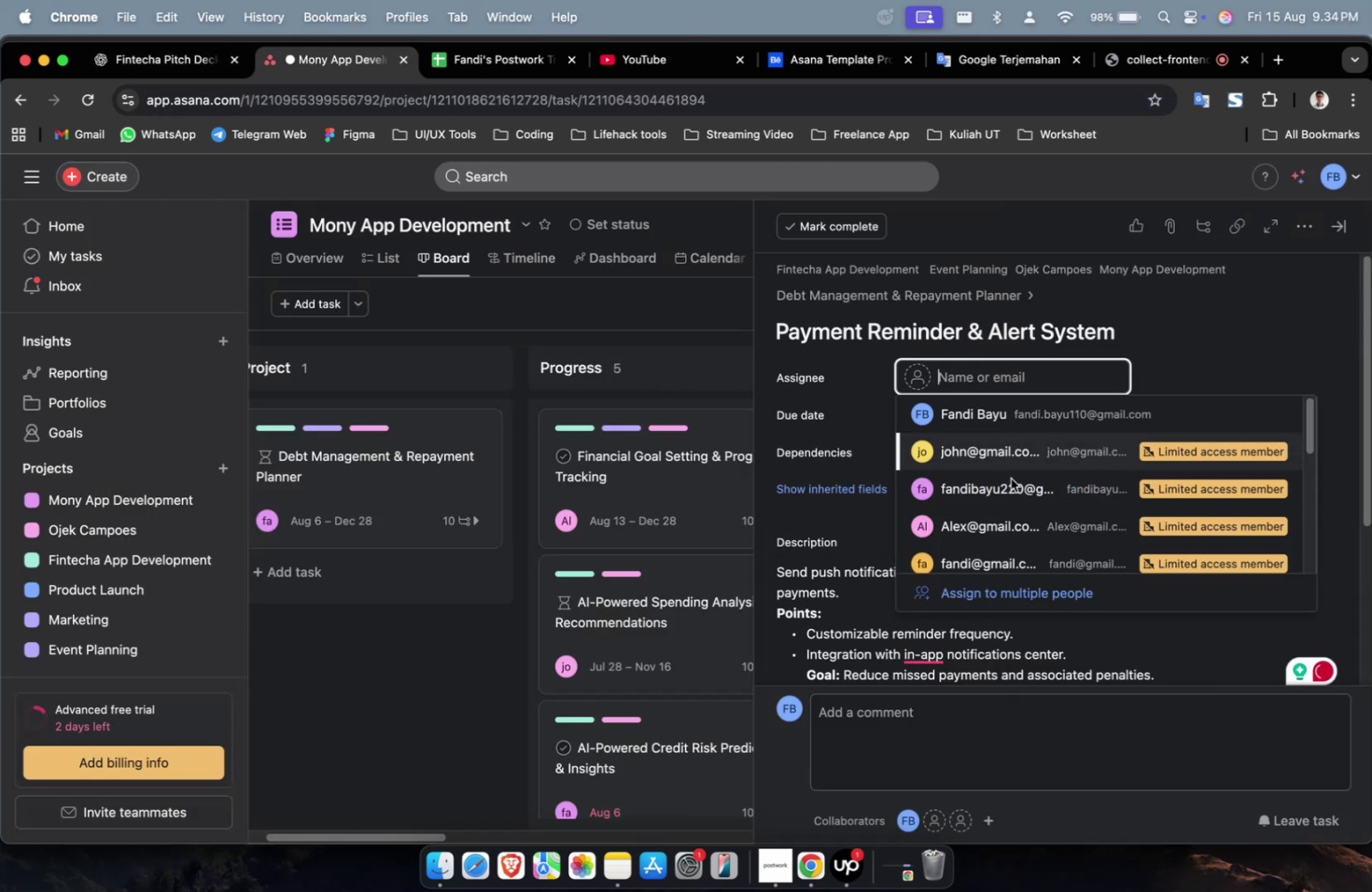 
double_click([1012, 485])
 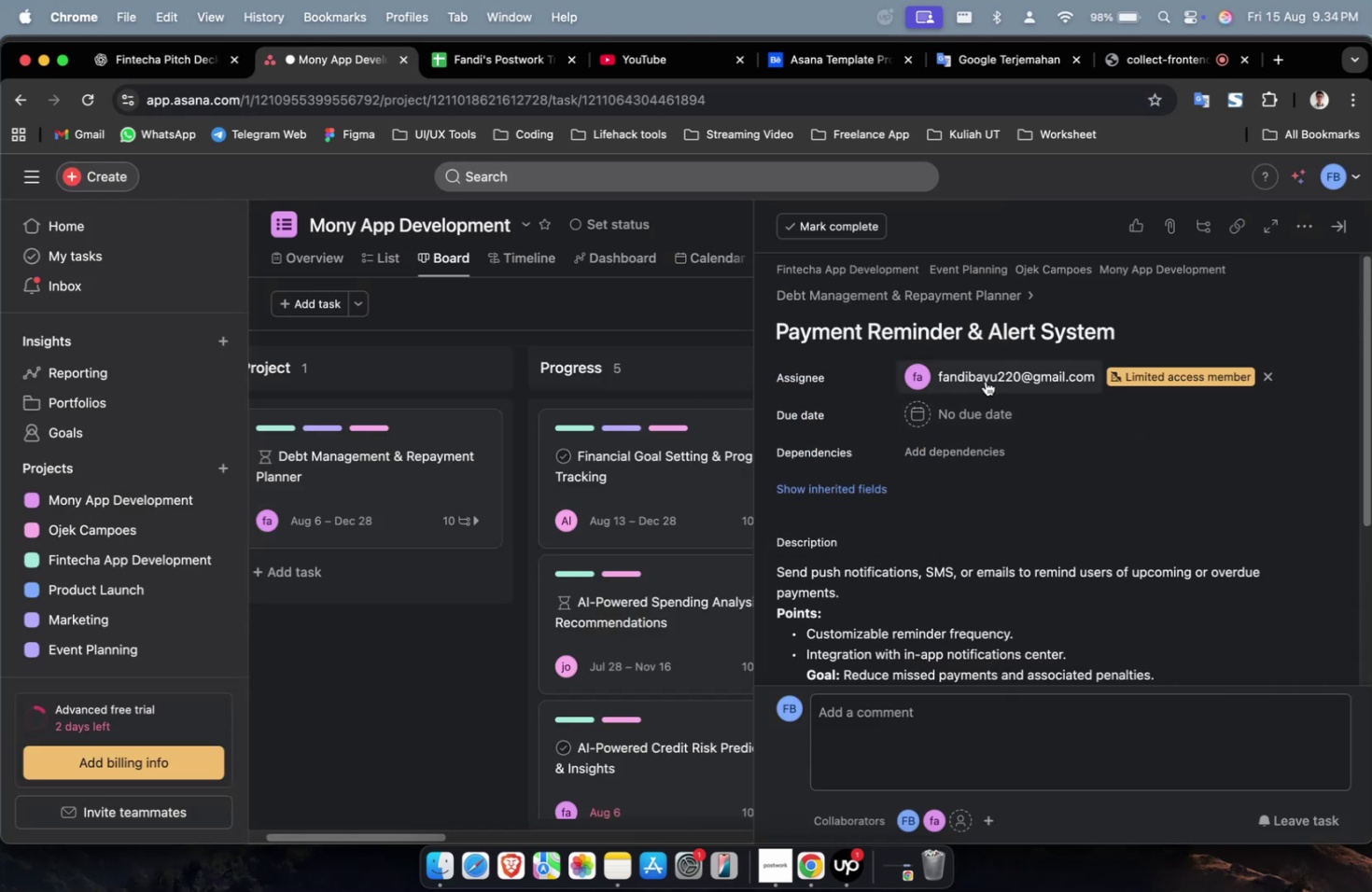 
triple_click([985, 379])
 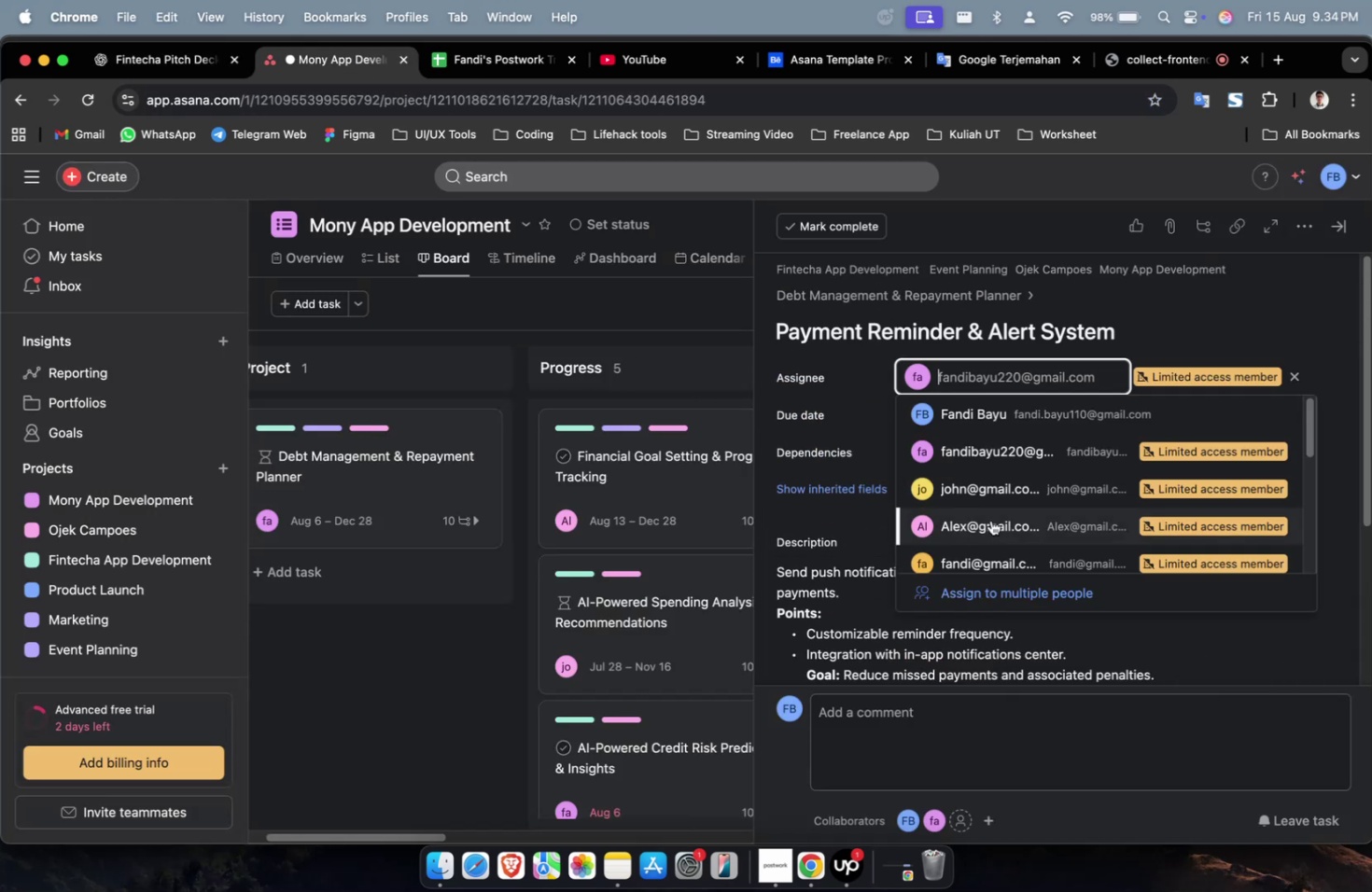 
triple_click([990, 520])
 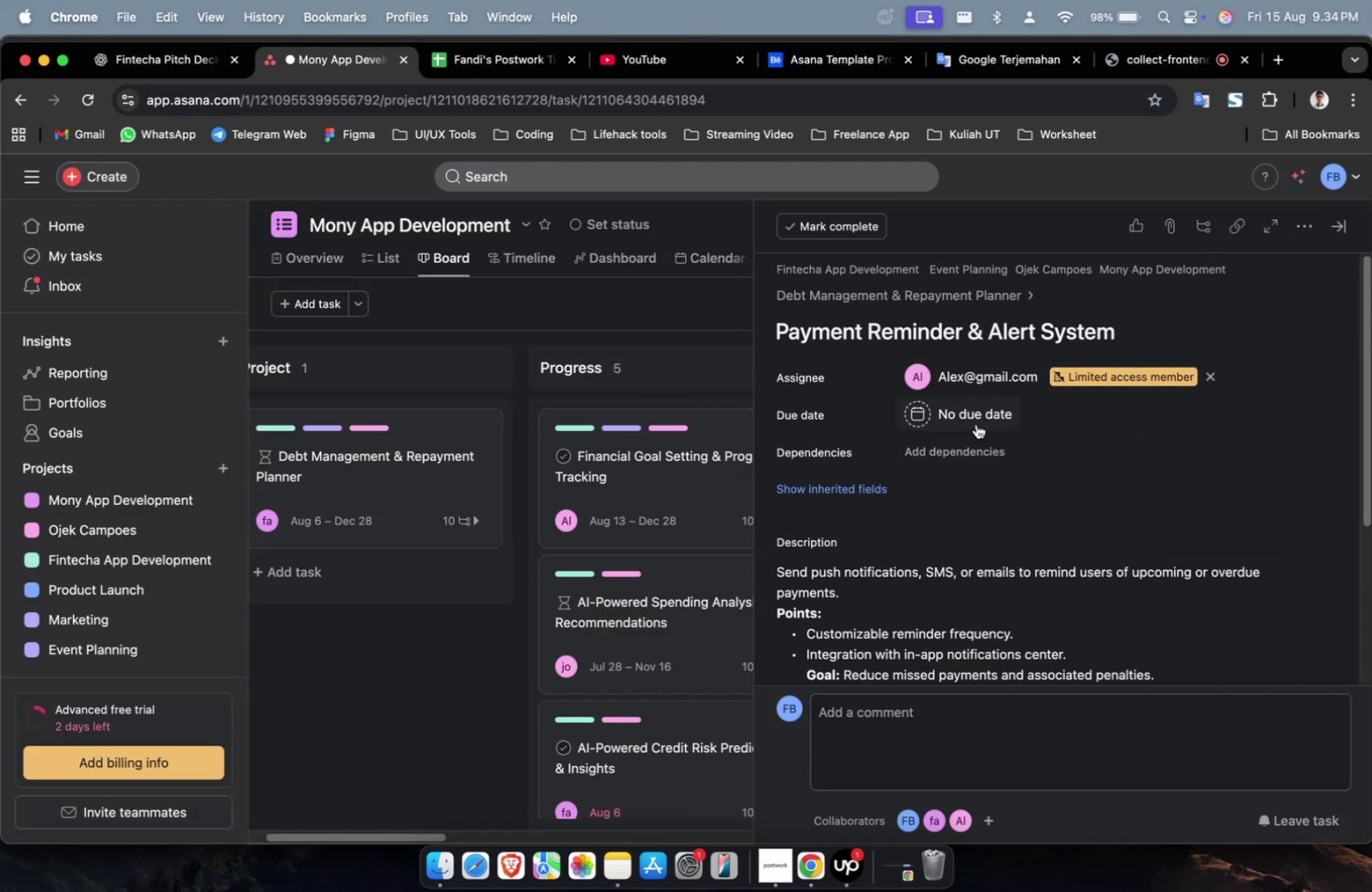 
triple_click([975, 422])
 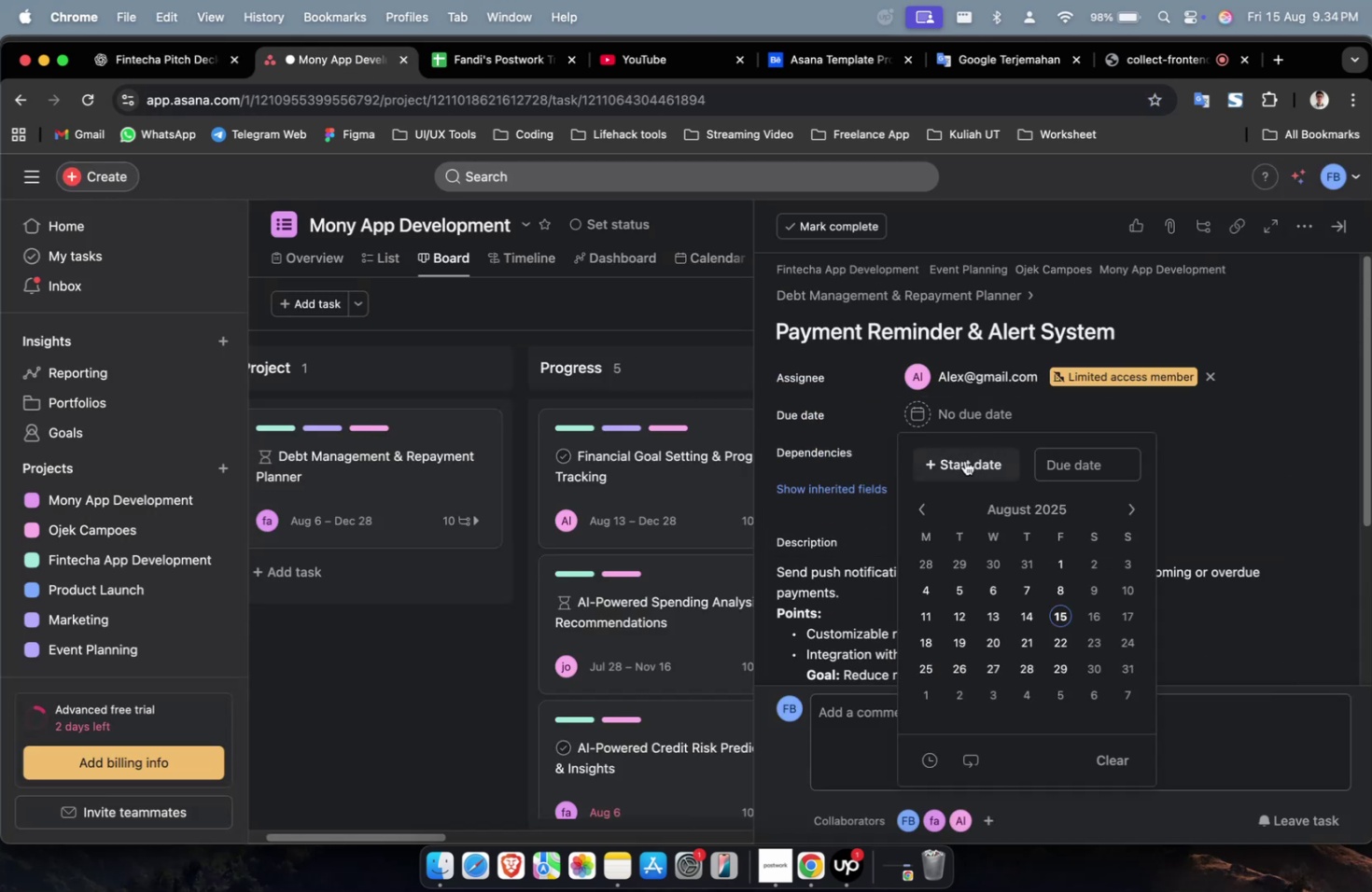 
triple_click([964, 460])
 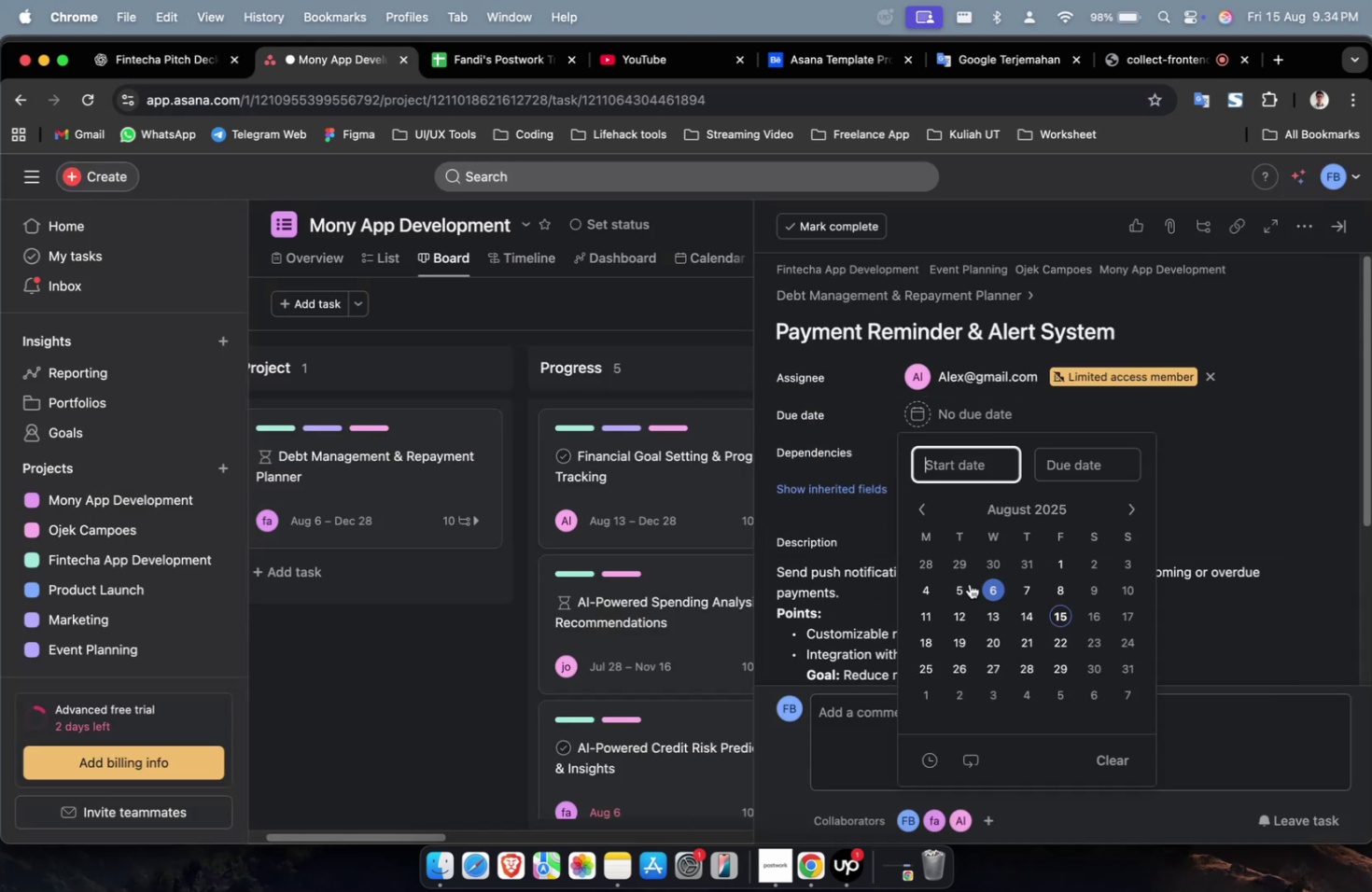 
triple_click([967, 584])
 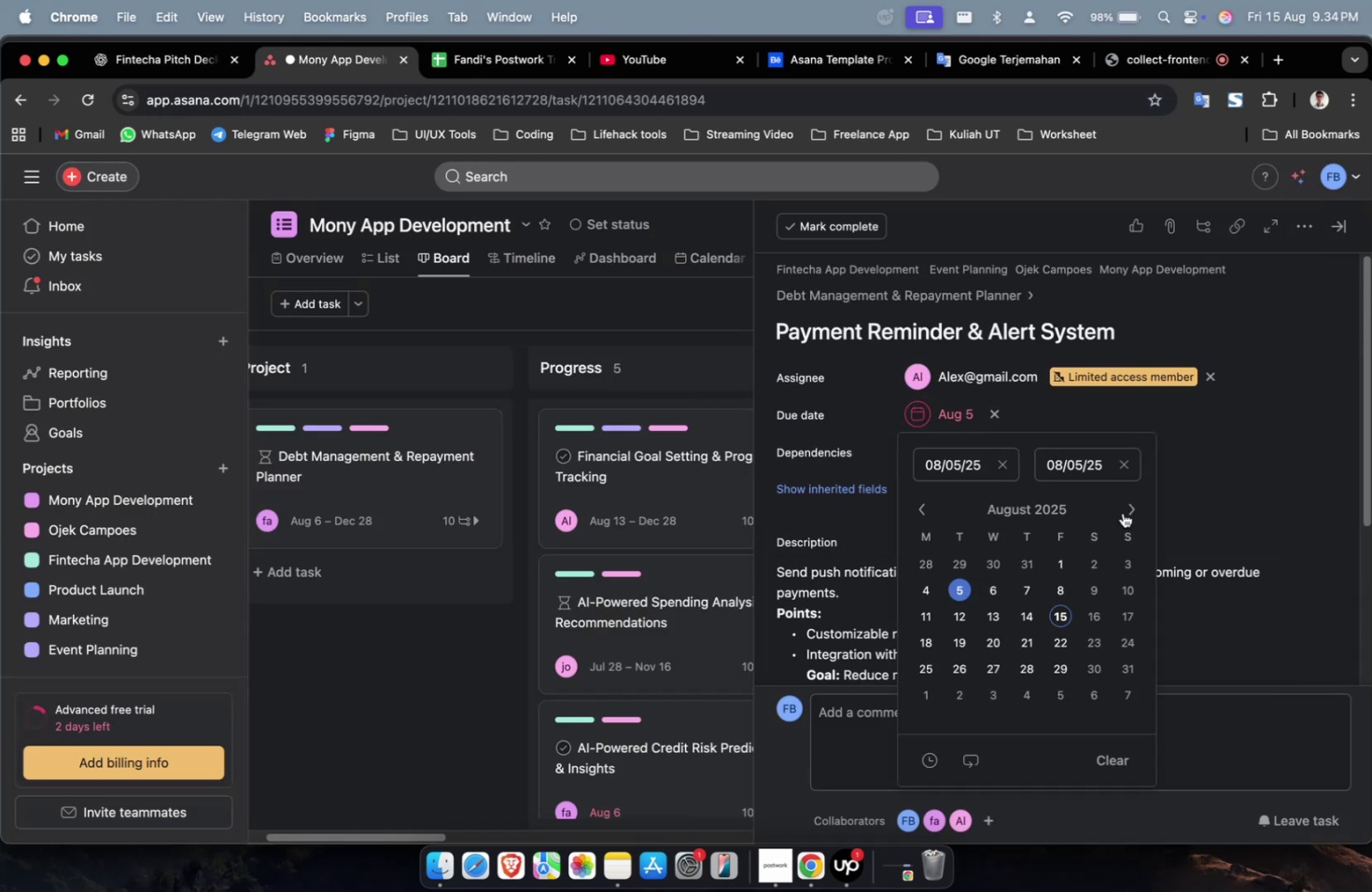 
triple_click([1122, 510])
 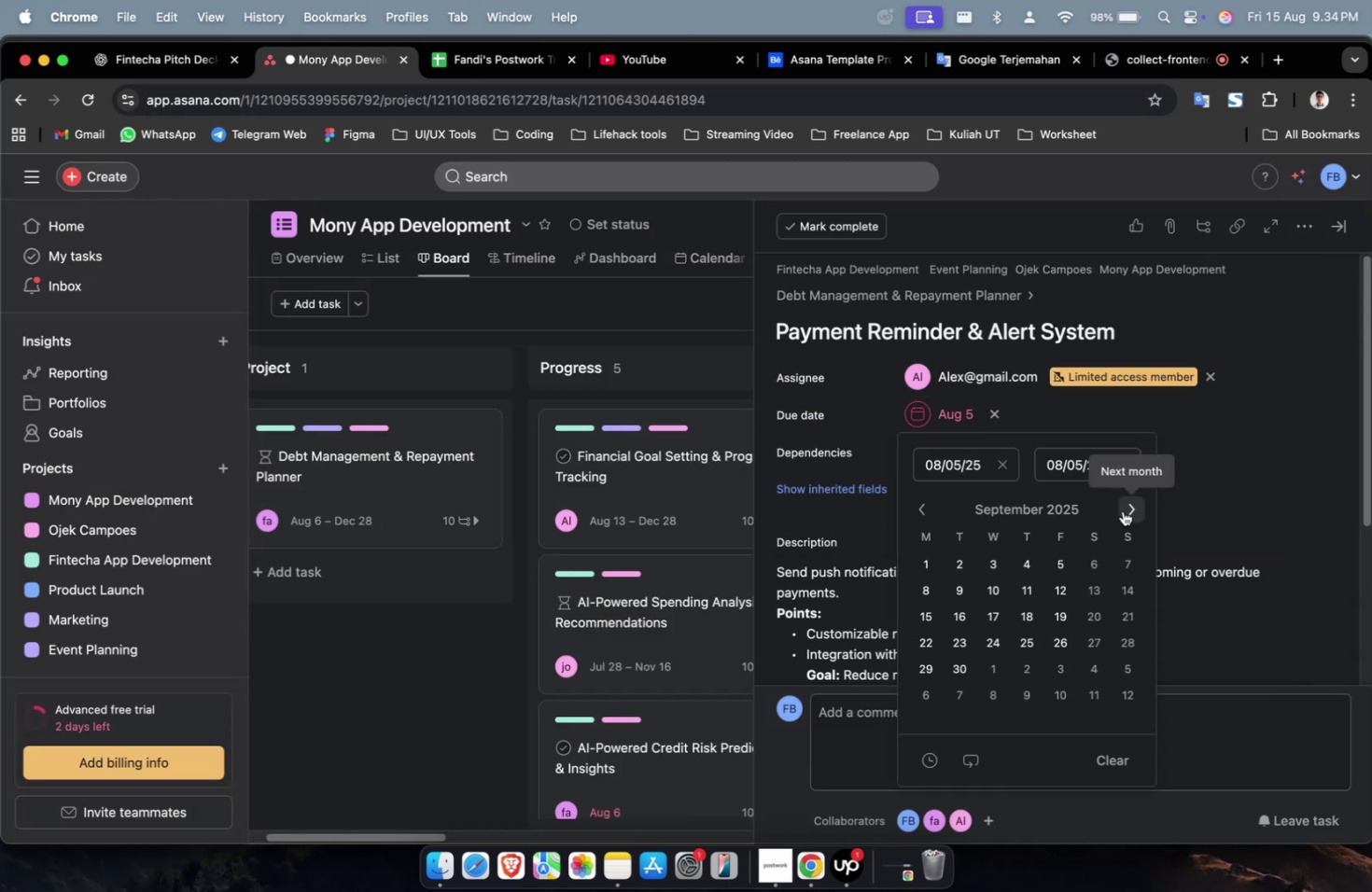 
triple_click([1122, 510])
 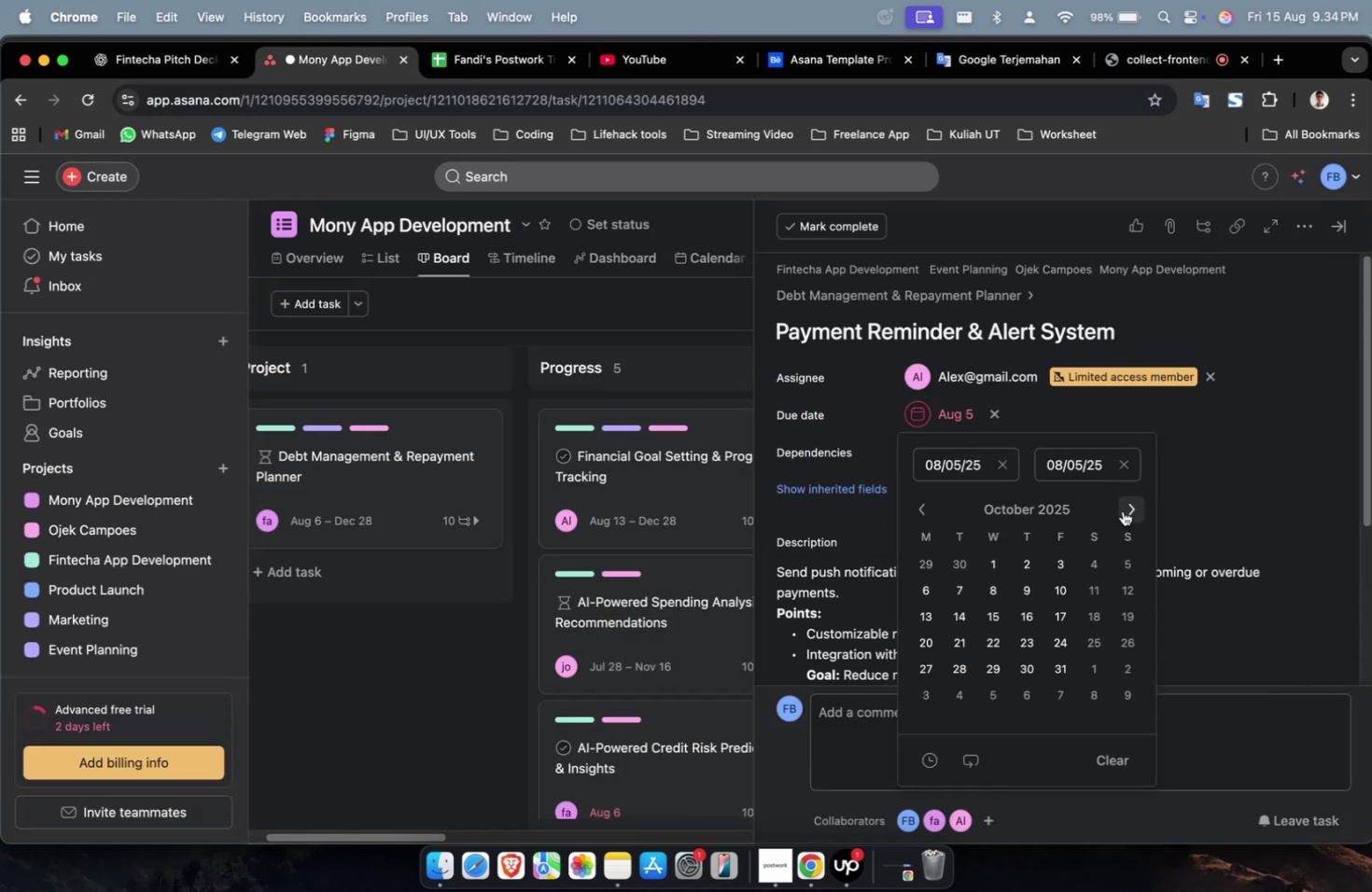 
triple_click([1122, 510])
 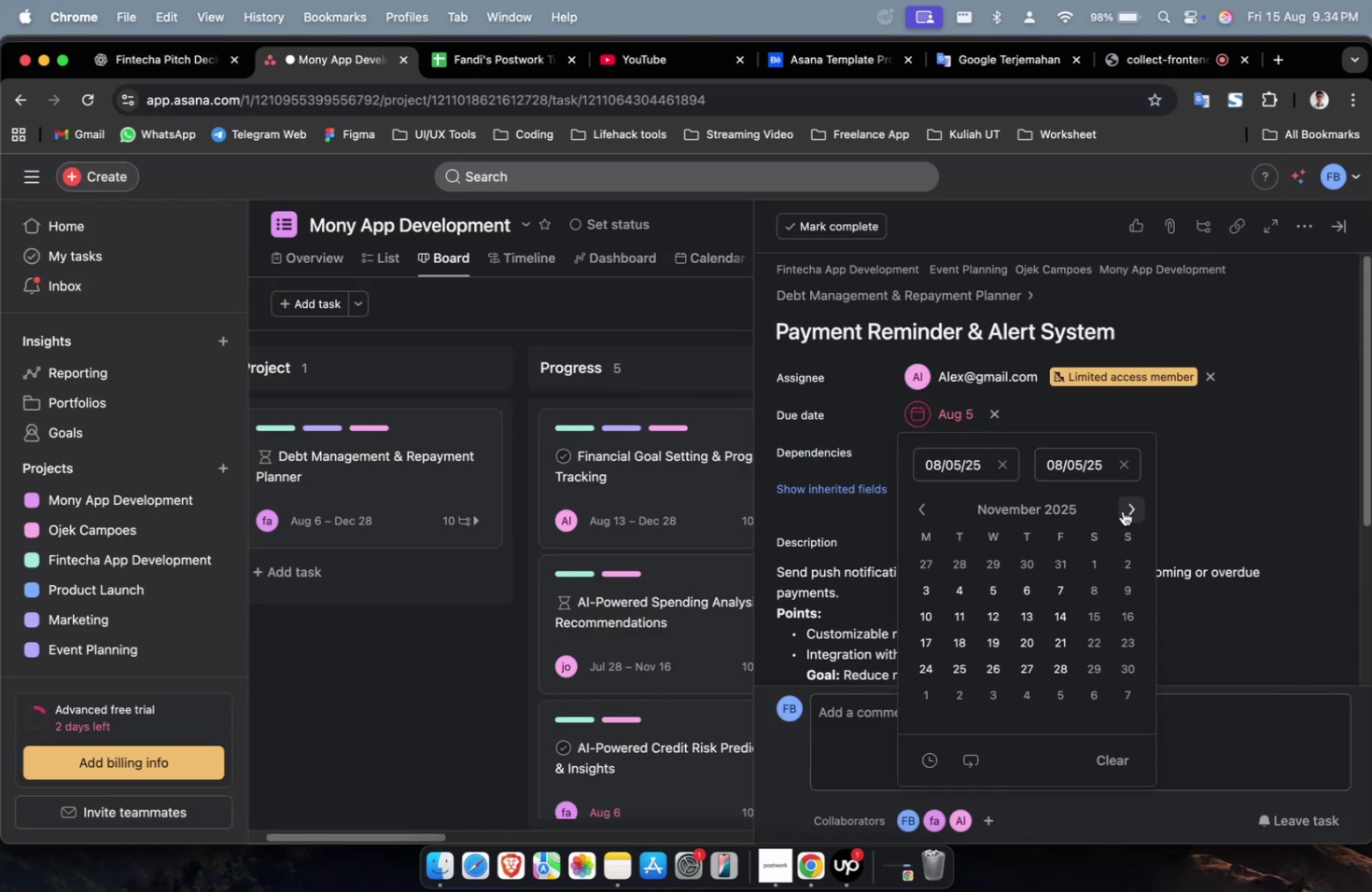 
triple_click([1122, 510])
 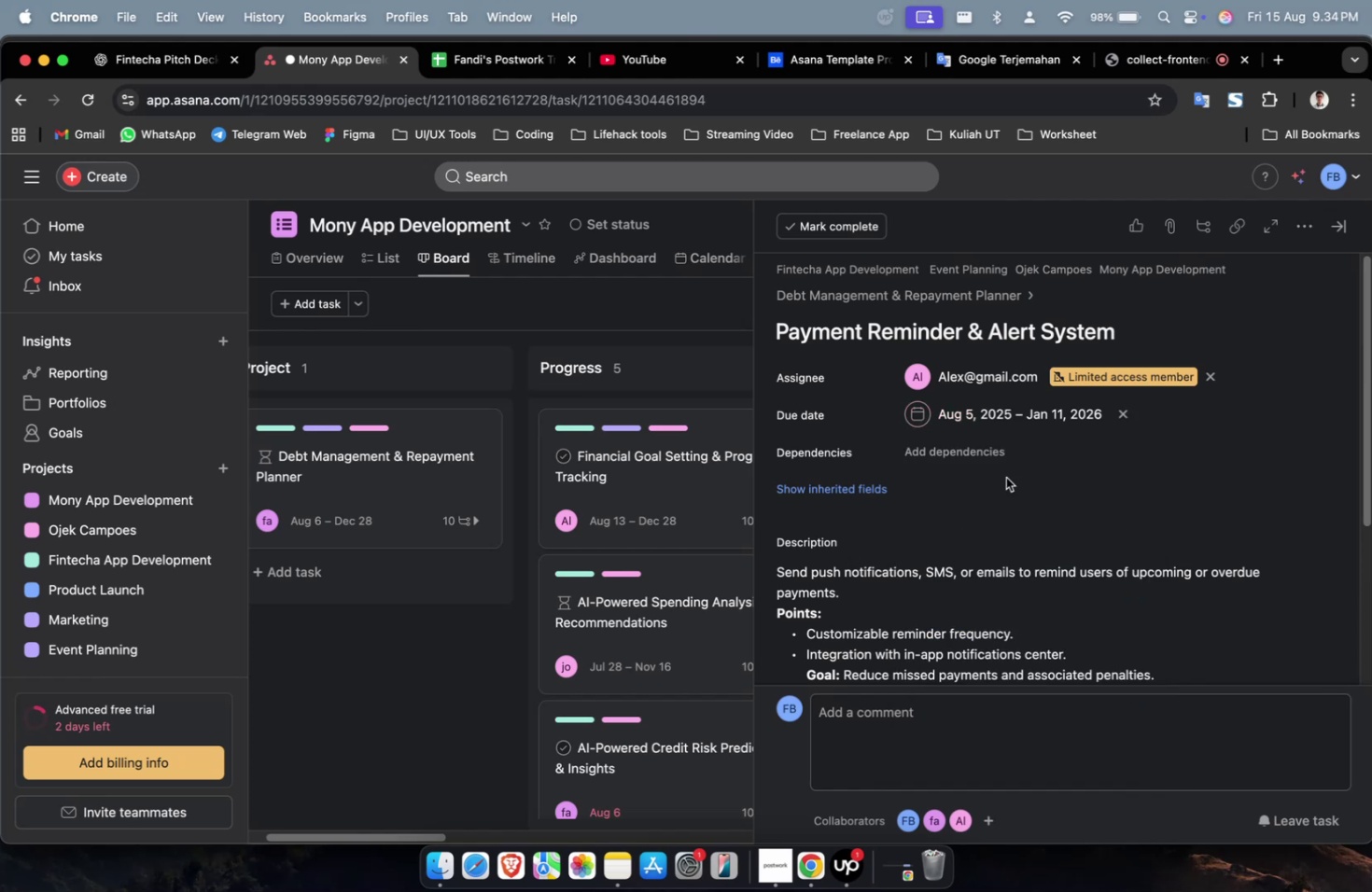 
triple_click([931, 463])
 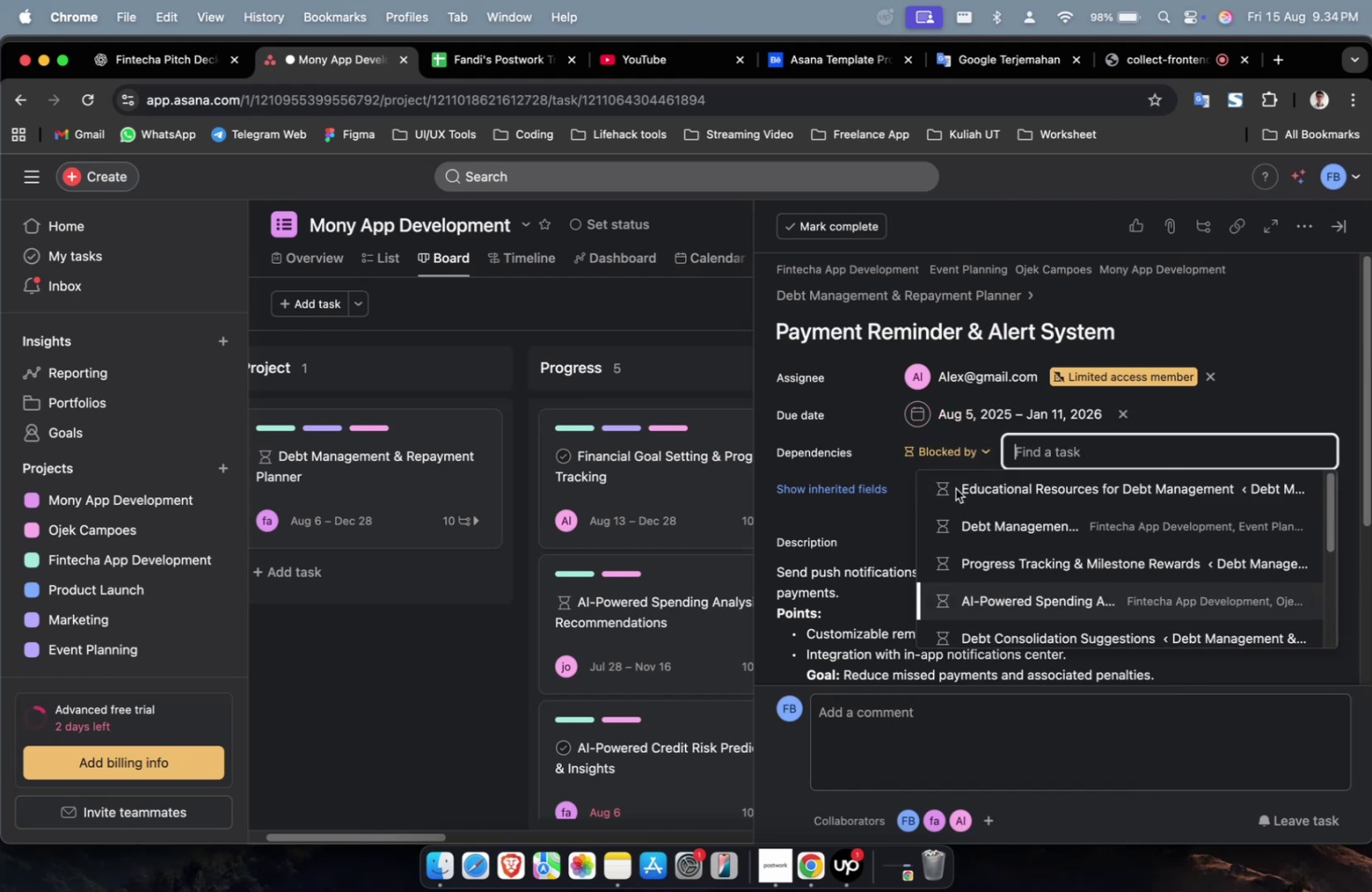 
triple_click([956, 488])
 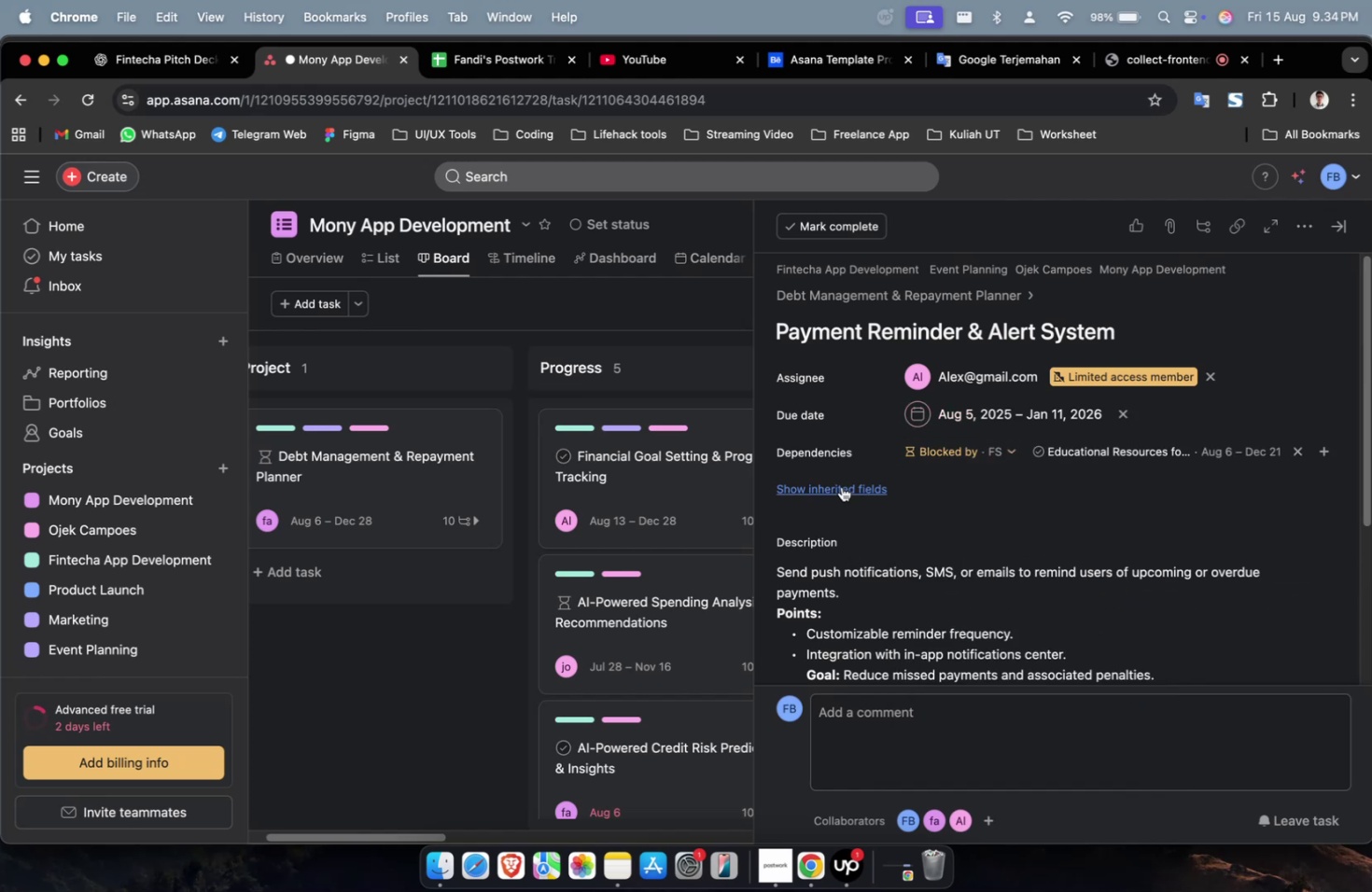 
triple_click([841, 486])
 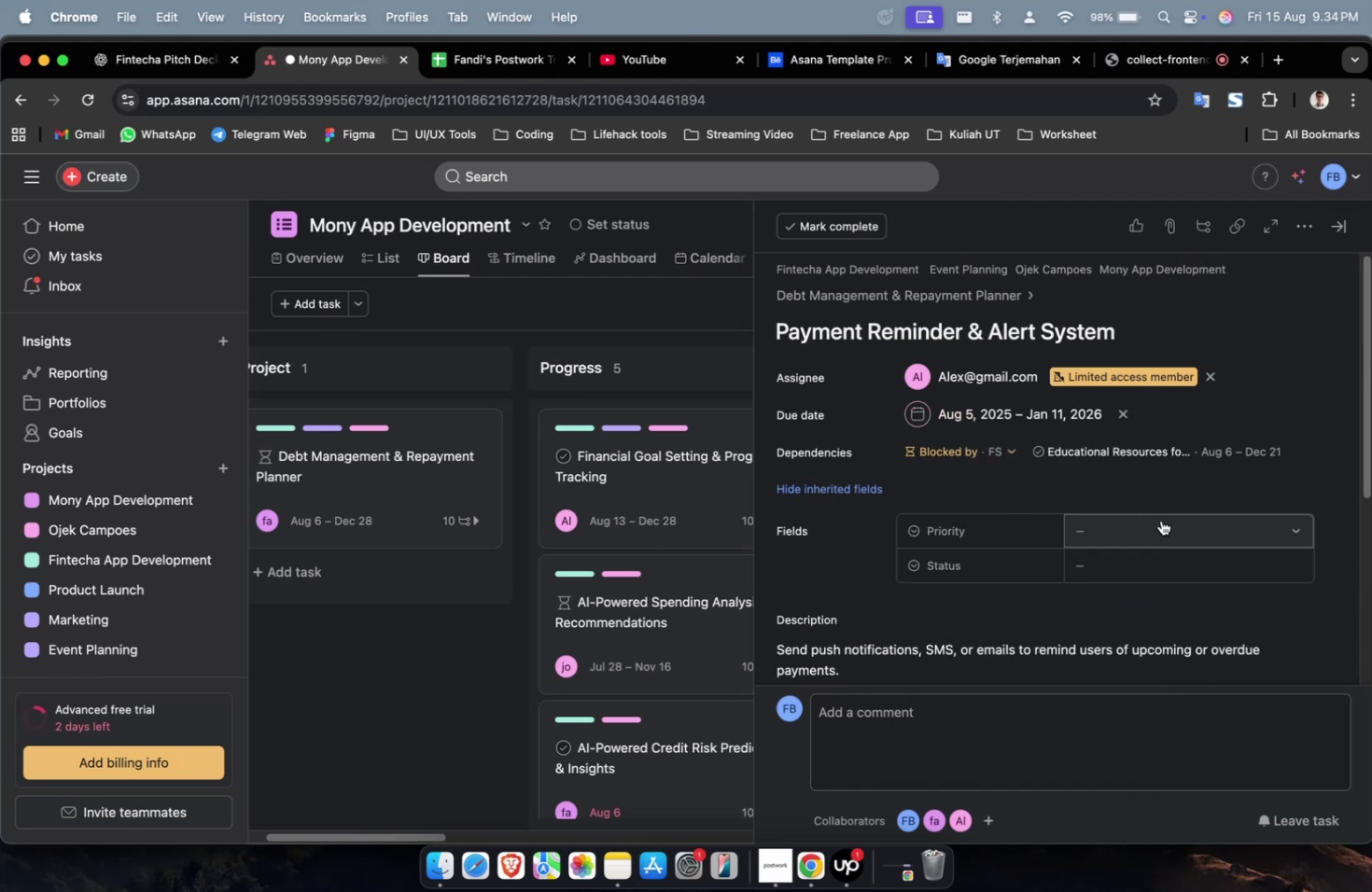 
triple_click([1160, 520])
 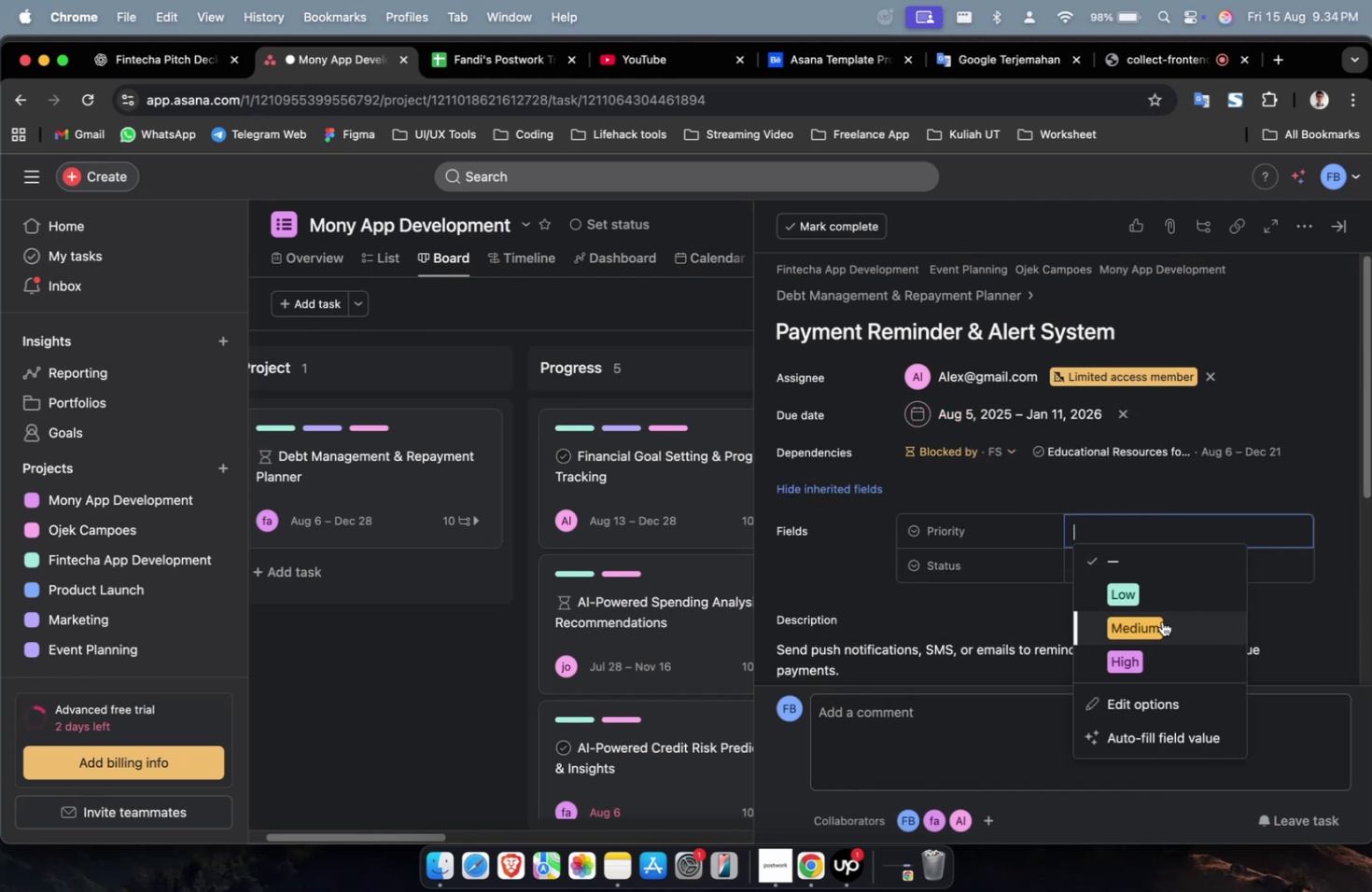 
triple_click([1161, 620])
 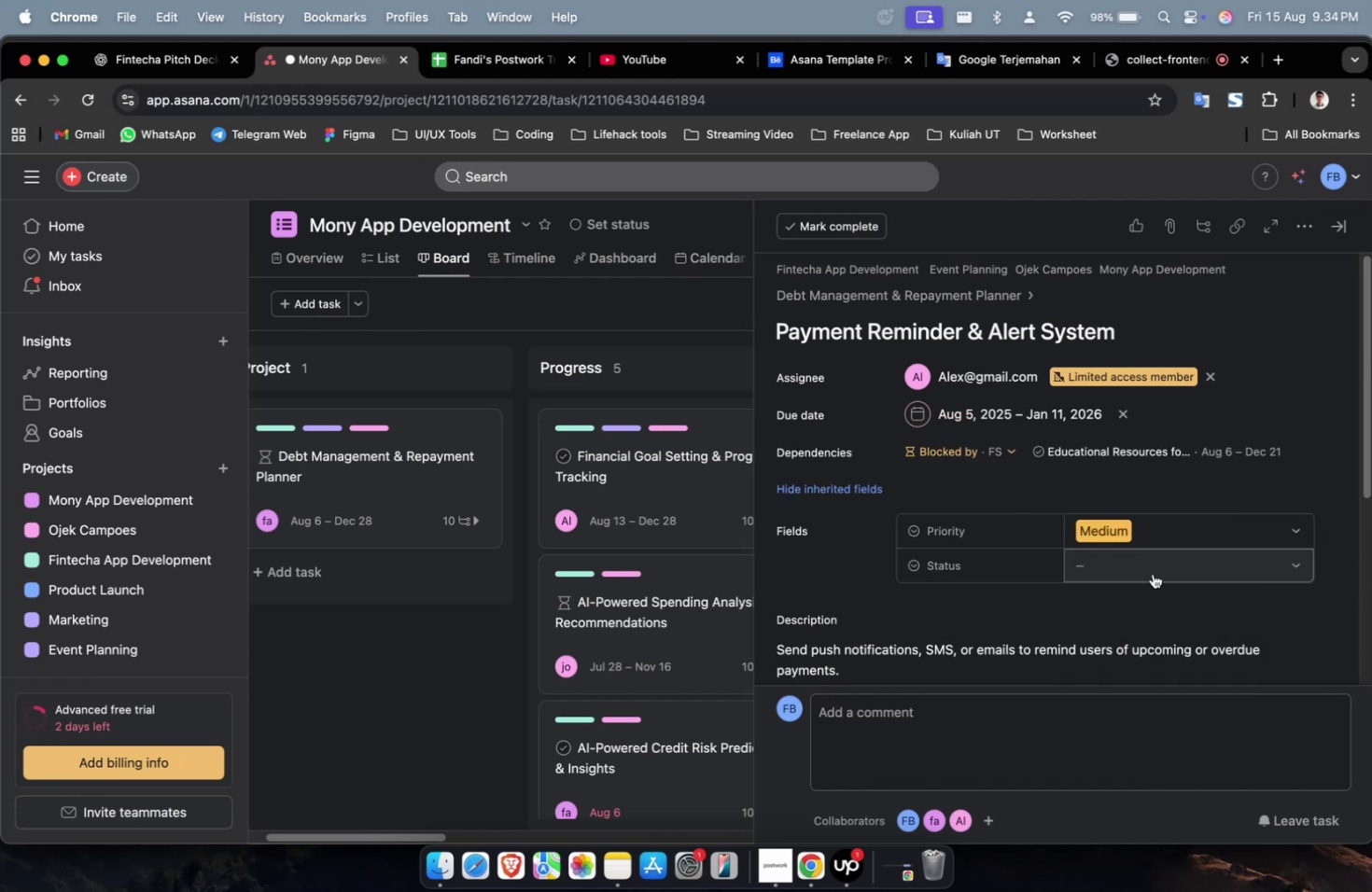 
triple_click([1152, 573])
 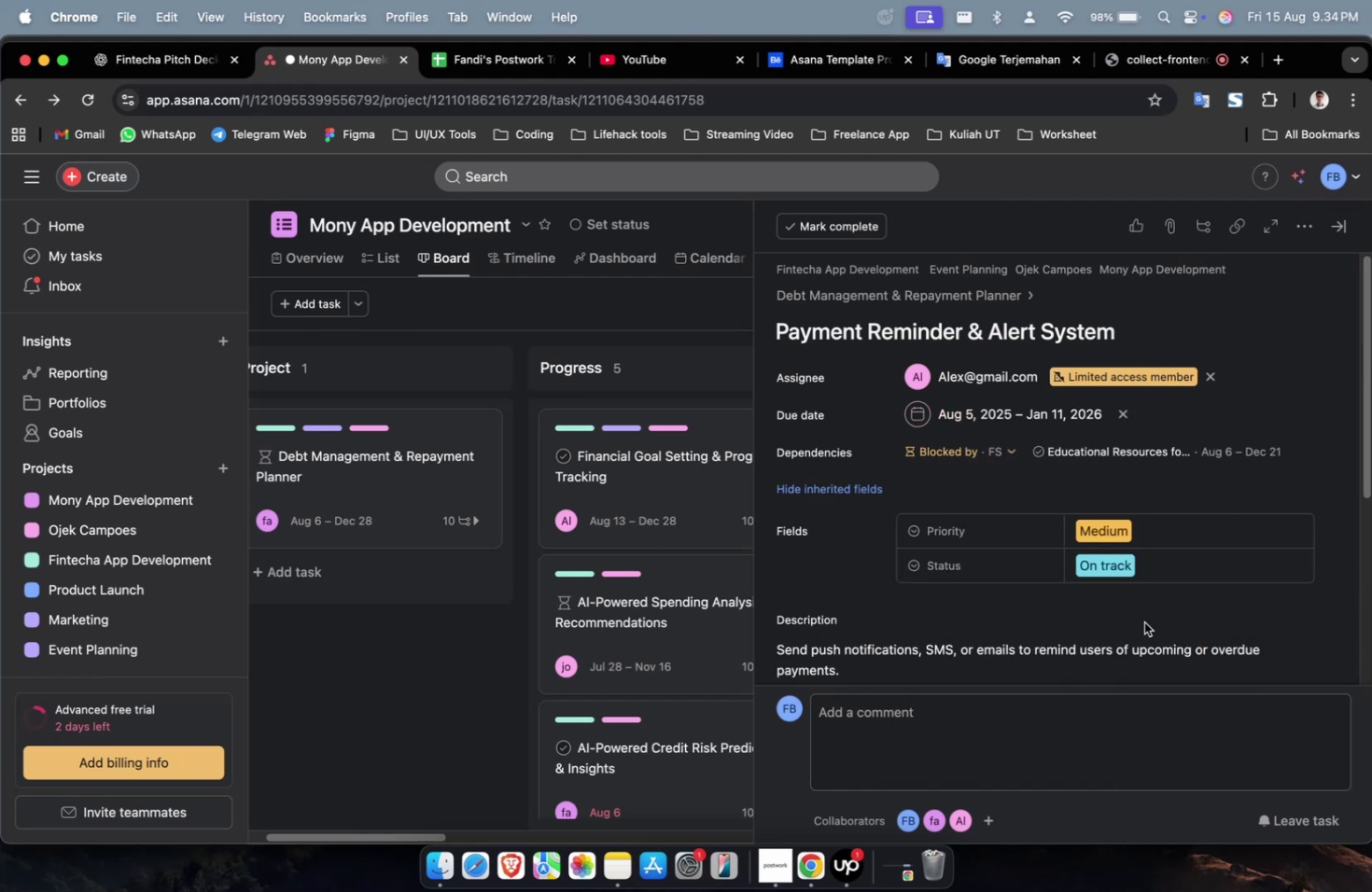 
scroll: coordinate [1141, 579], scroll_direction: down, amount: 37.0
 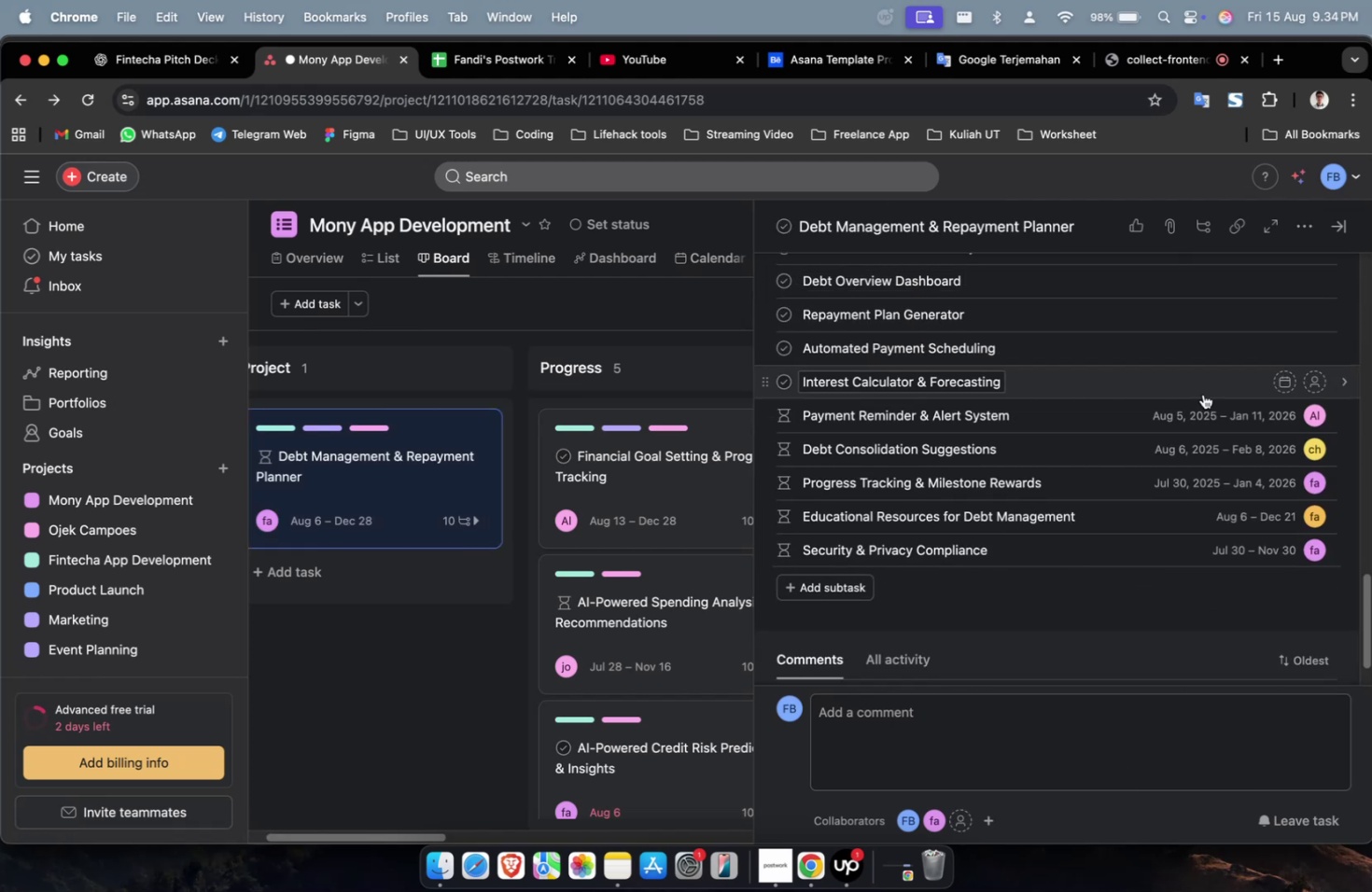 
left_click([1203, 388])
 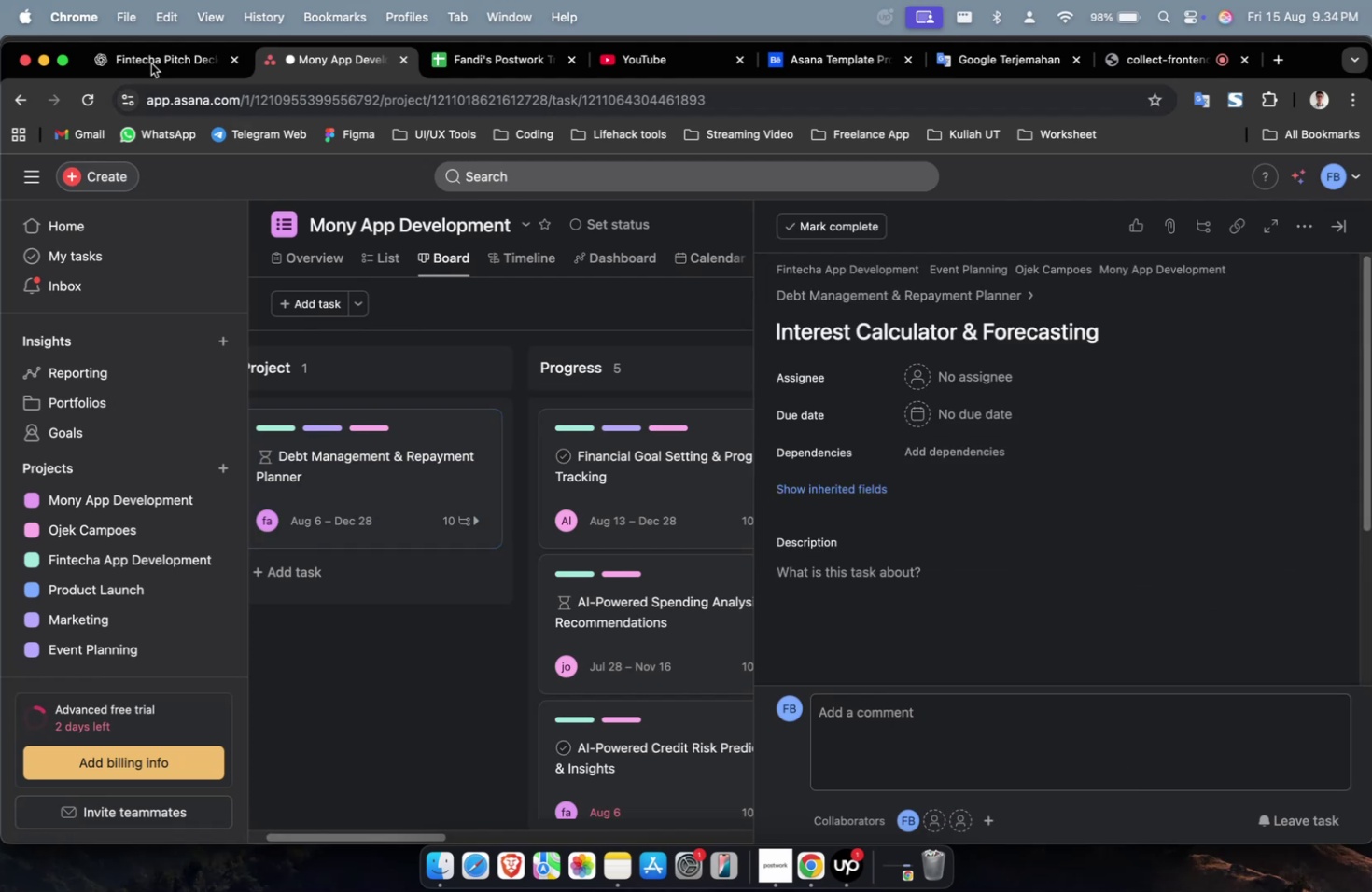 
double_click([150, 63])
 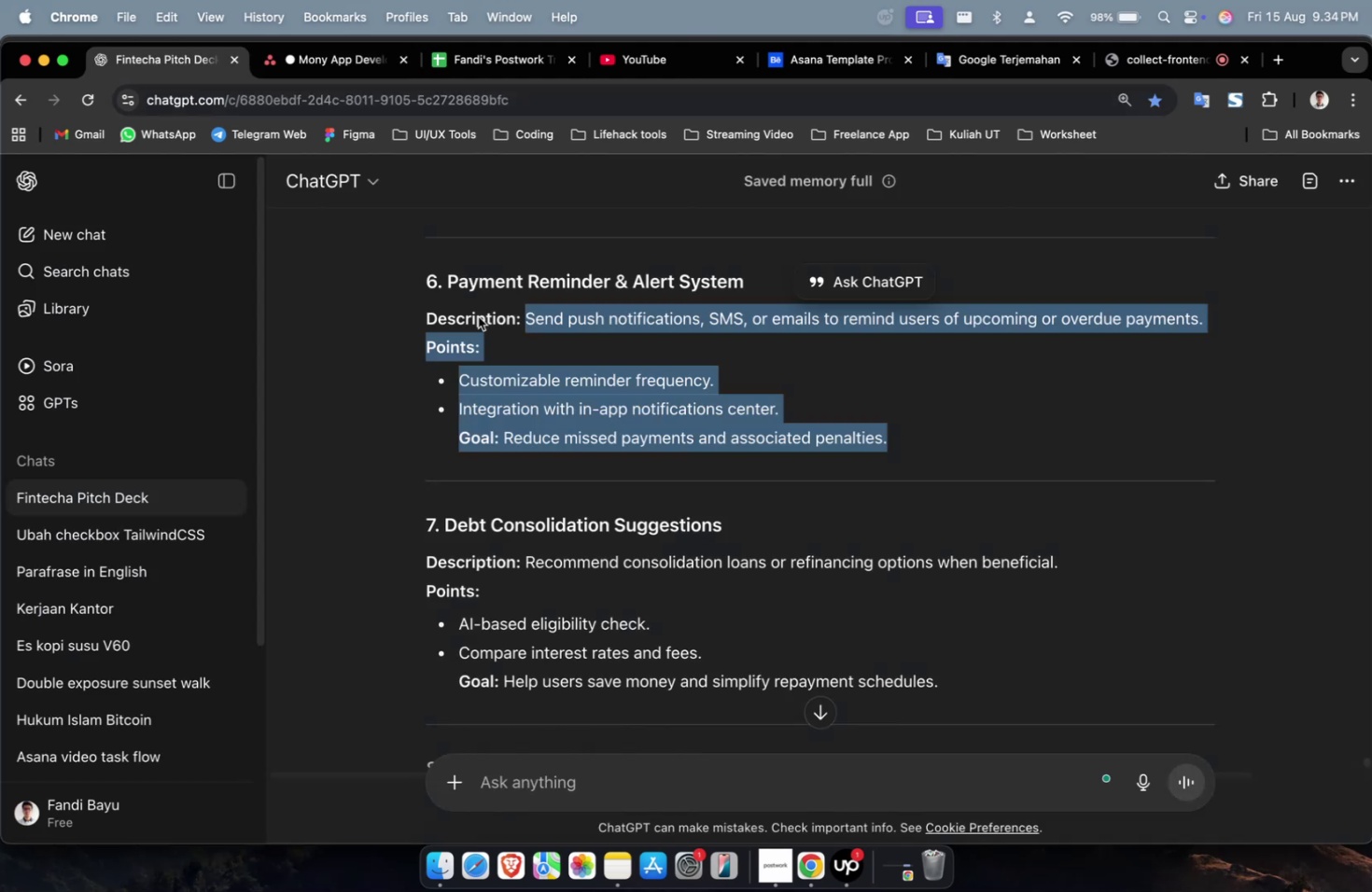 
scroll: coordinate [489, 327], scroll_direction: up, amount: 9.0
 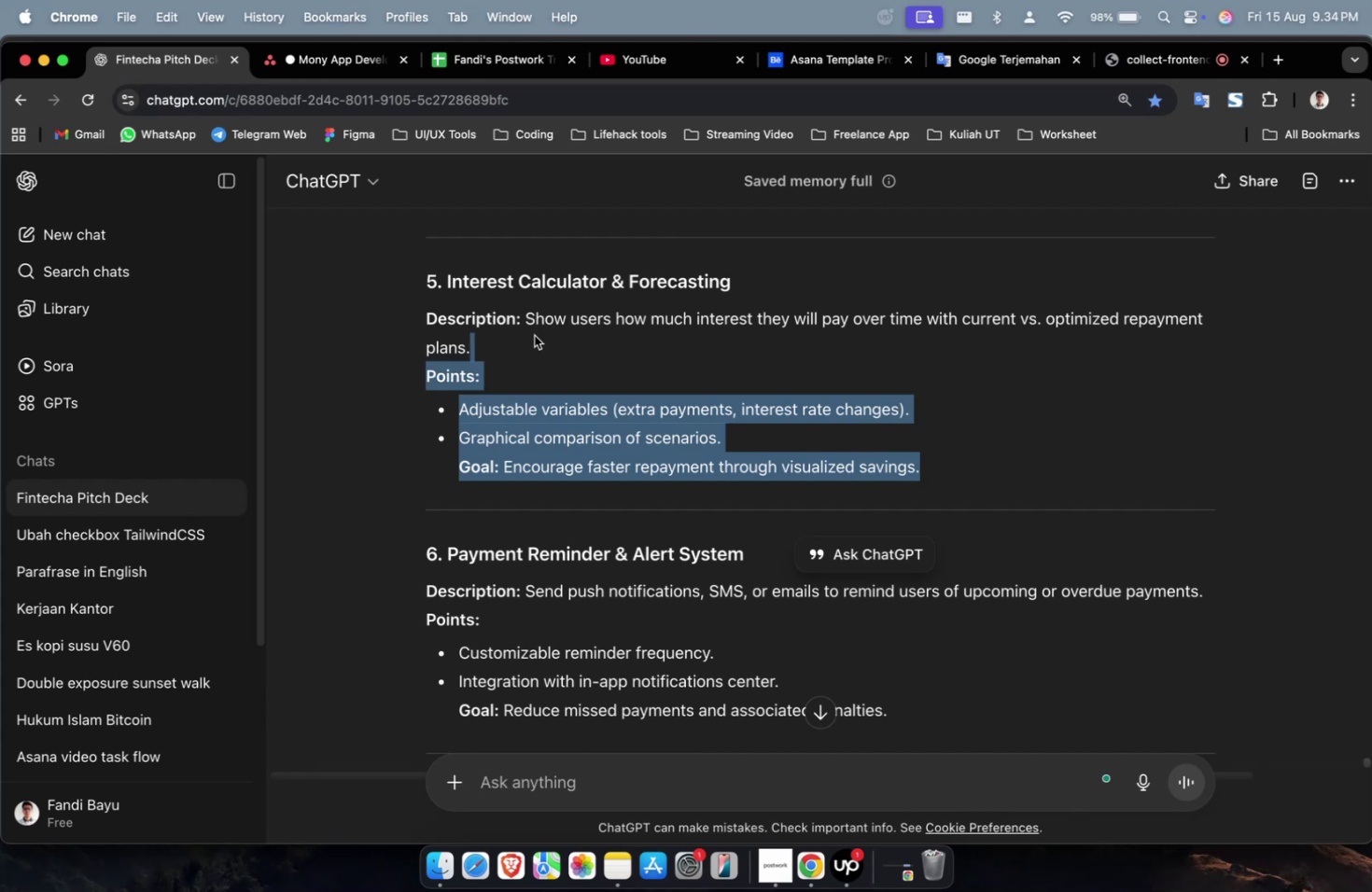 
key(Meta+C)
 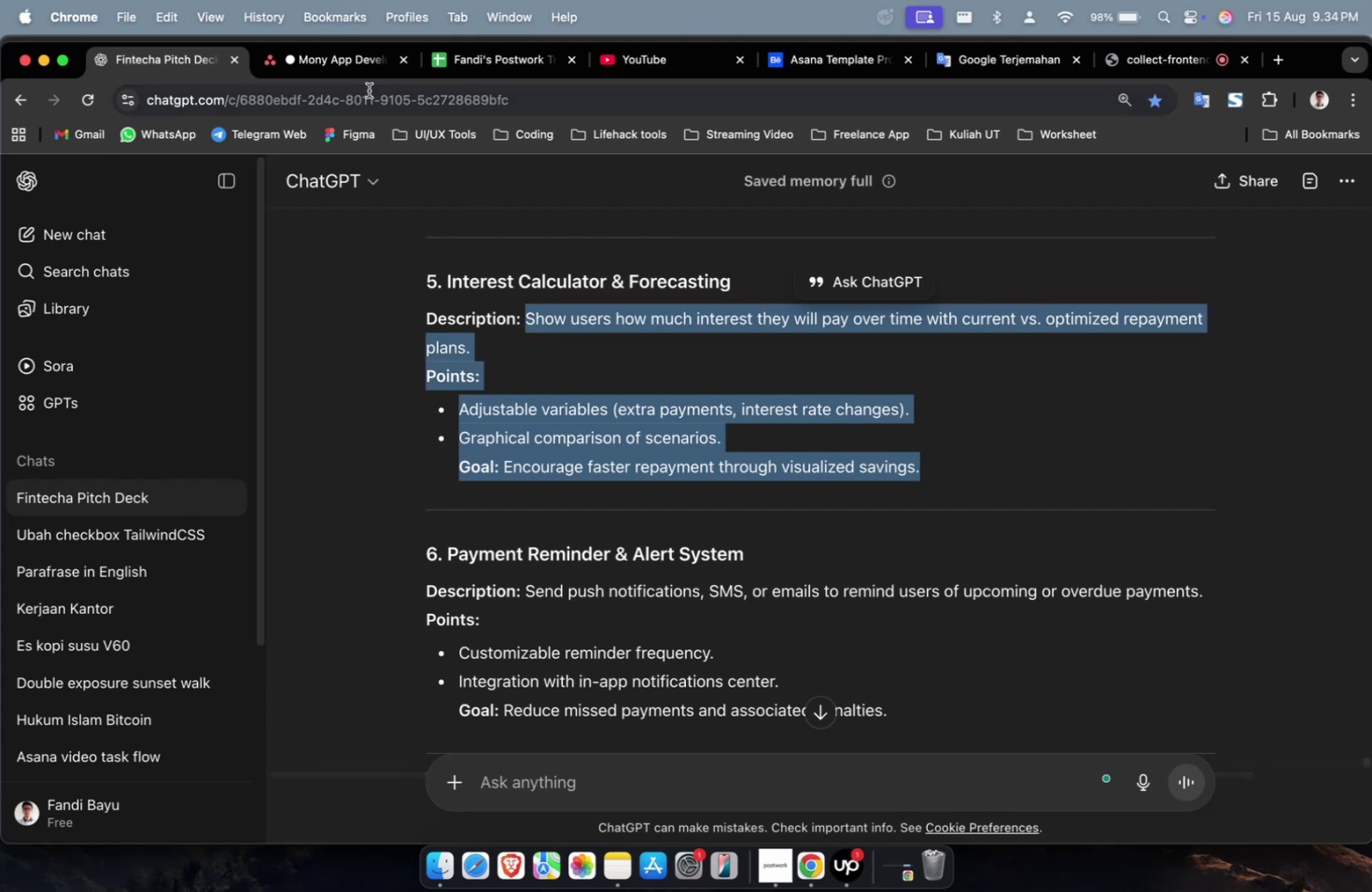 
key(Meta+C)
 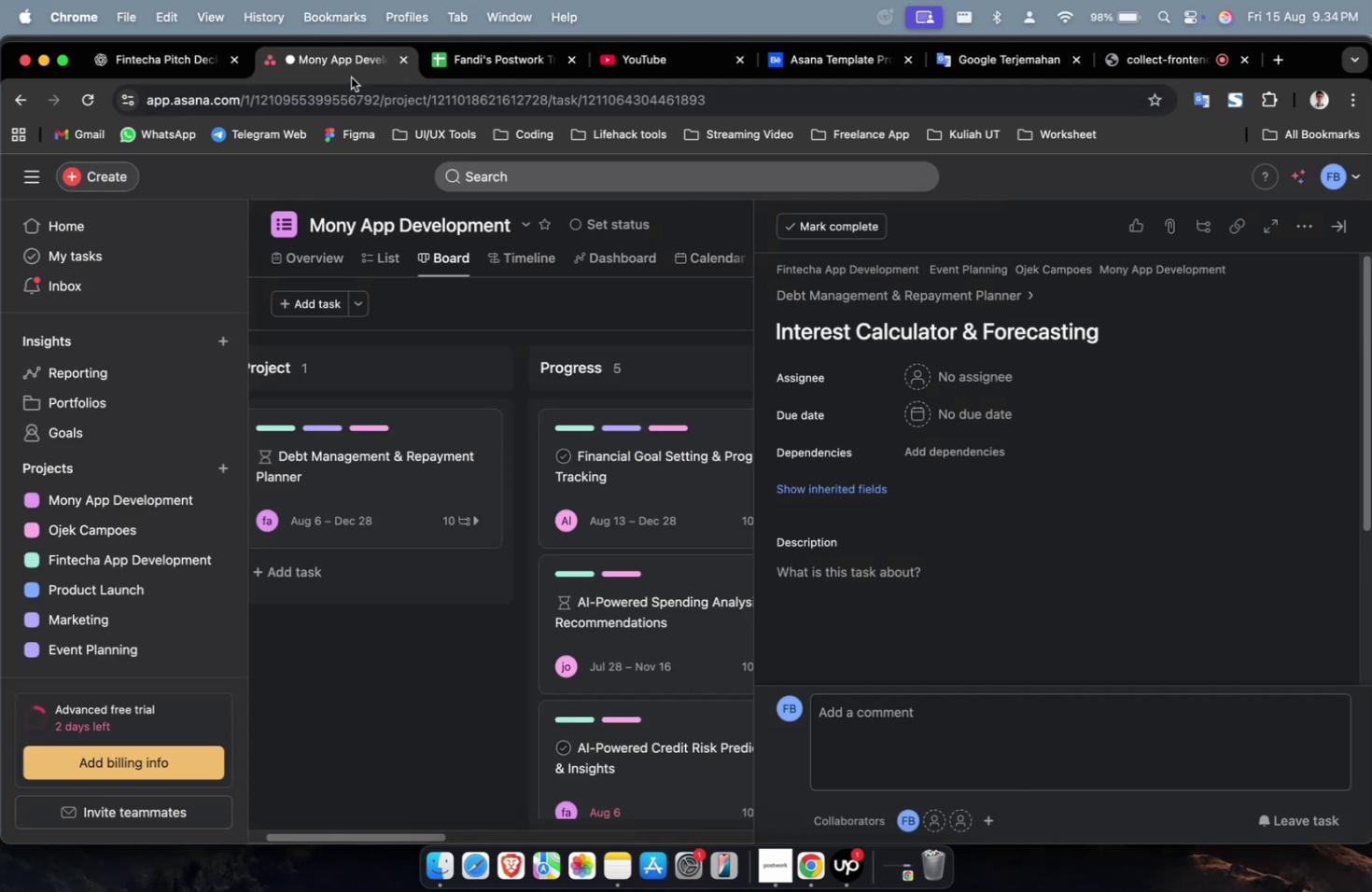 
left_click([351, 77])
 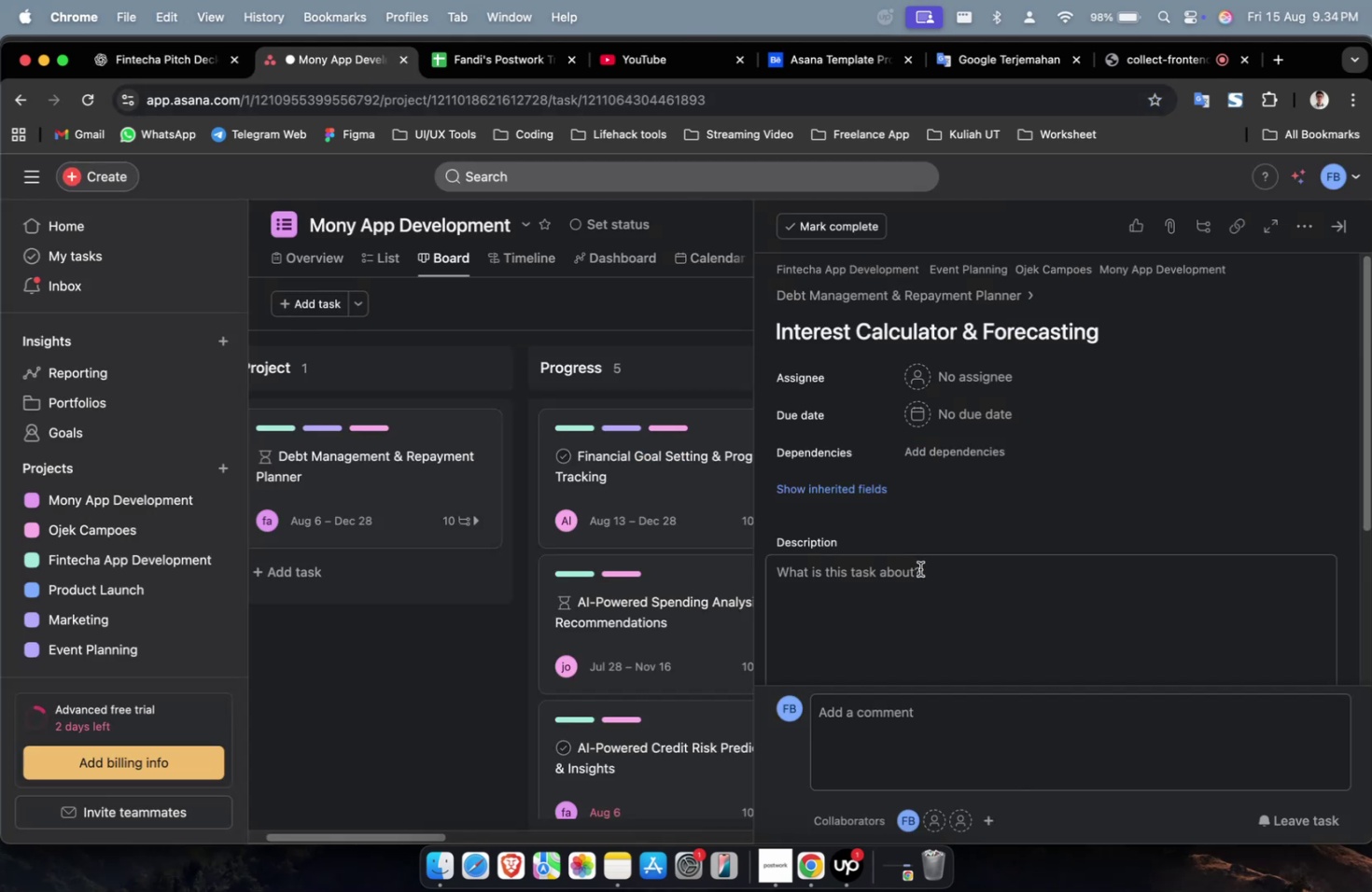 
double_click([919, 568])
 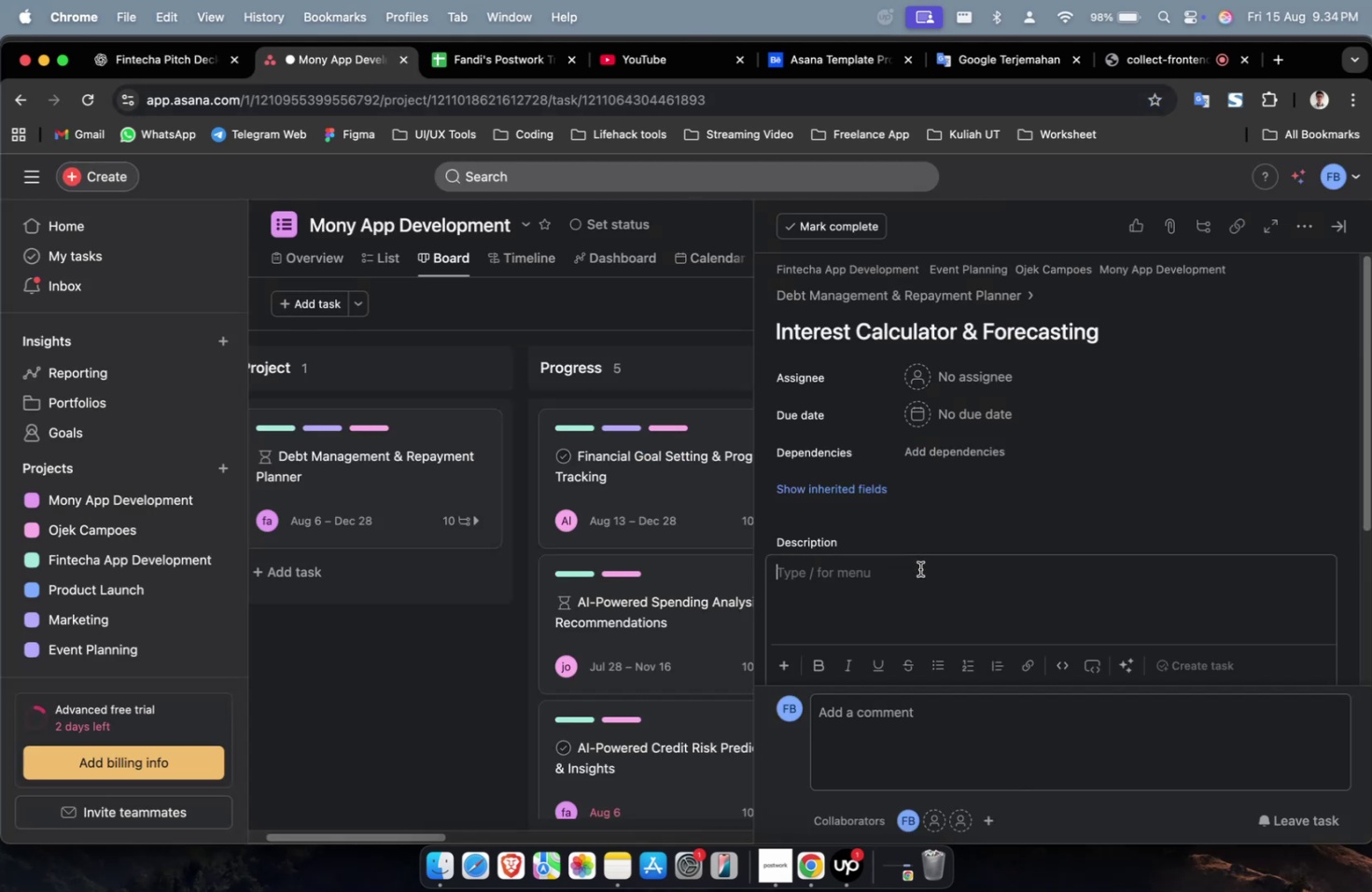 
key(Meta+CommandLeft)
 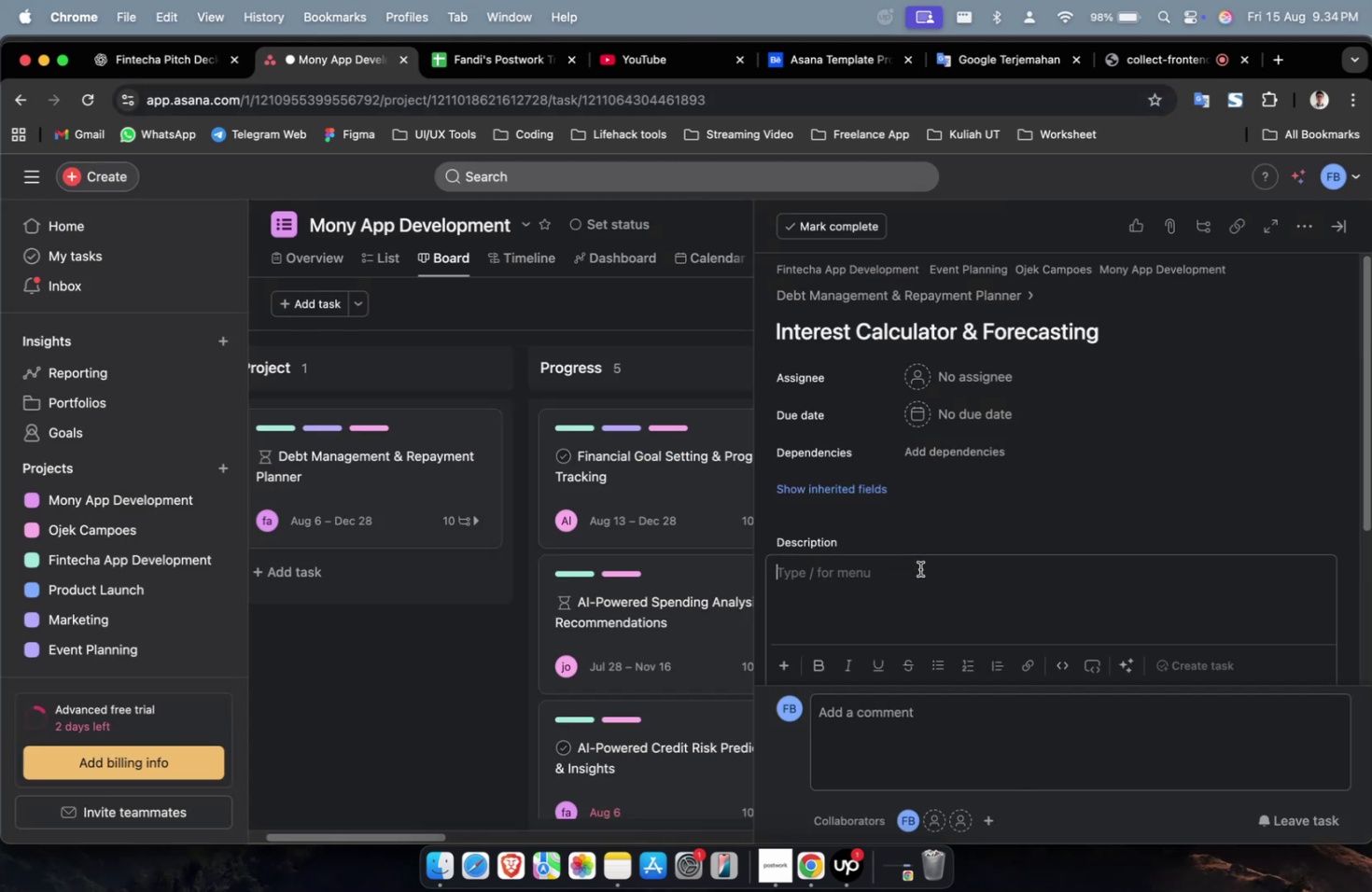 
key(Meta+V)
 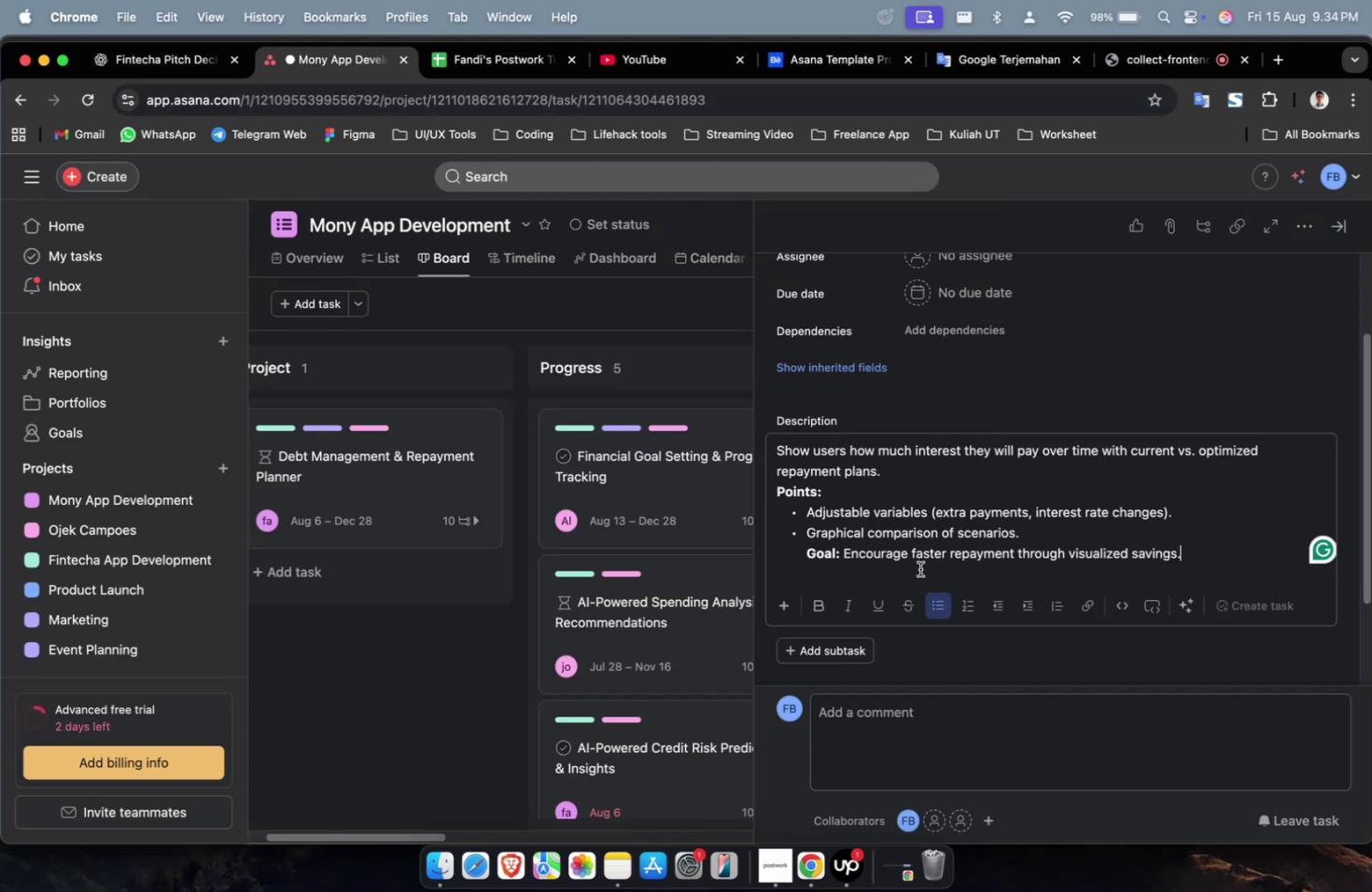 
scroll: coordinate [919, 568], scroll_direction: up, amount: 17.0
 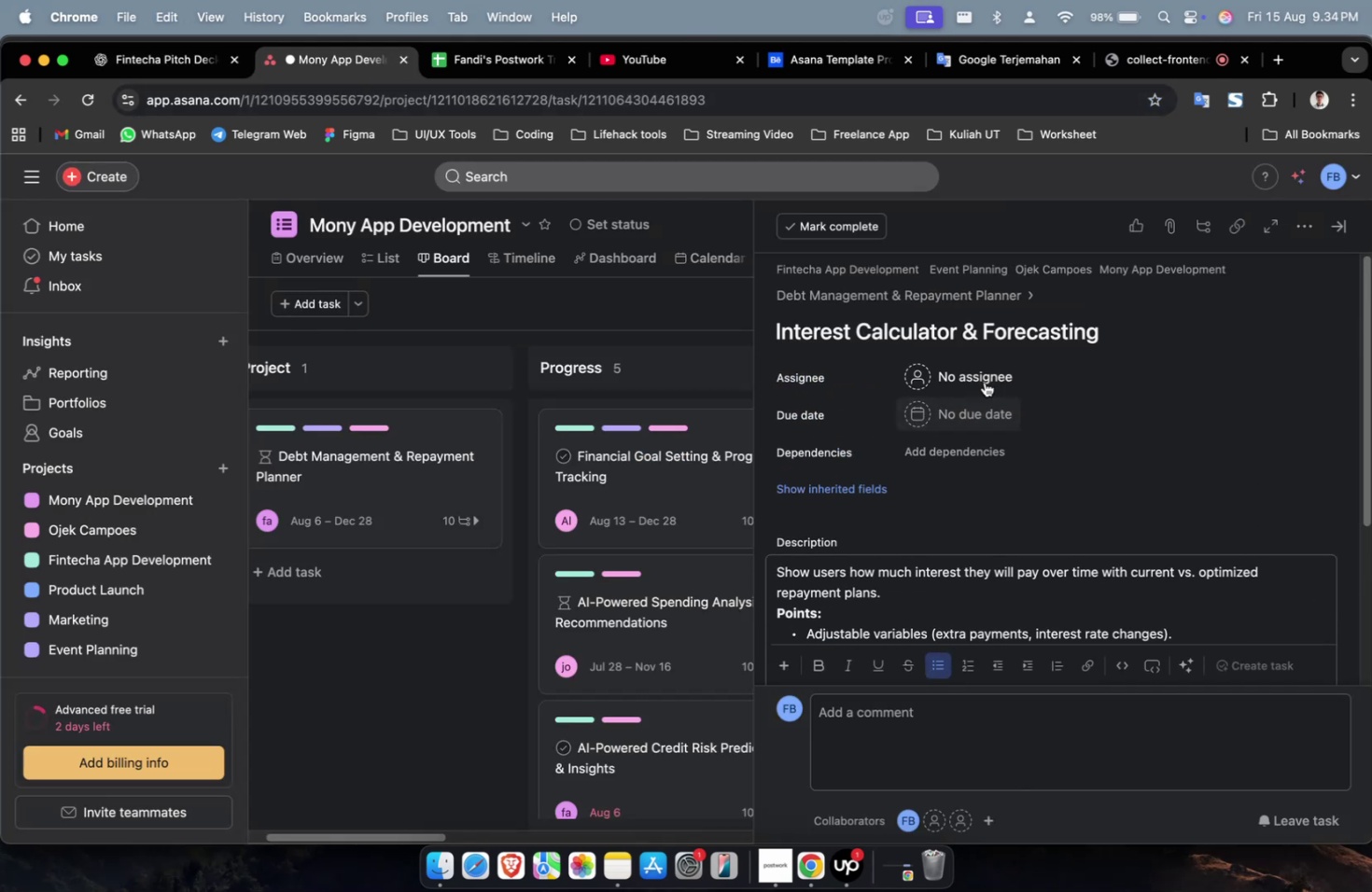 
left_click([984, 379])
 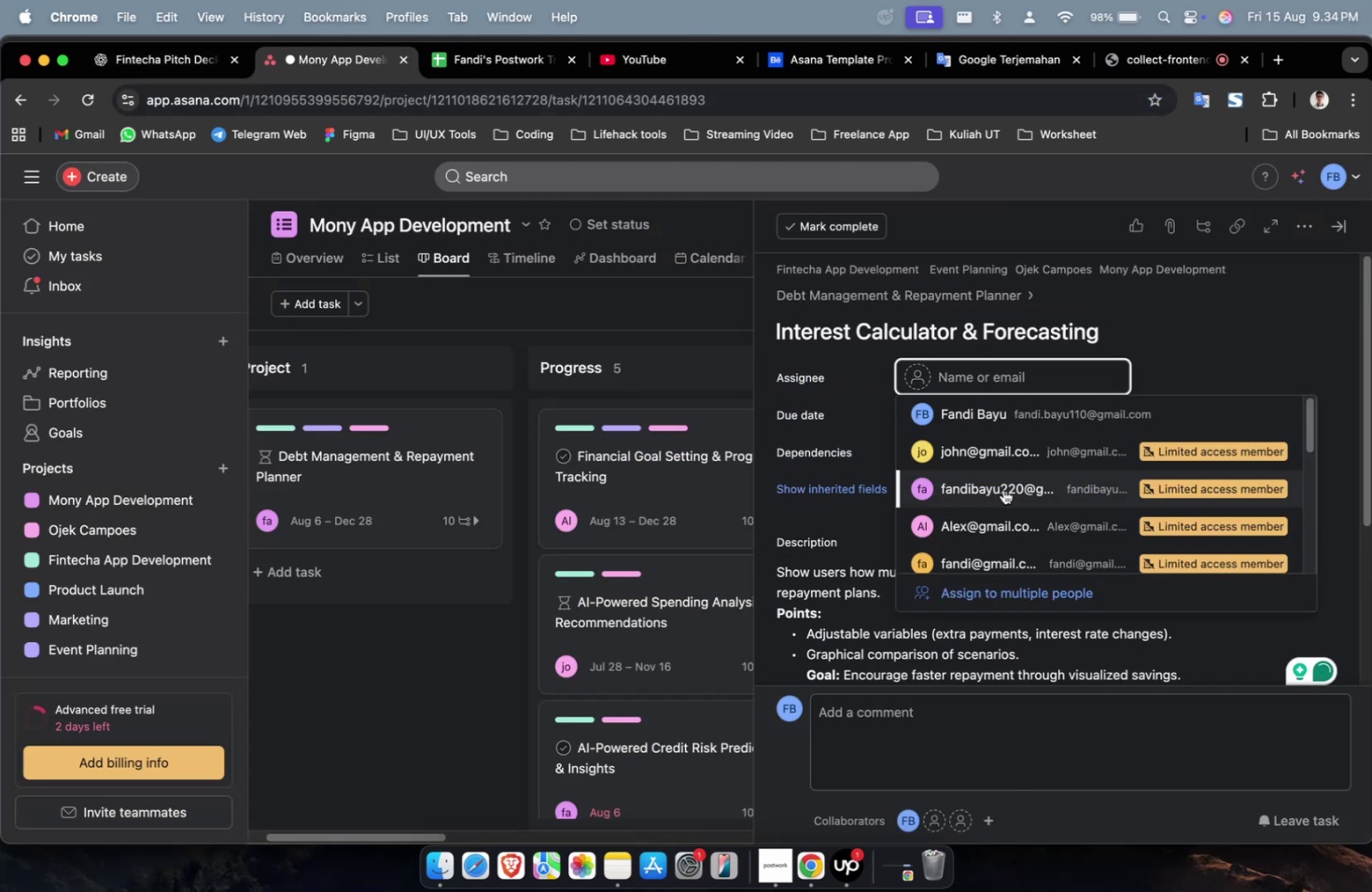 
left_click([1004, 495])
 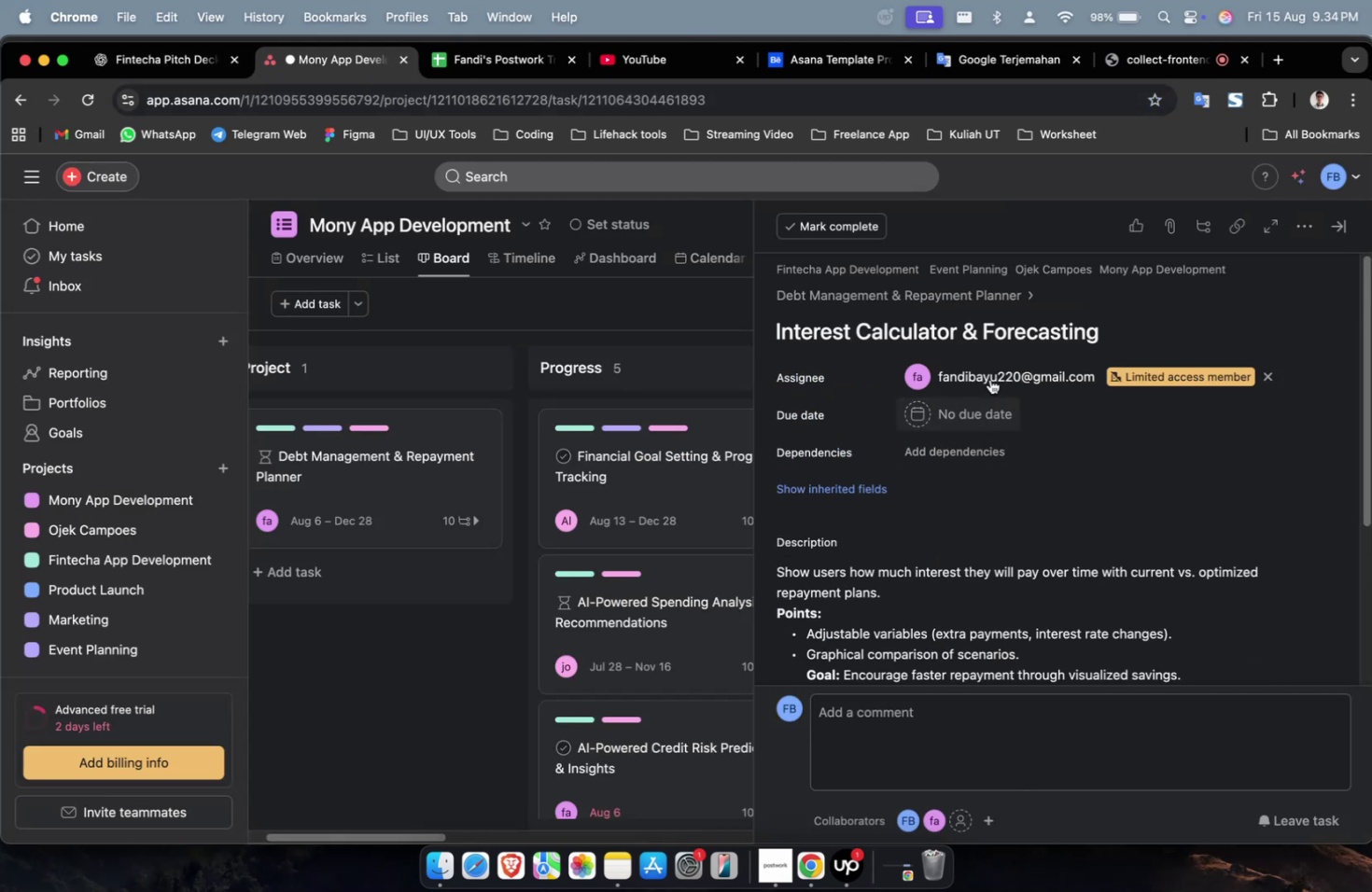 
double_click([990, 372])
 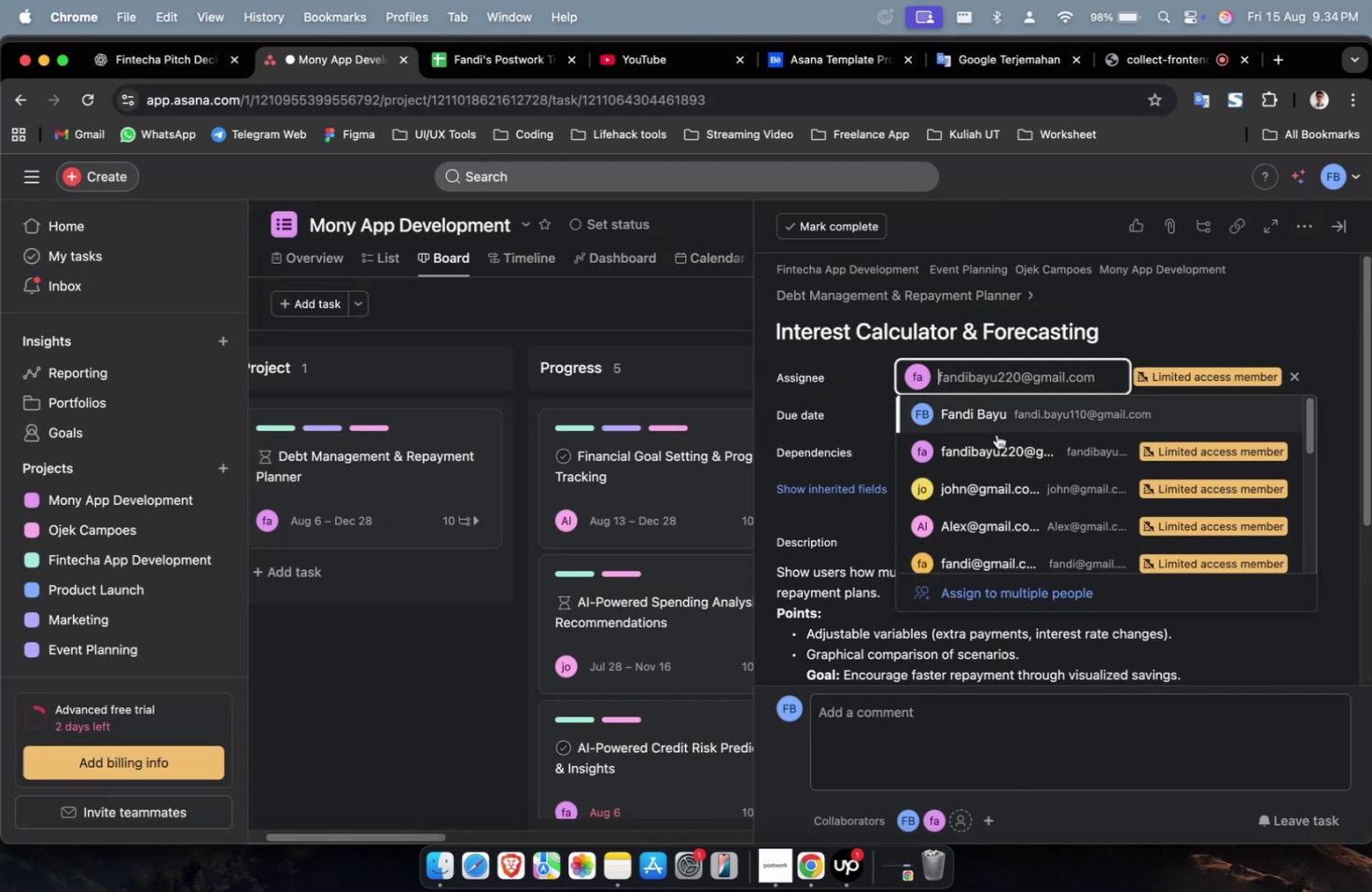 
scroll: coordinate [1000, 457], scroll_direction: down, amount: 3.0
 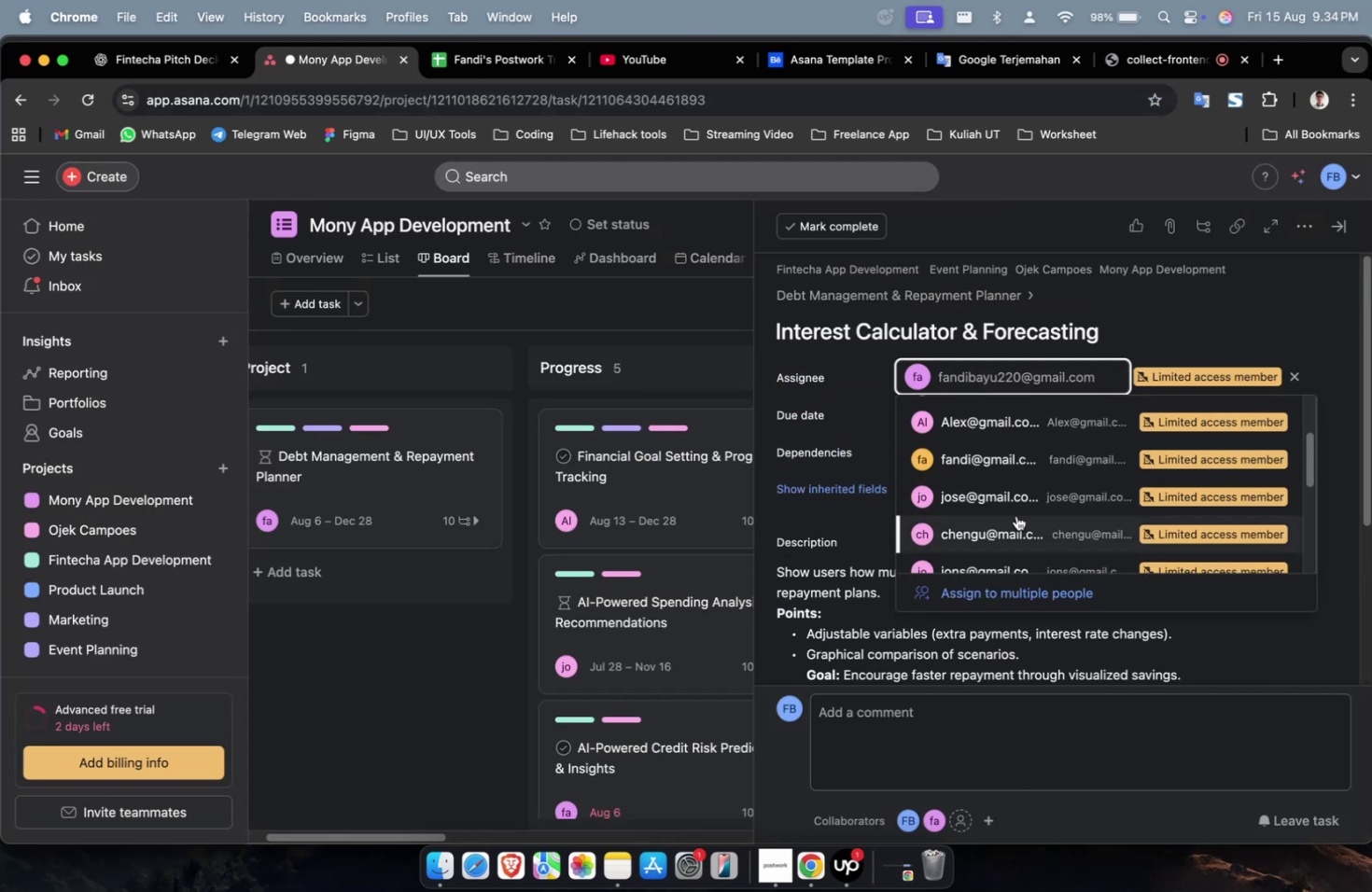 
left_click([1015, 515])
 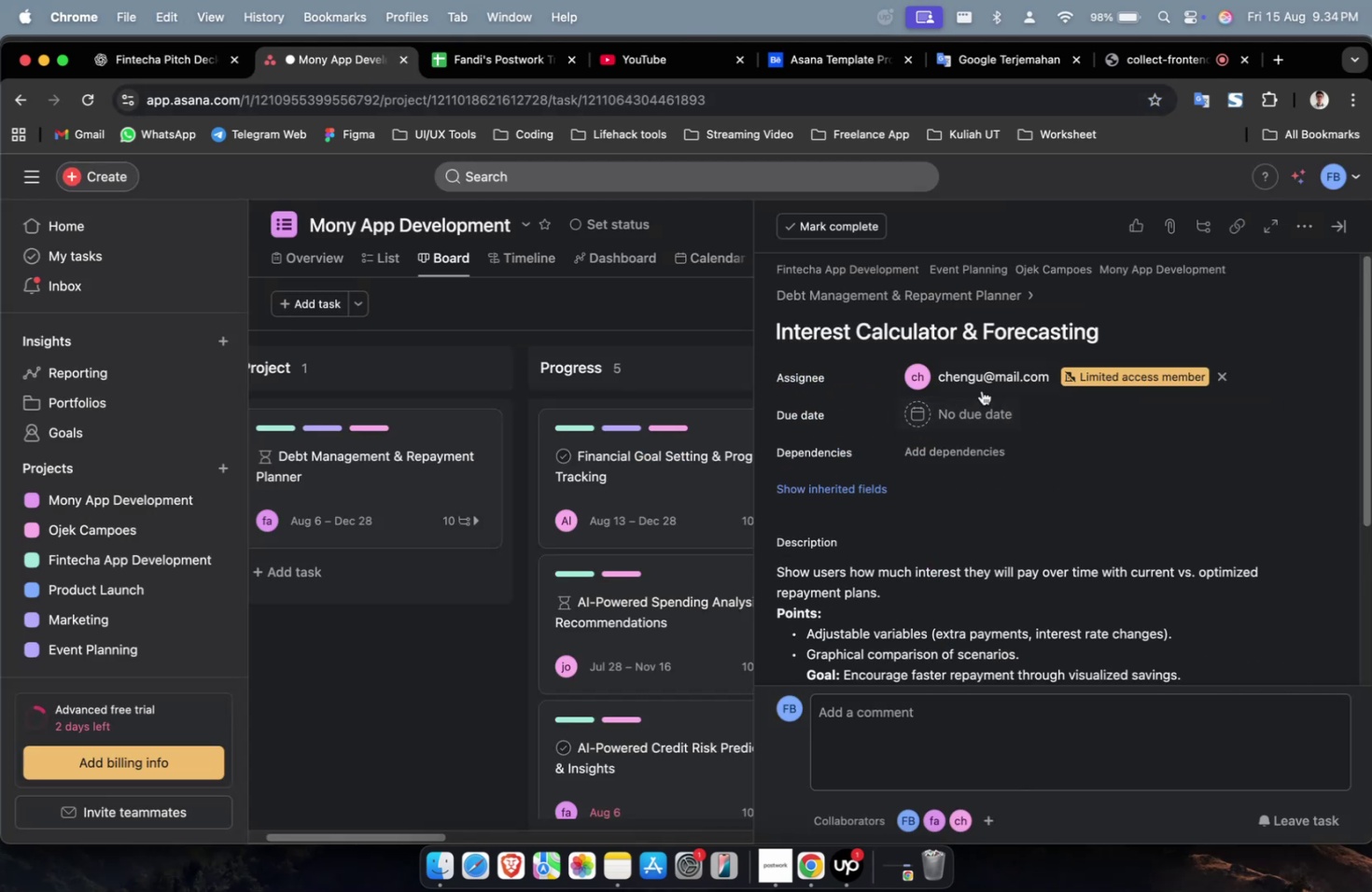 
double_click([983, 389])
 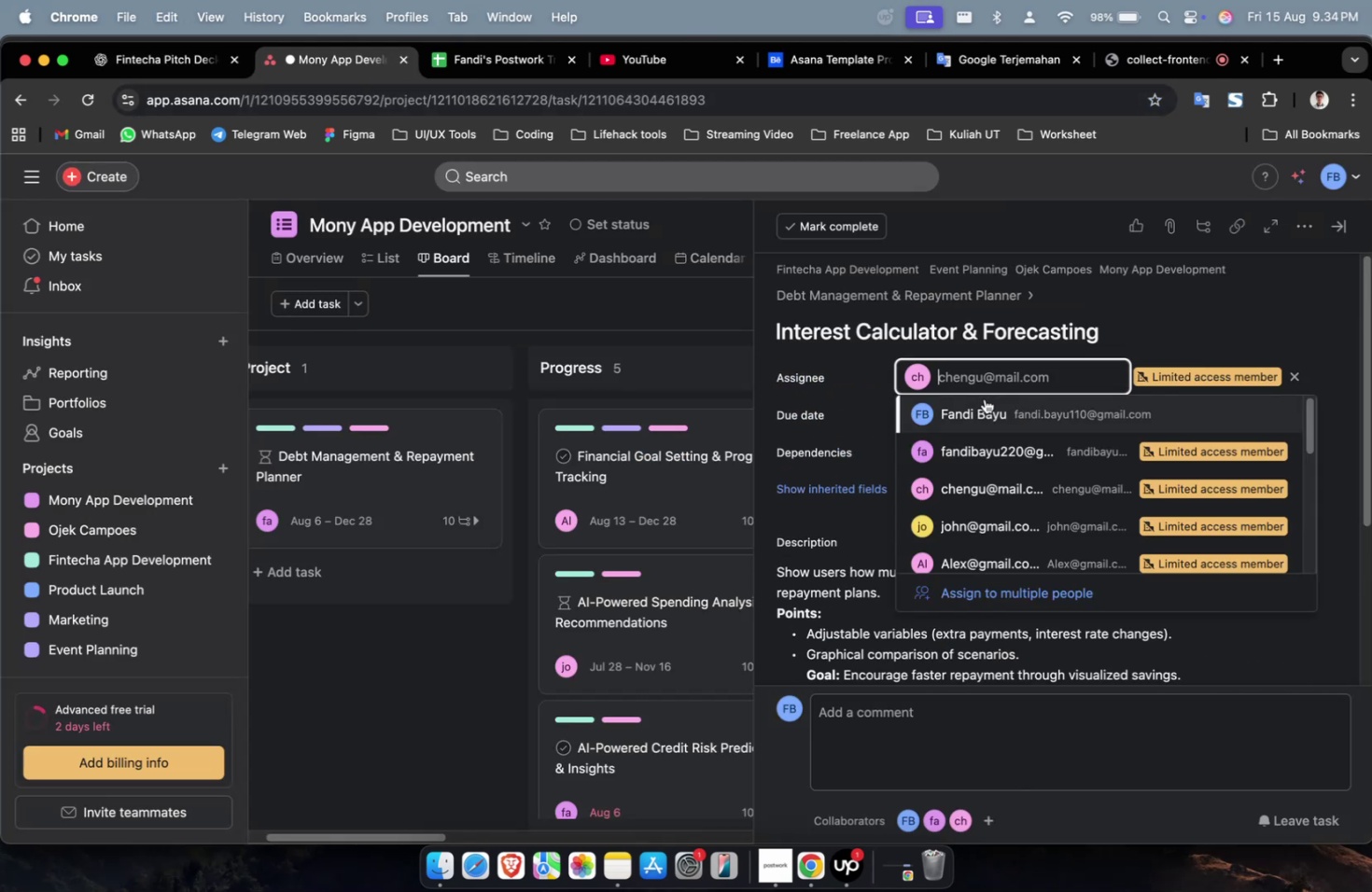 
scroll: coordinate [987, 417], scroll_direction: down, amount: 9.0
 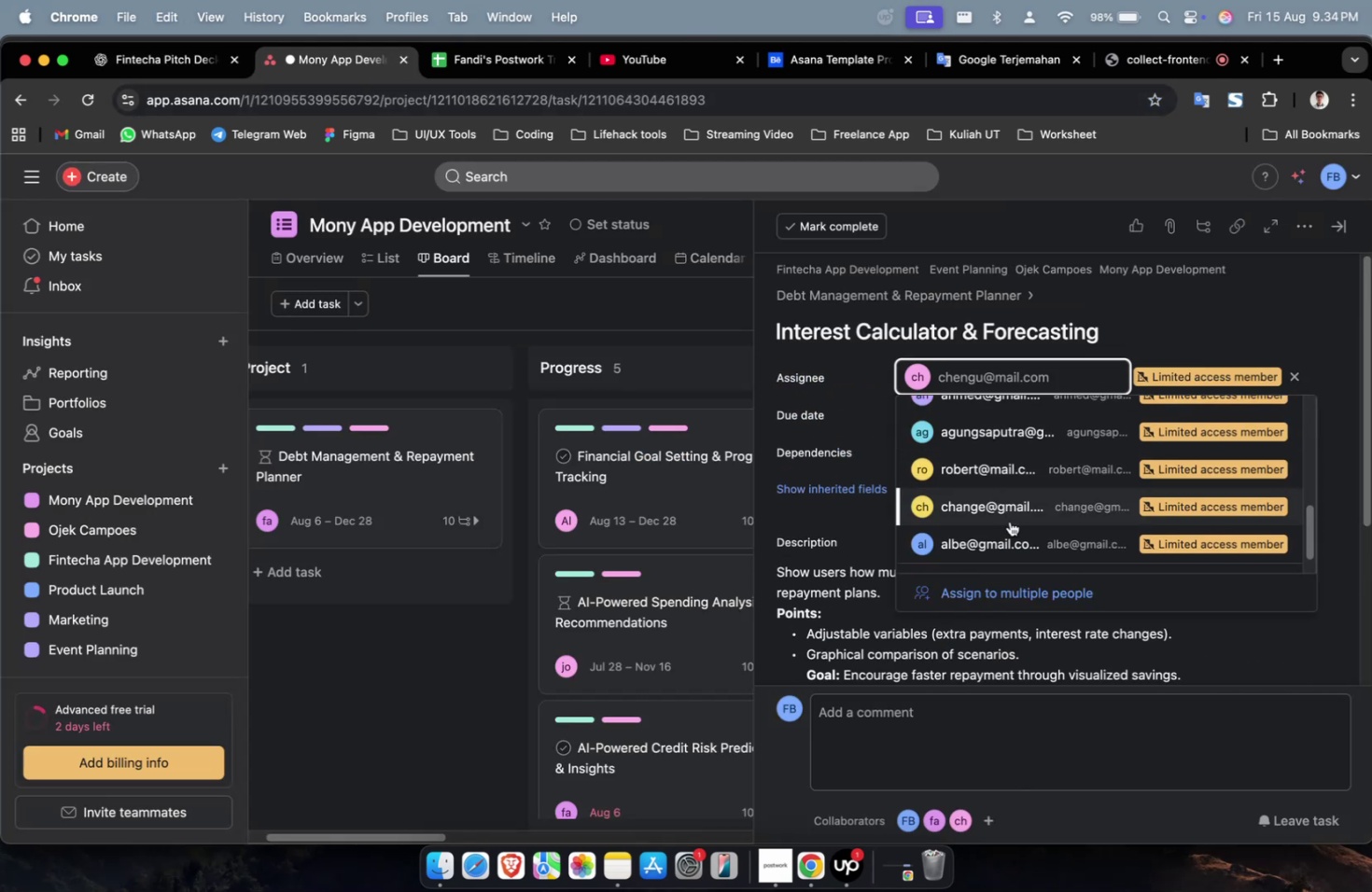 
left_click([1009, 521])
 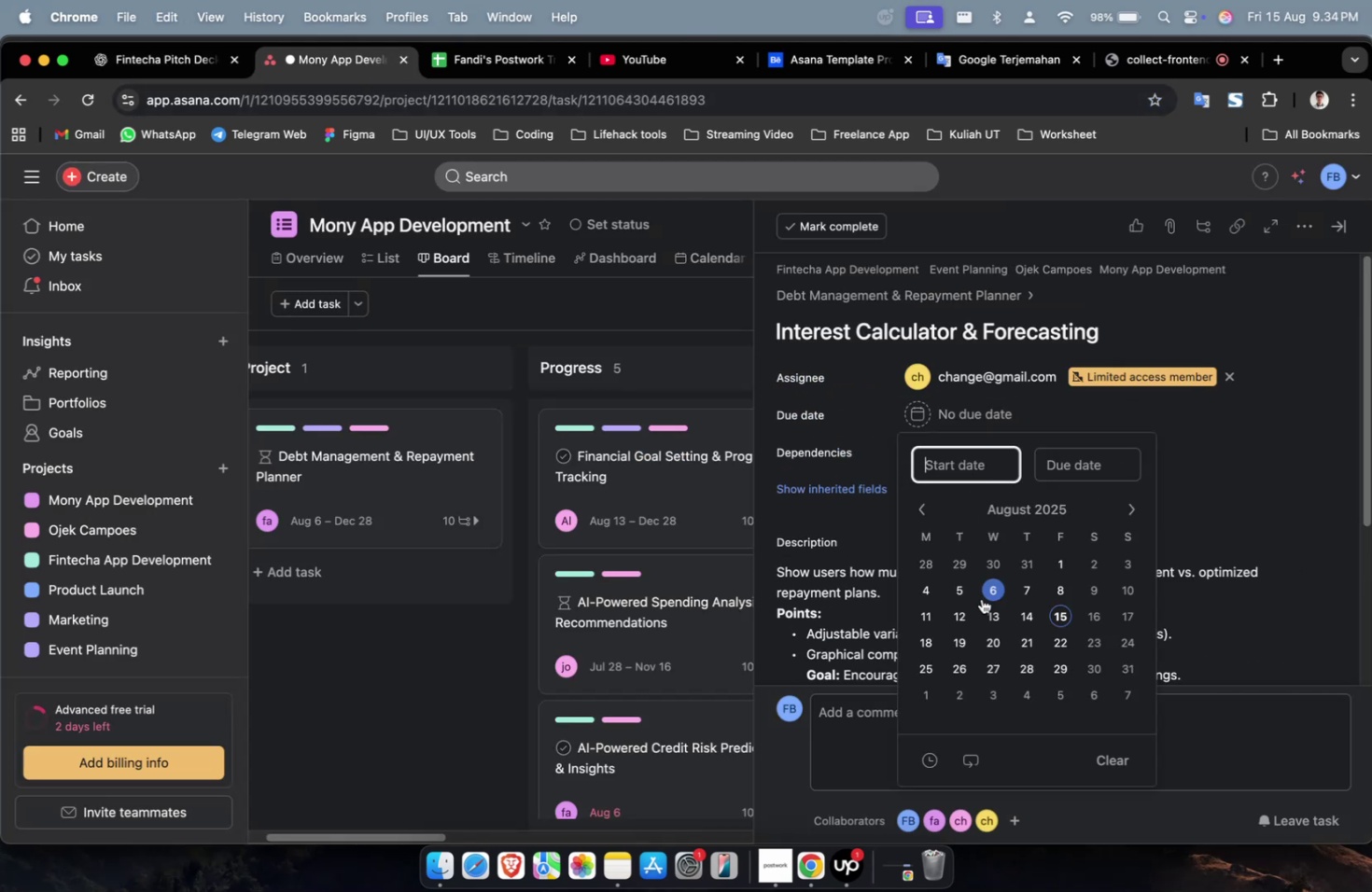 
triple_click([967, 592])
 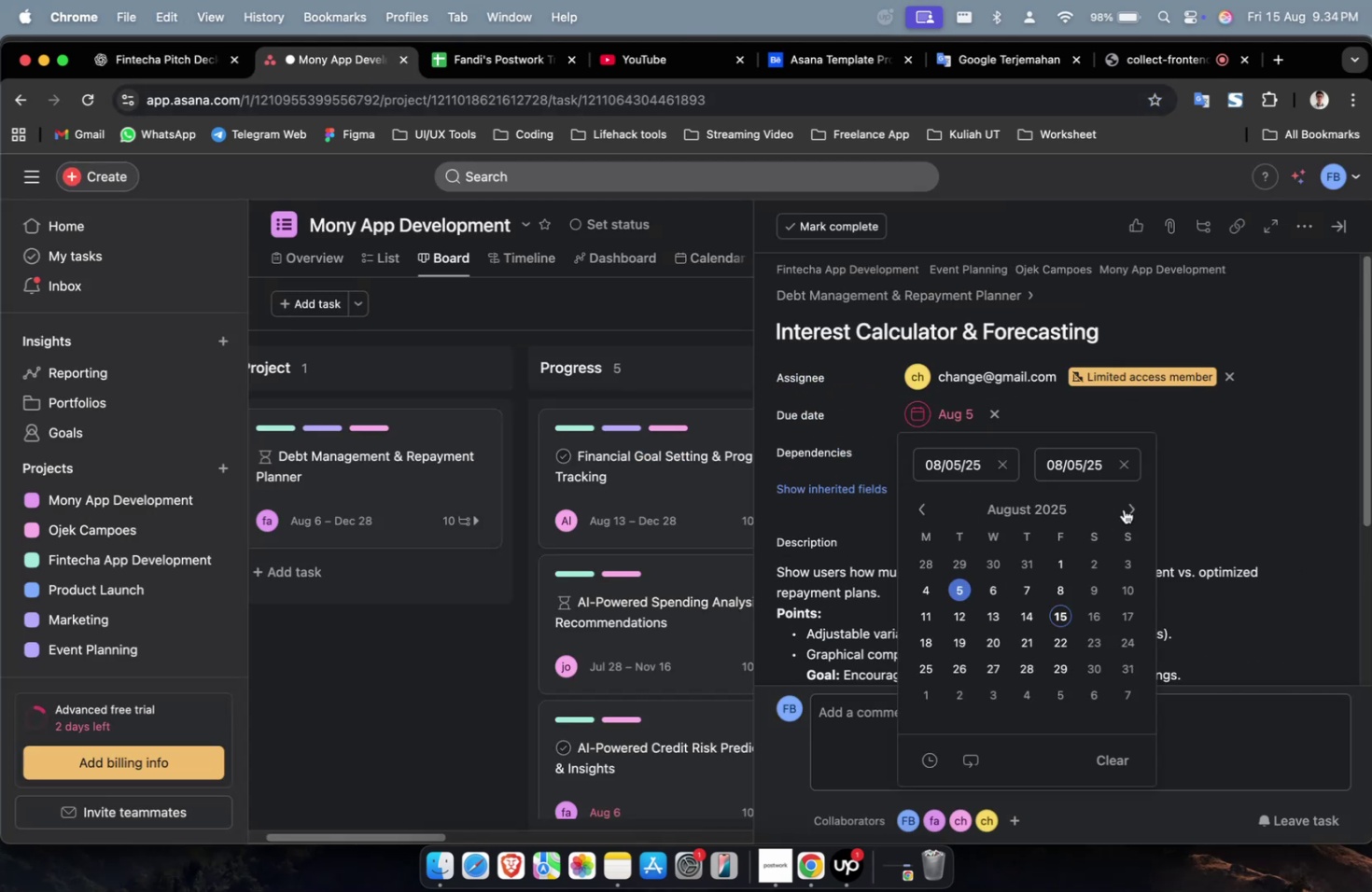 
triple_click([1129, 513])
 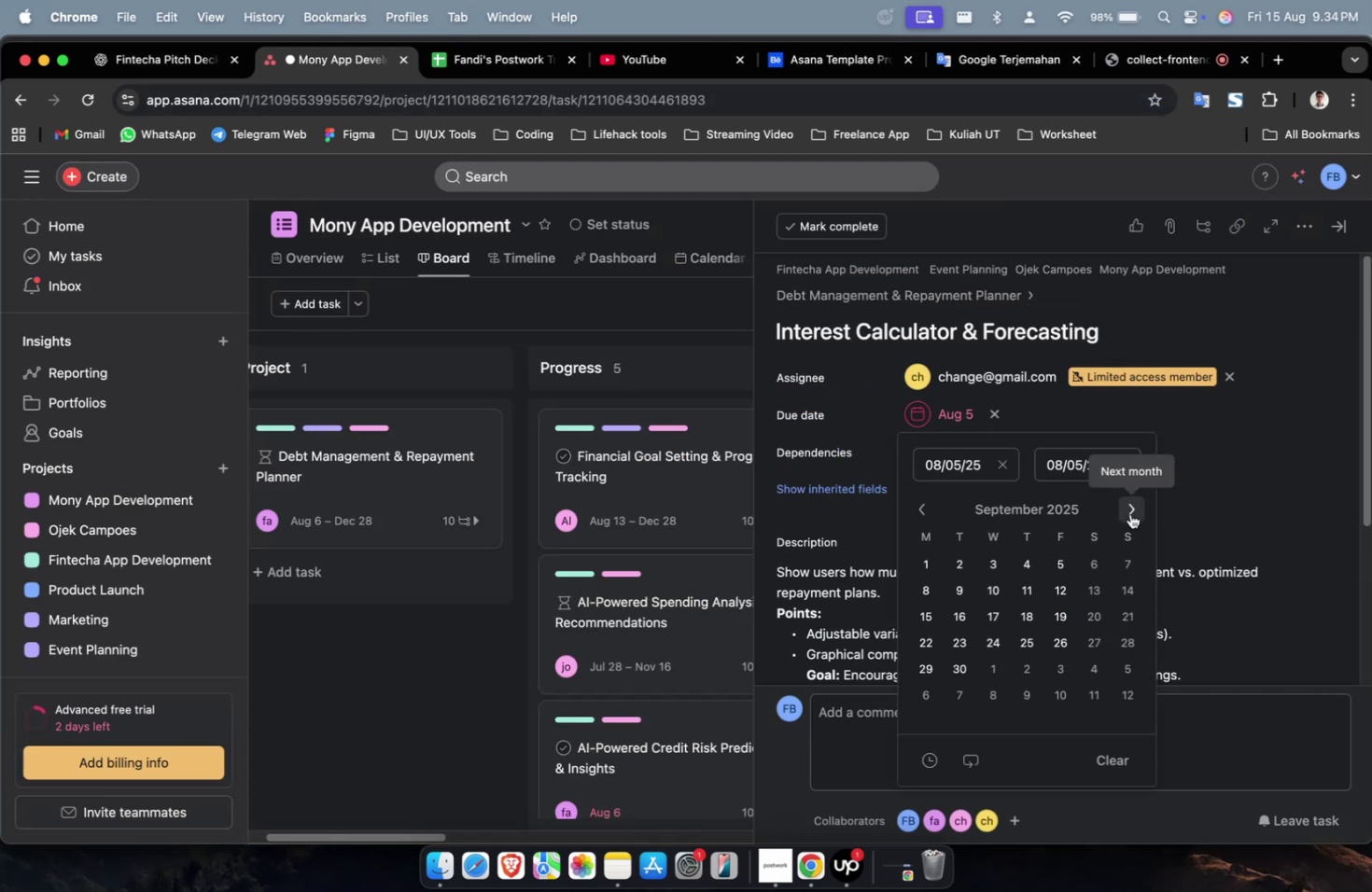 
triple_click([1129, 513])
 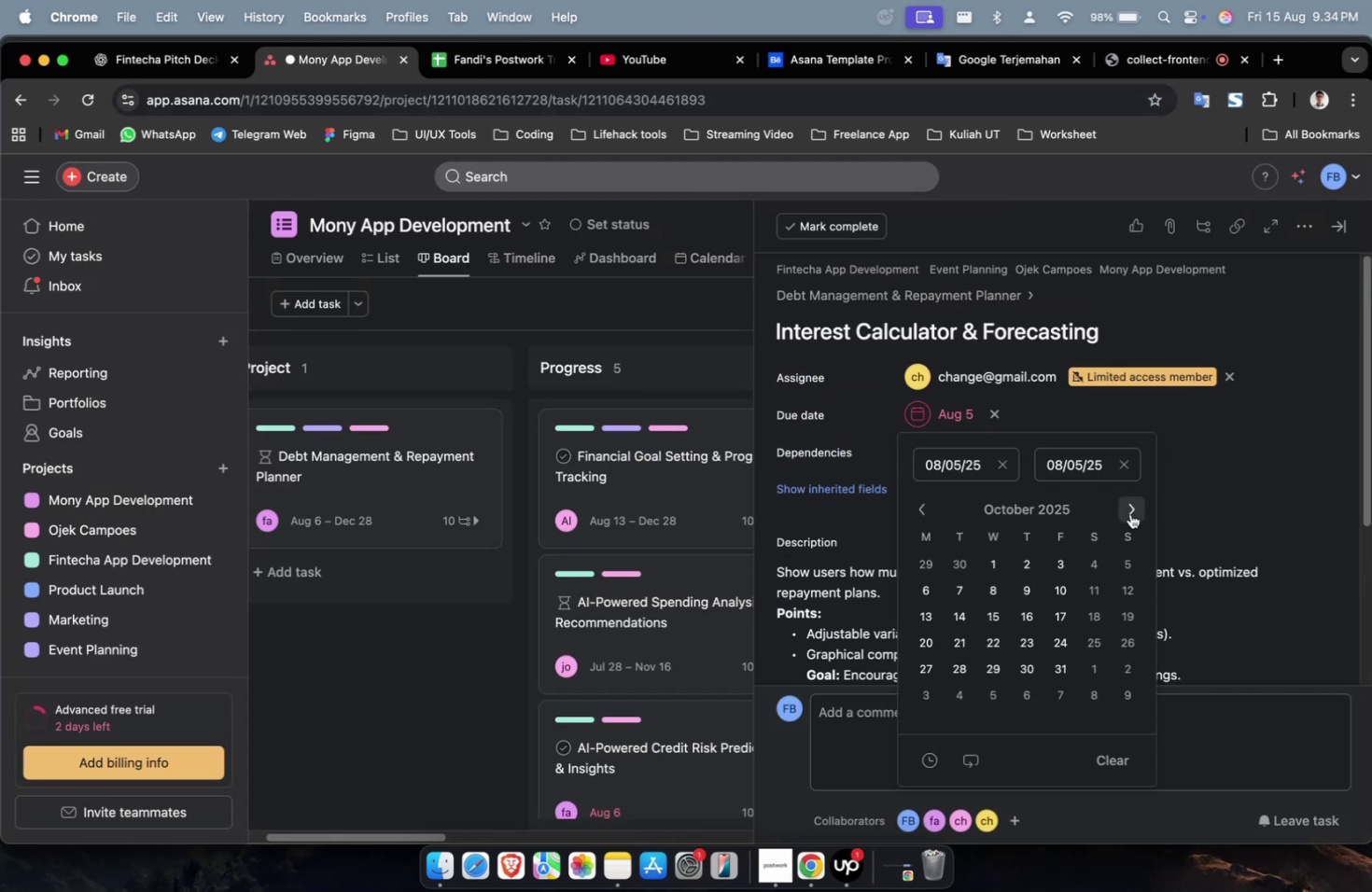 
triple_click([1129, 513])
 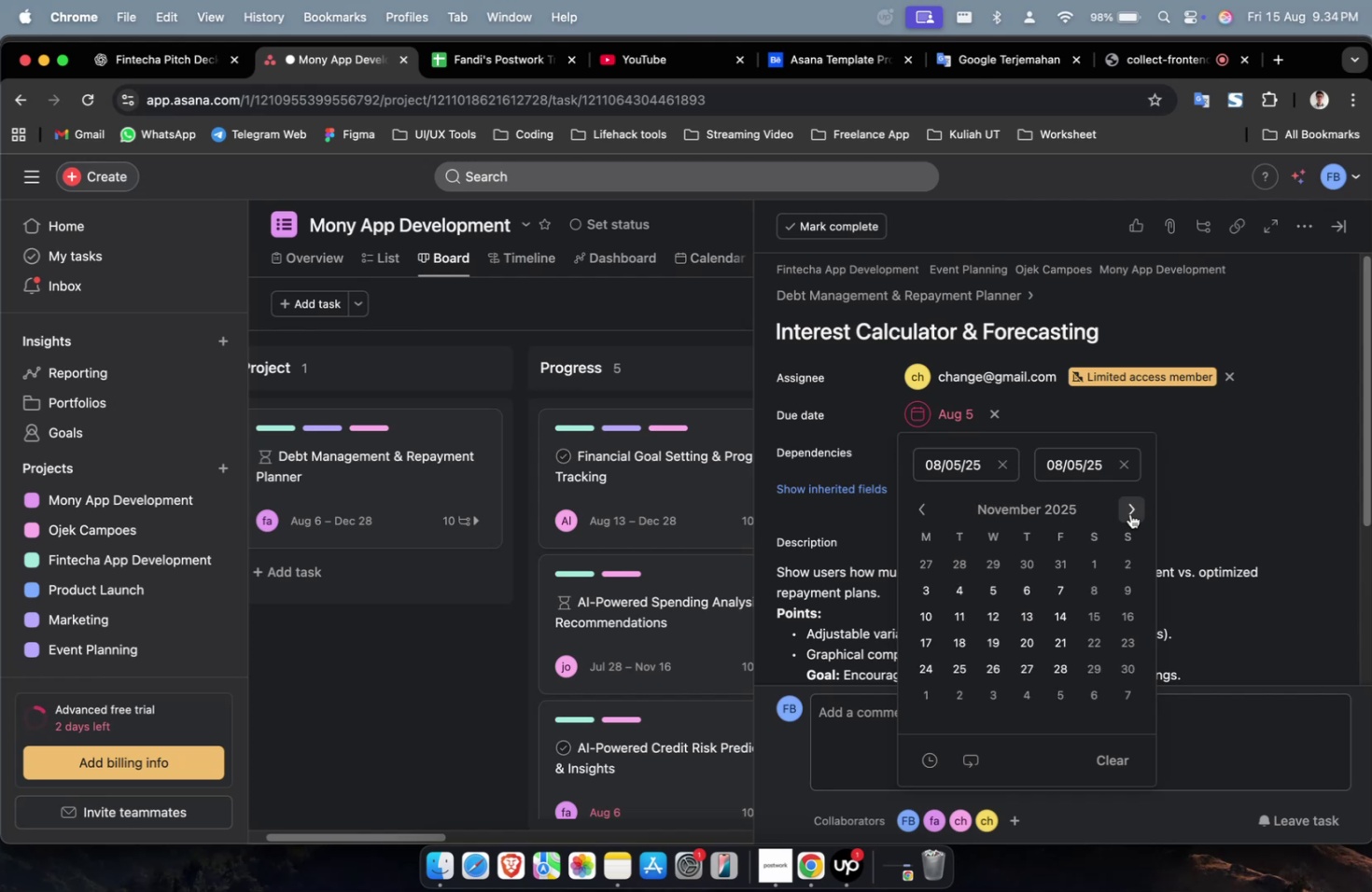 
triple_click([1129, 513])
 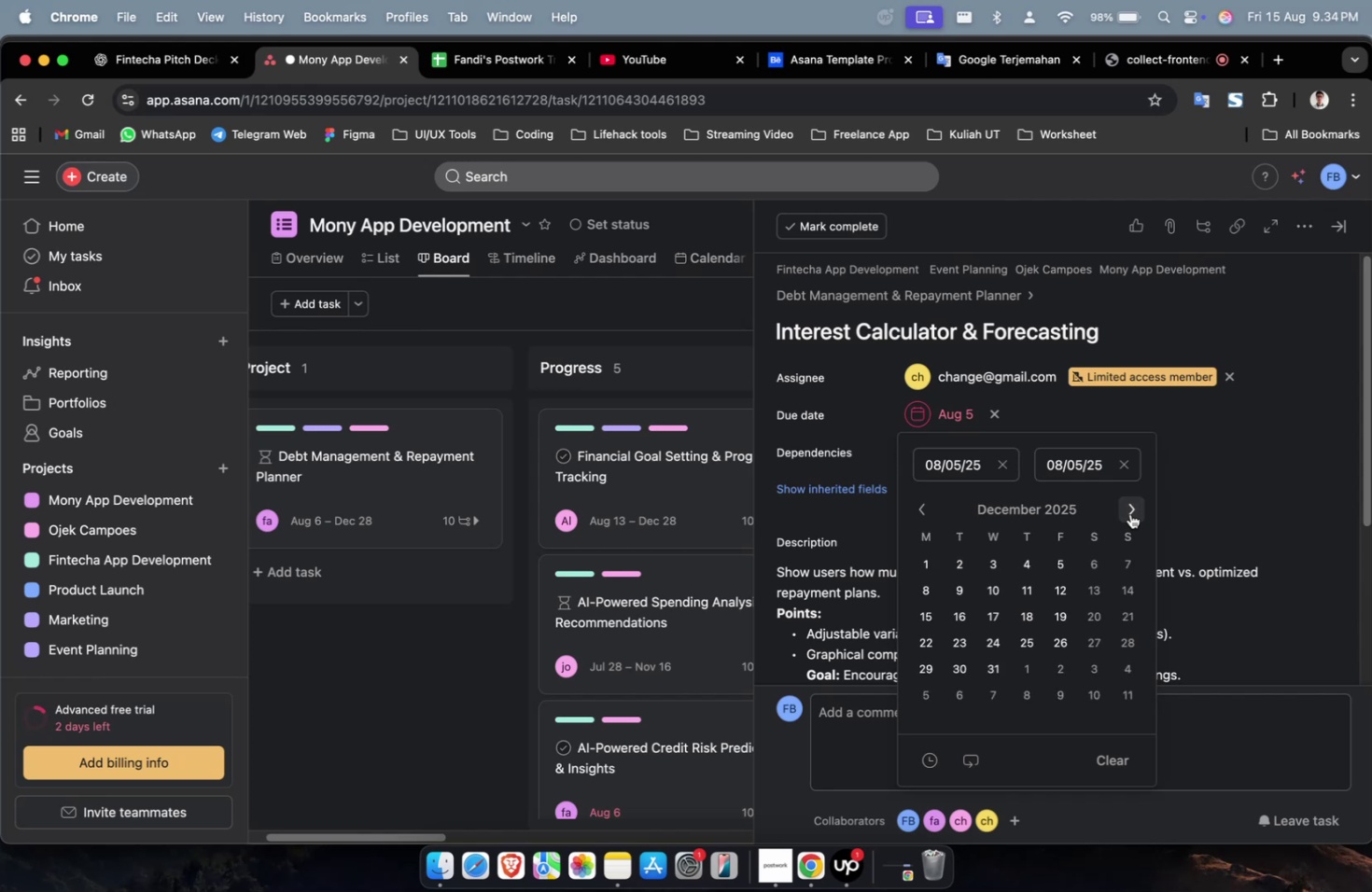 
triple_click([1129, 513])
 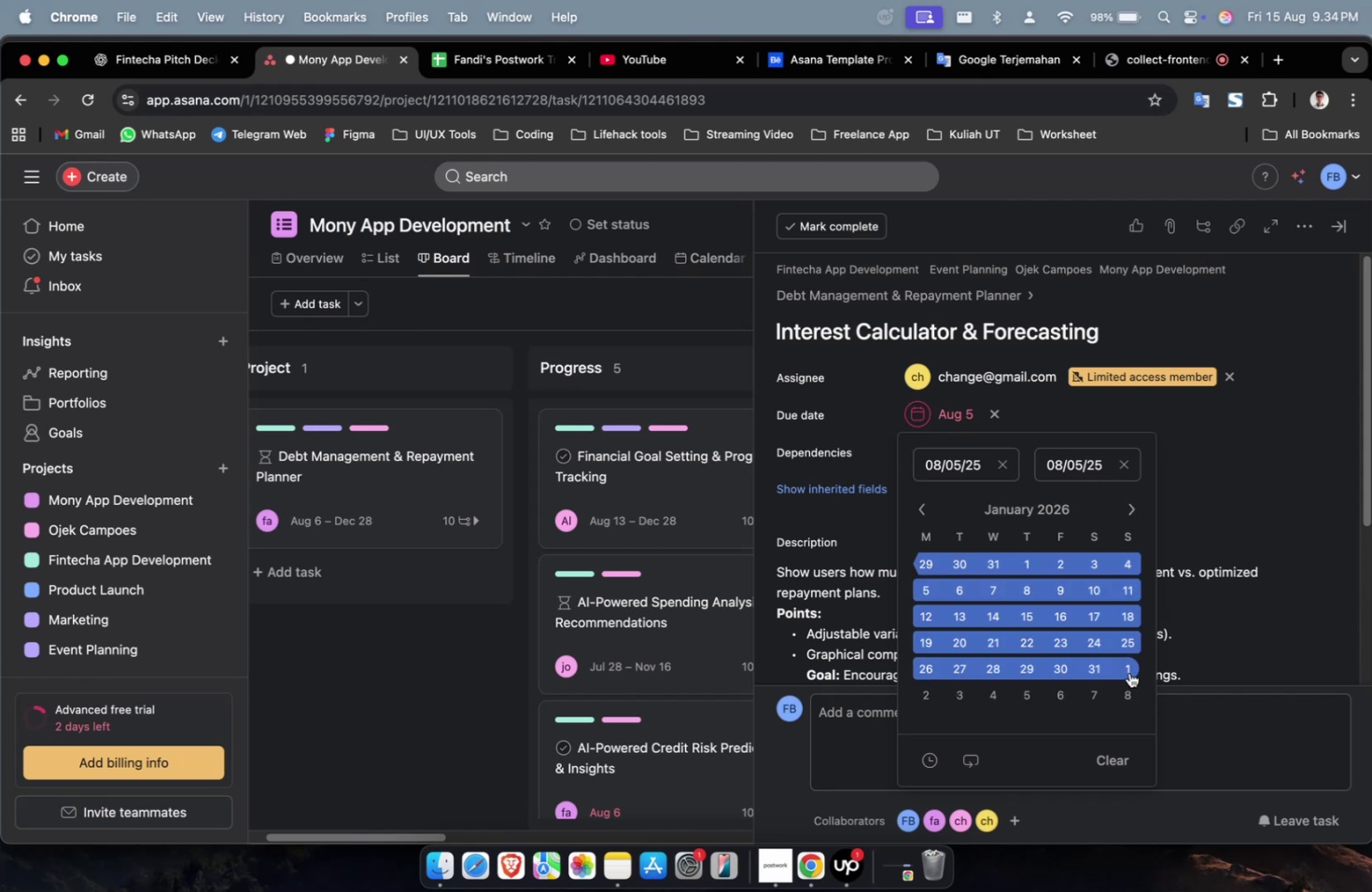 
triple_click([1128, 672])
 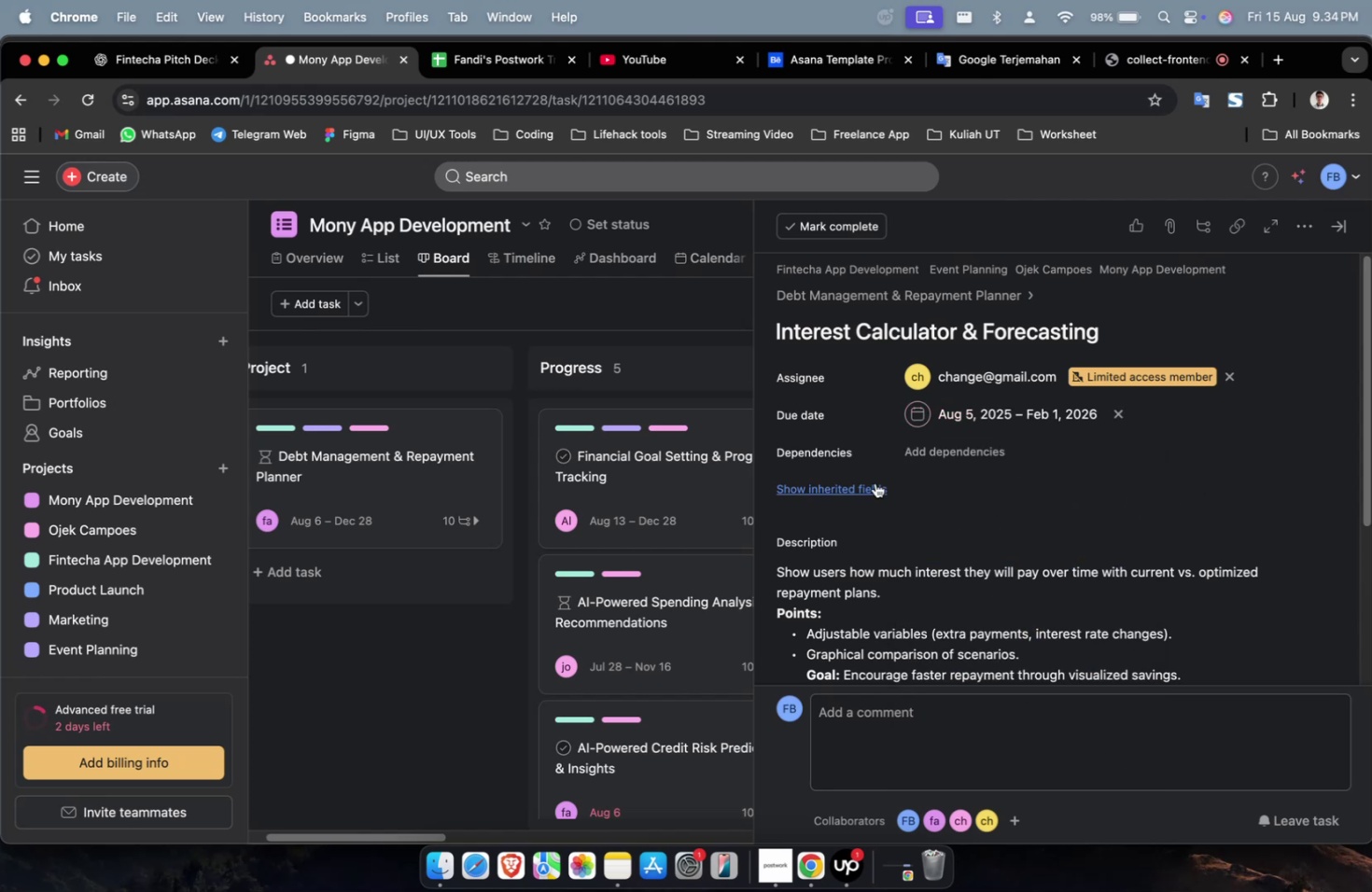 
triple_click([861, 489])
 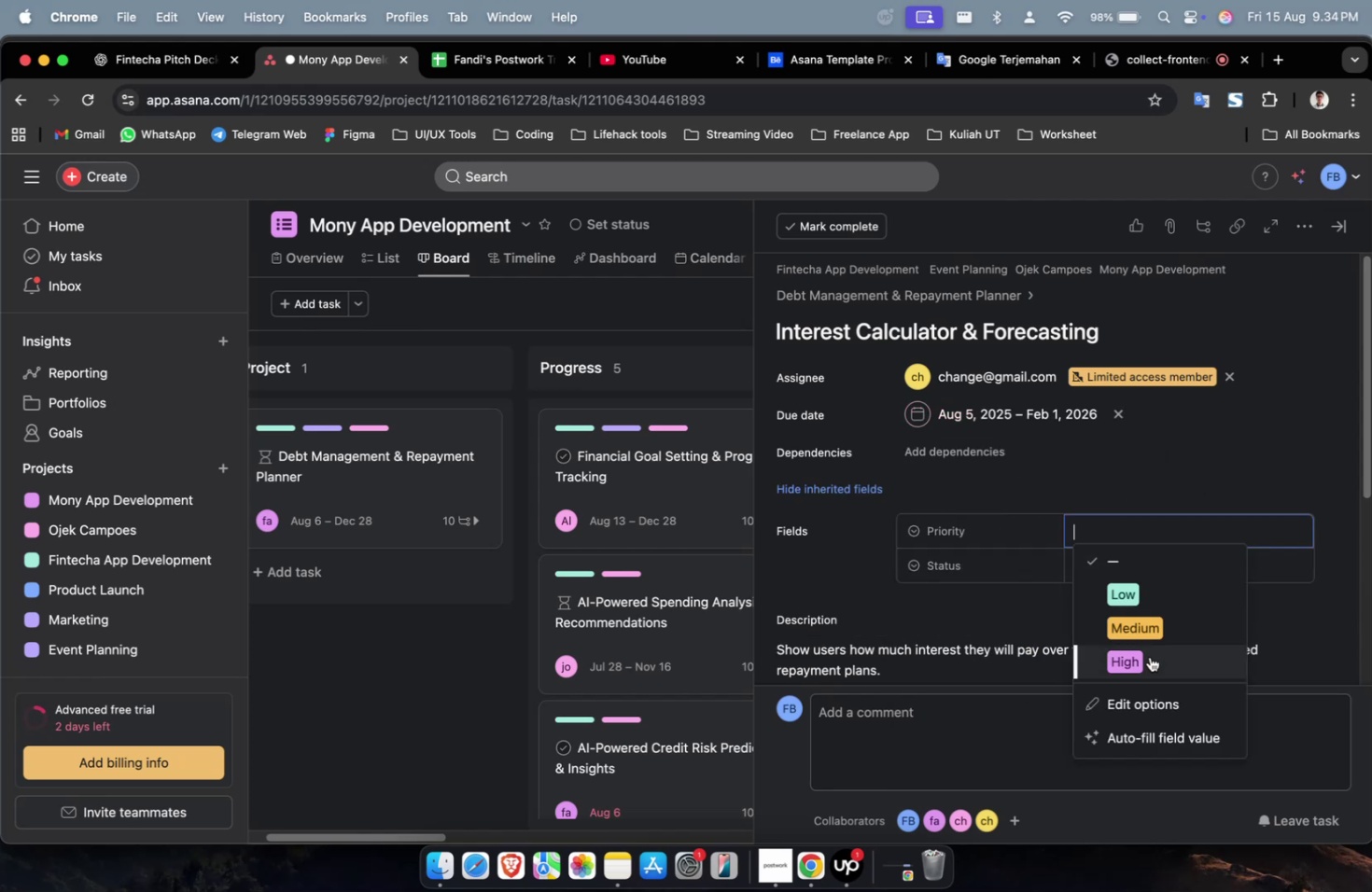 
triple_click([1151, 673])
 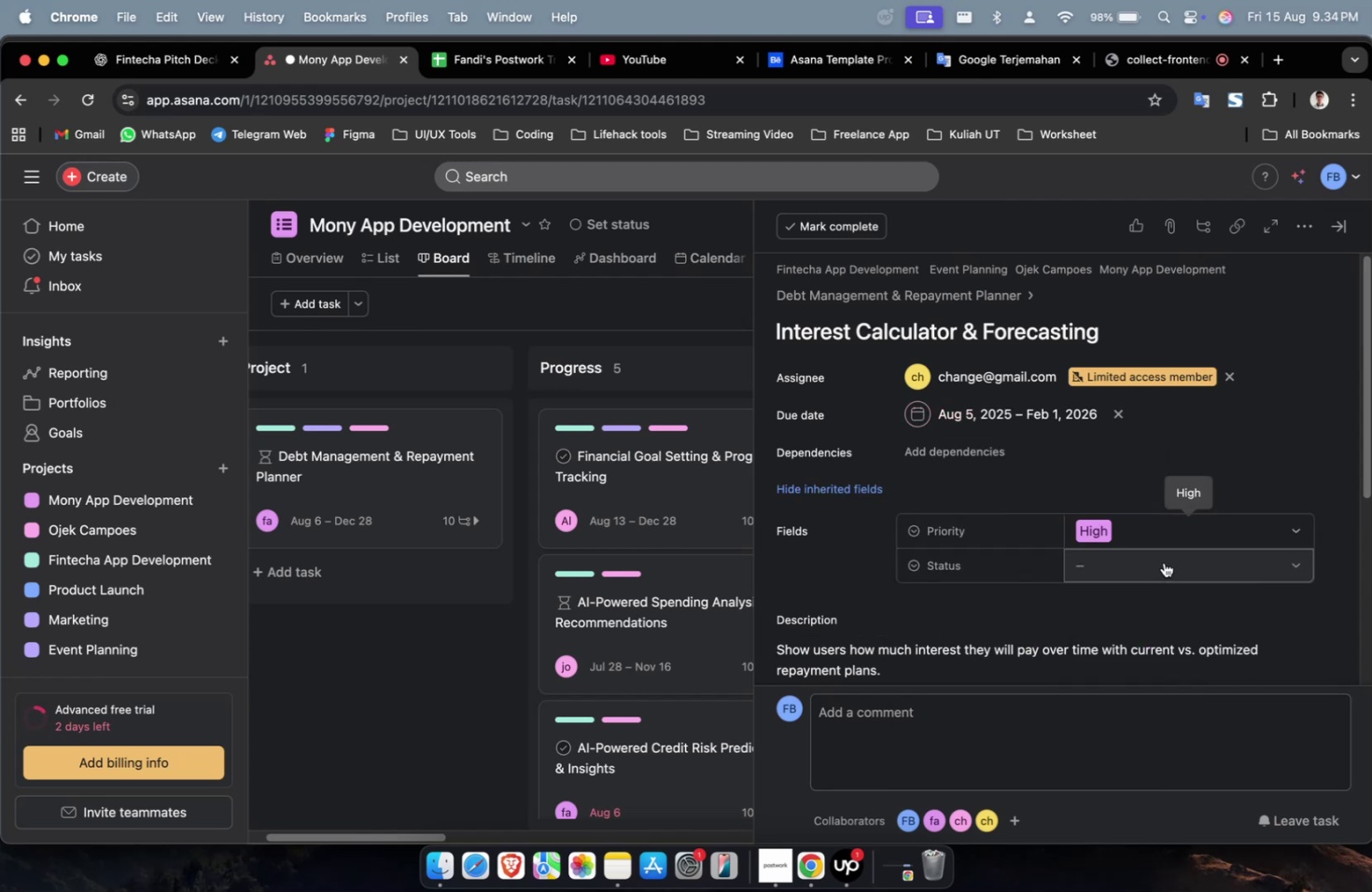 
triple_click([1163, 562])
 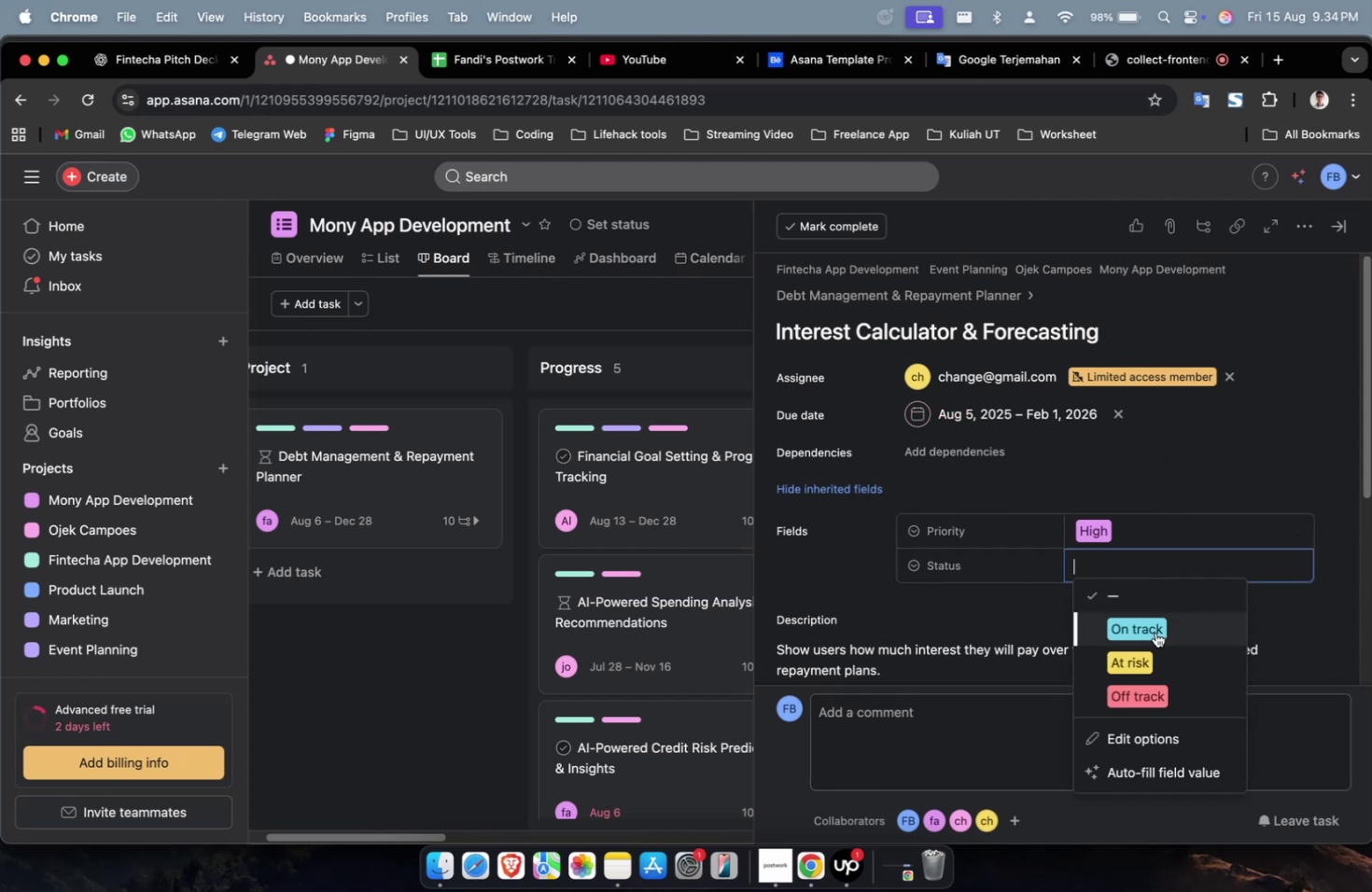 
triple_click([1155, 632])
 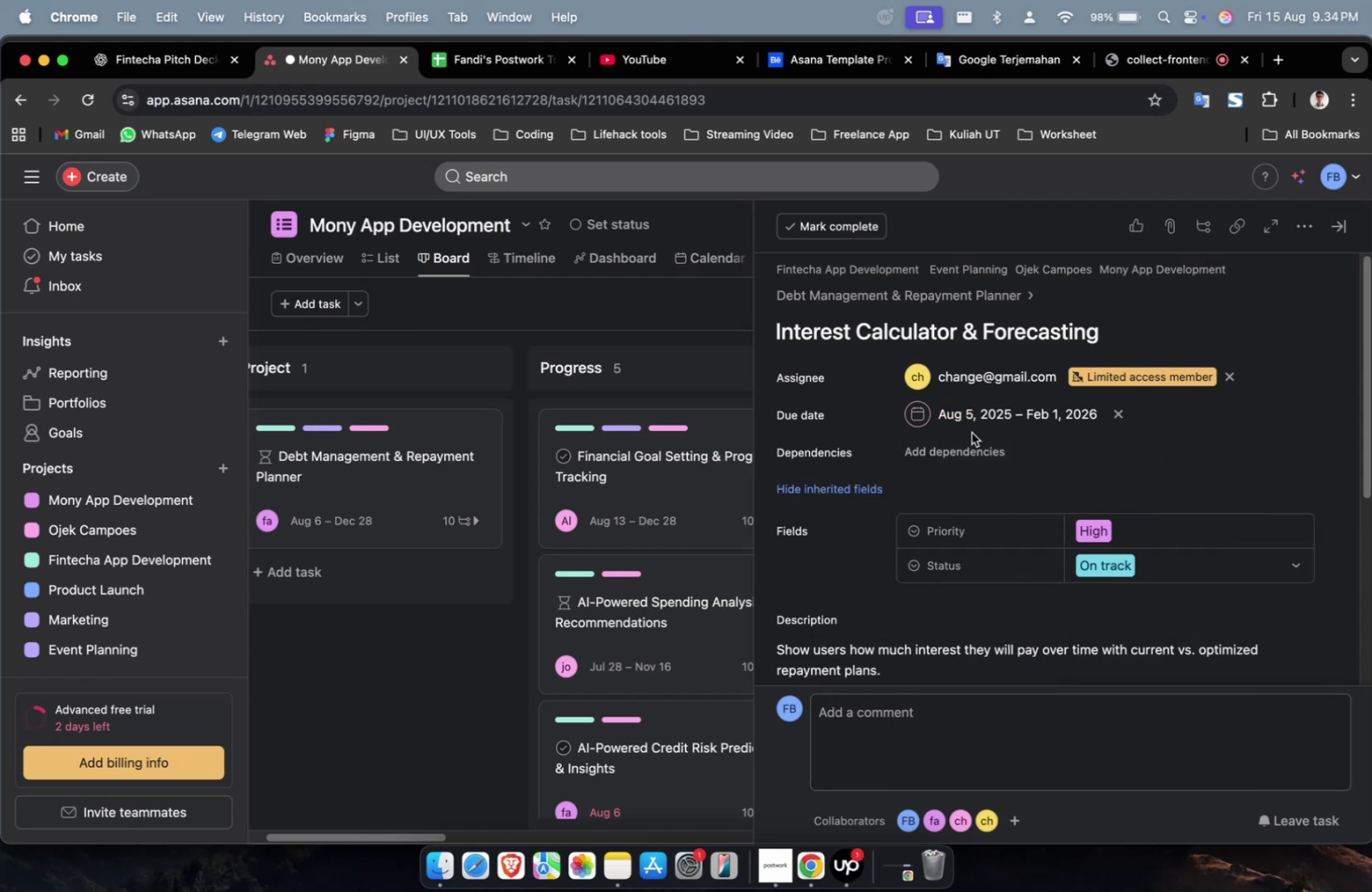 
triple_click([971, 432])
 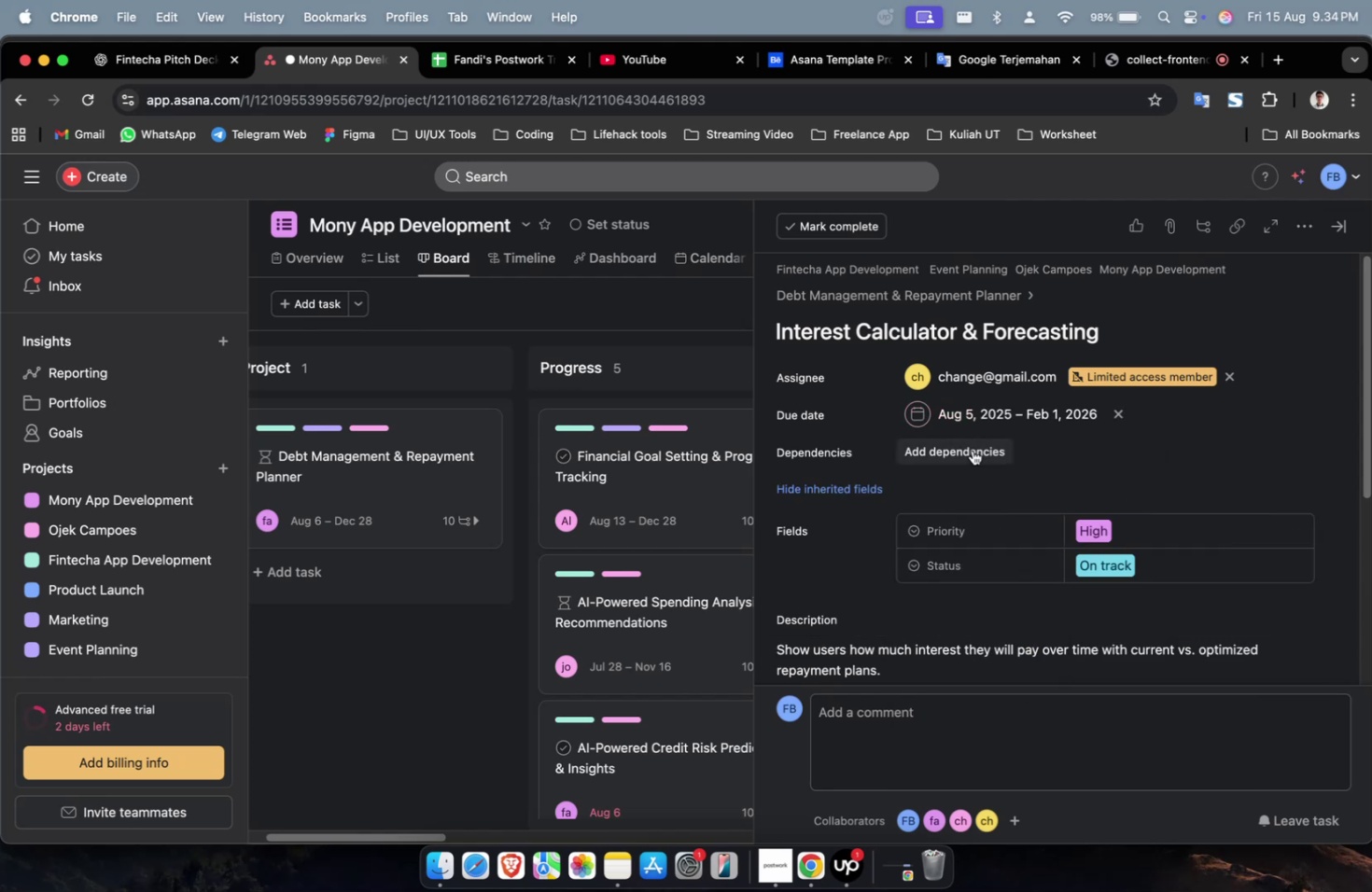 
triple_click([972, 450])
 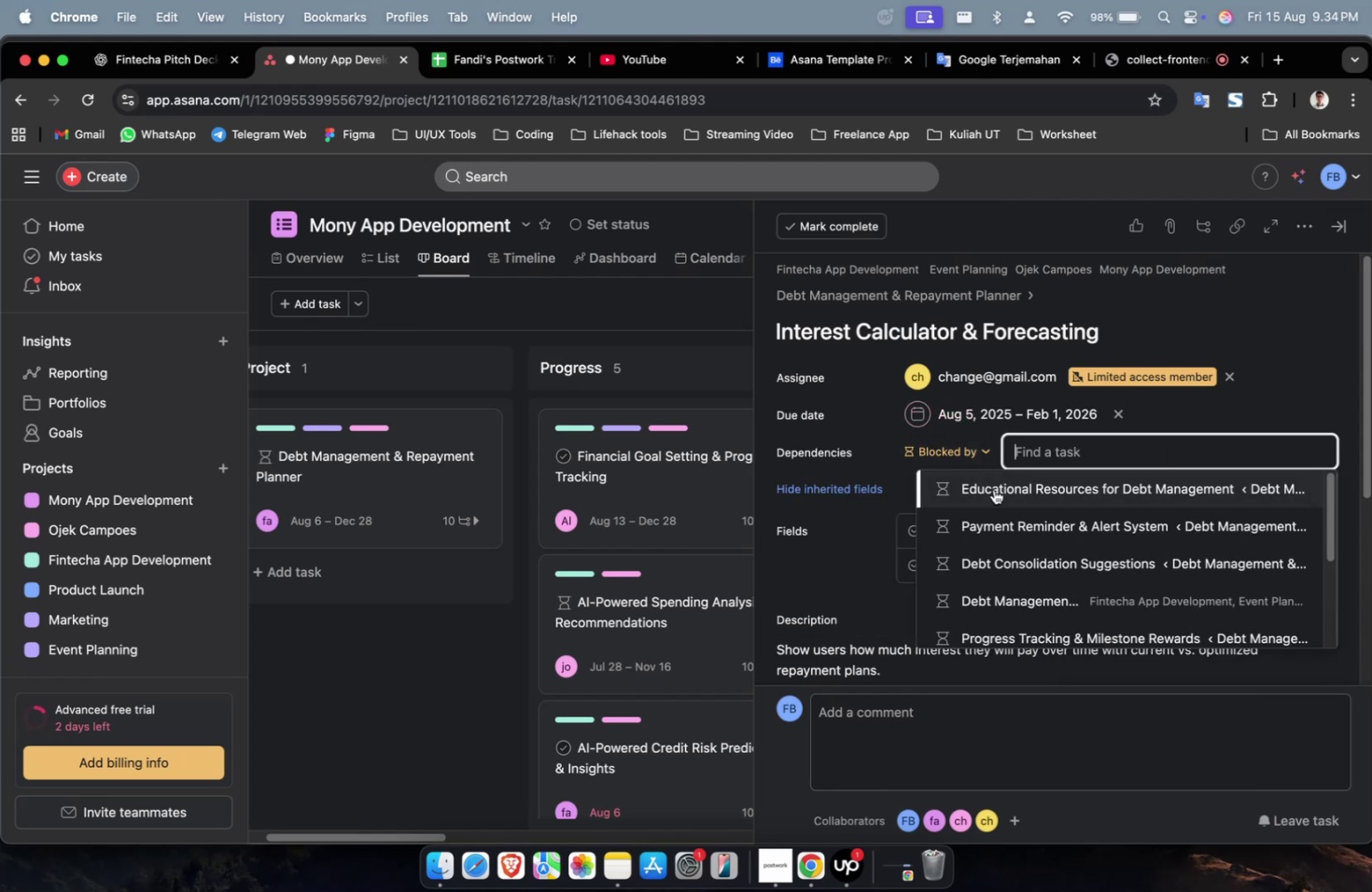 
triple_click([993, 489])
 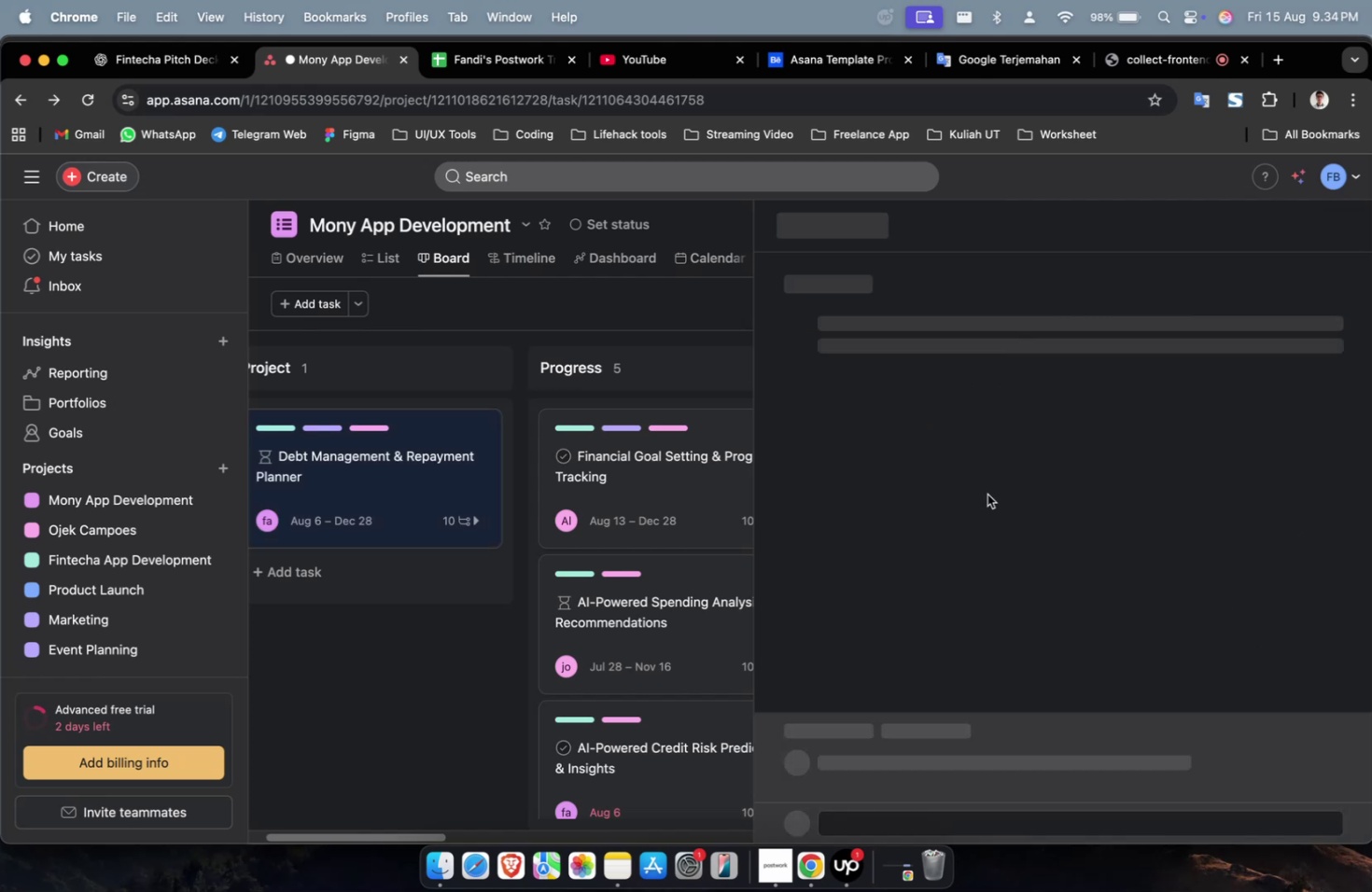 
scroll: coordinate [987, 494], scroll_direction: down, amount: 31.0
 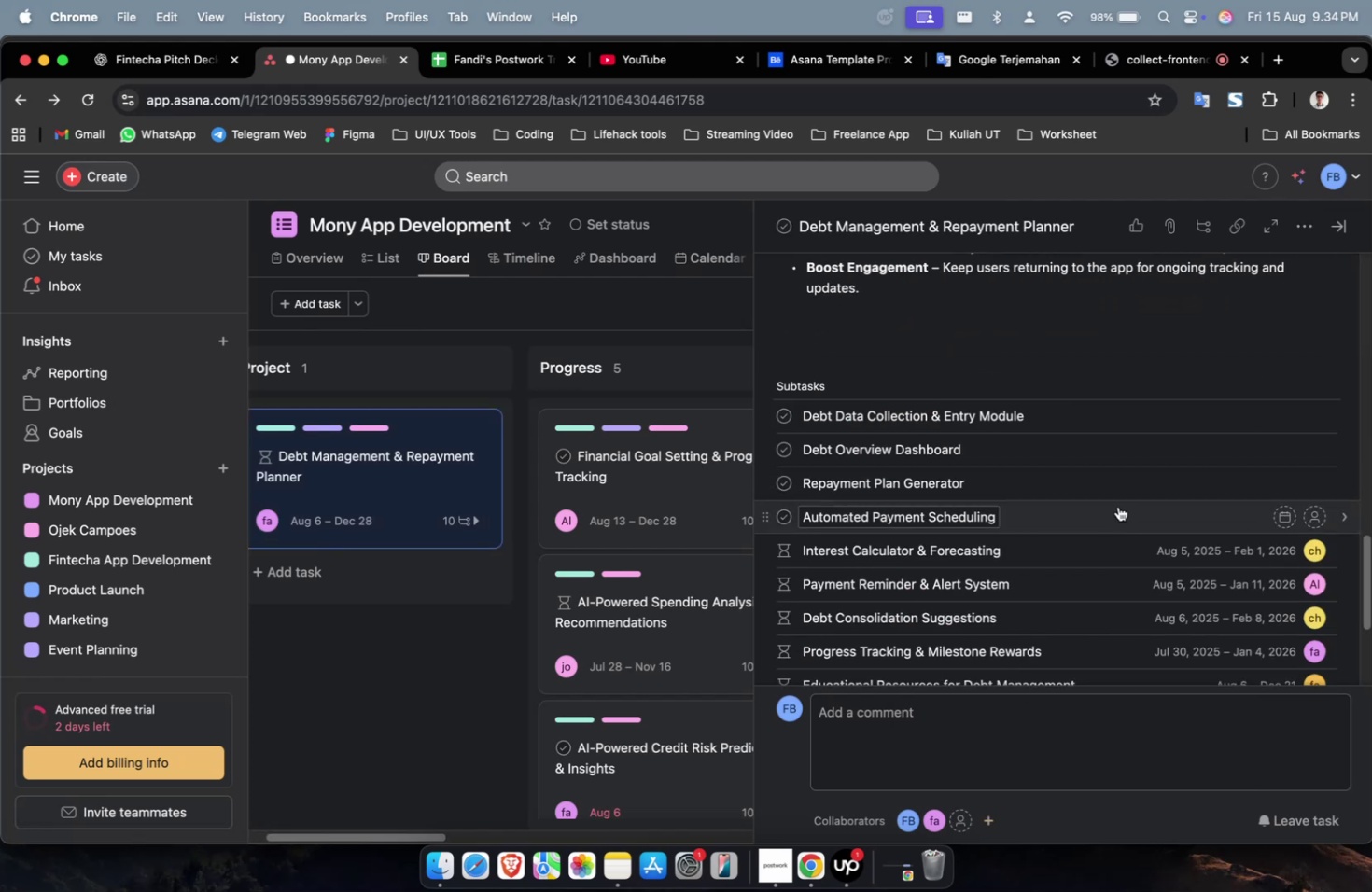 
left_click([1118, 507])
 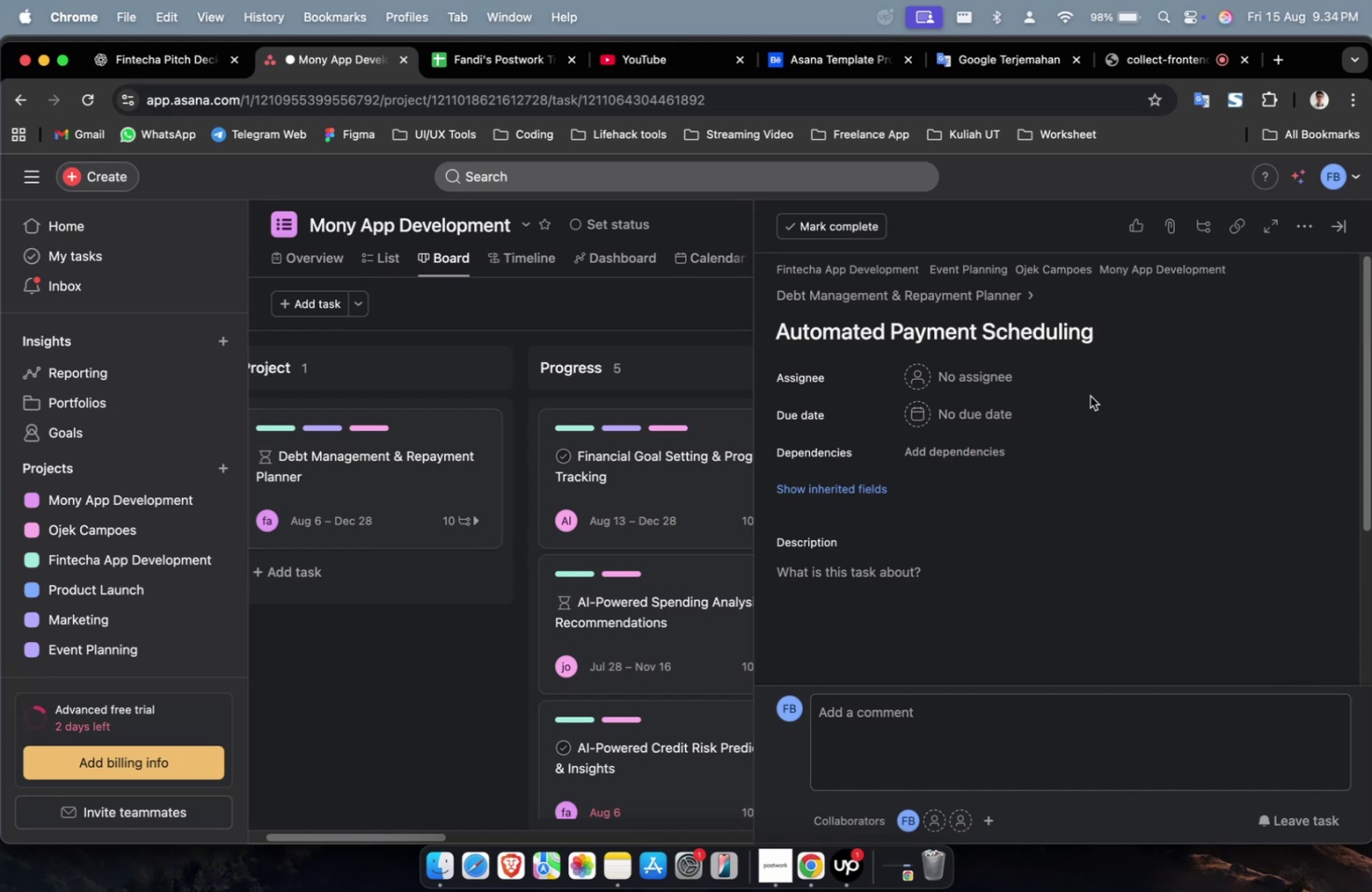 
double_click([1002, 389])
 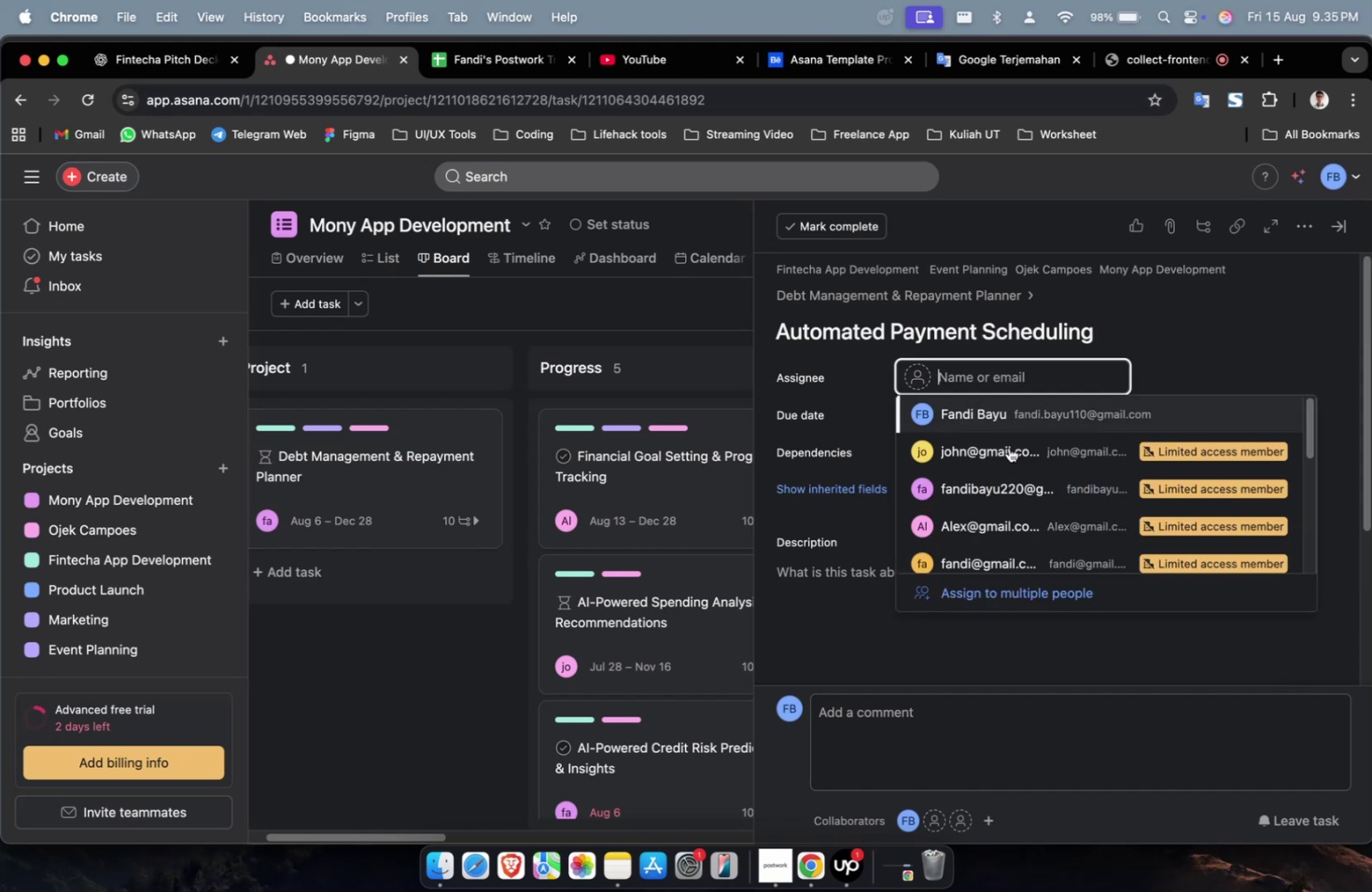 
left_click([1009, 449])
 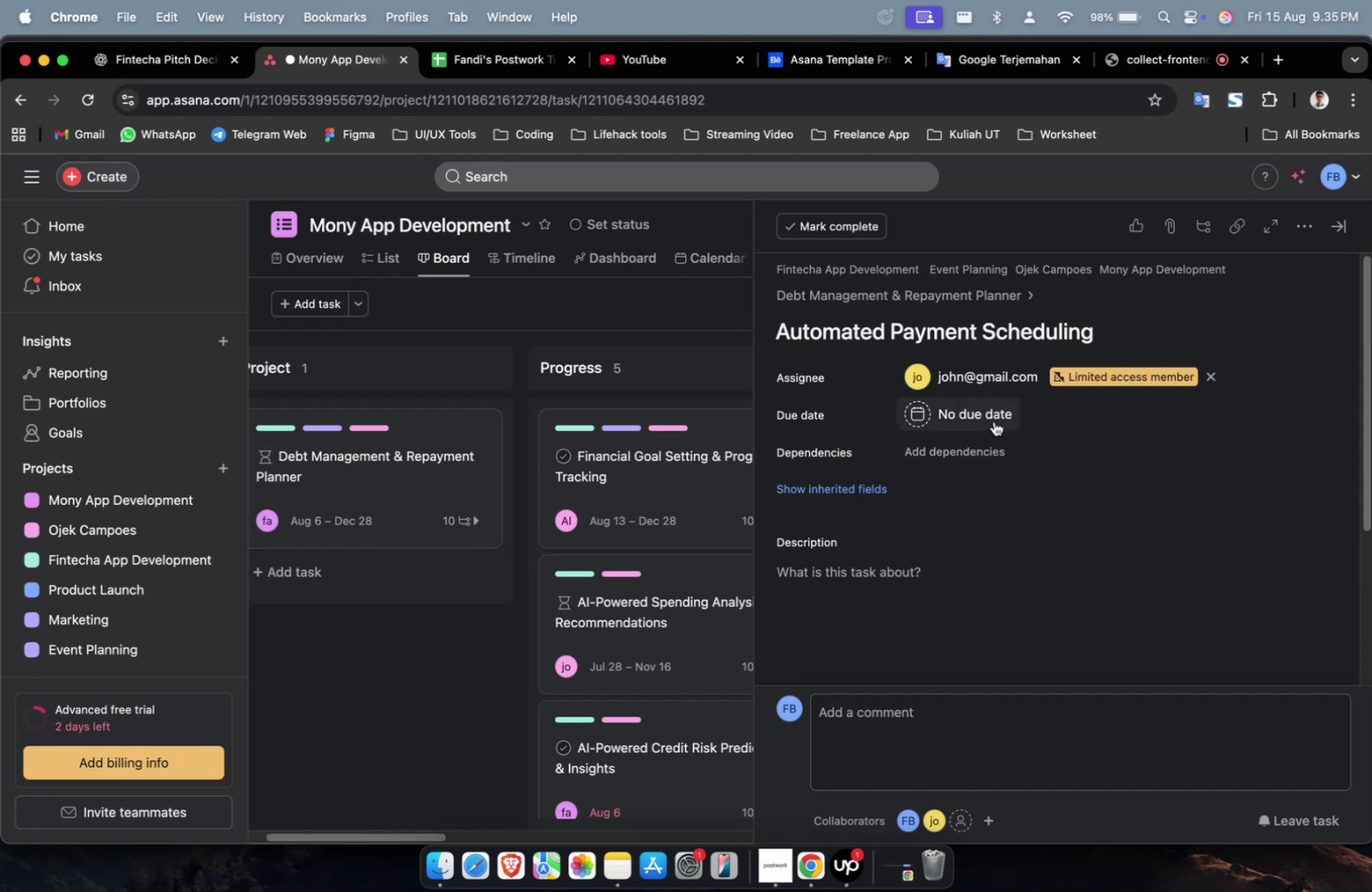 
left_click([993, 421])
 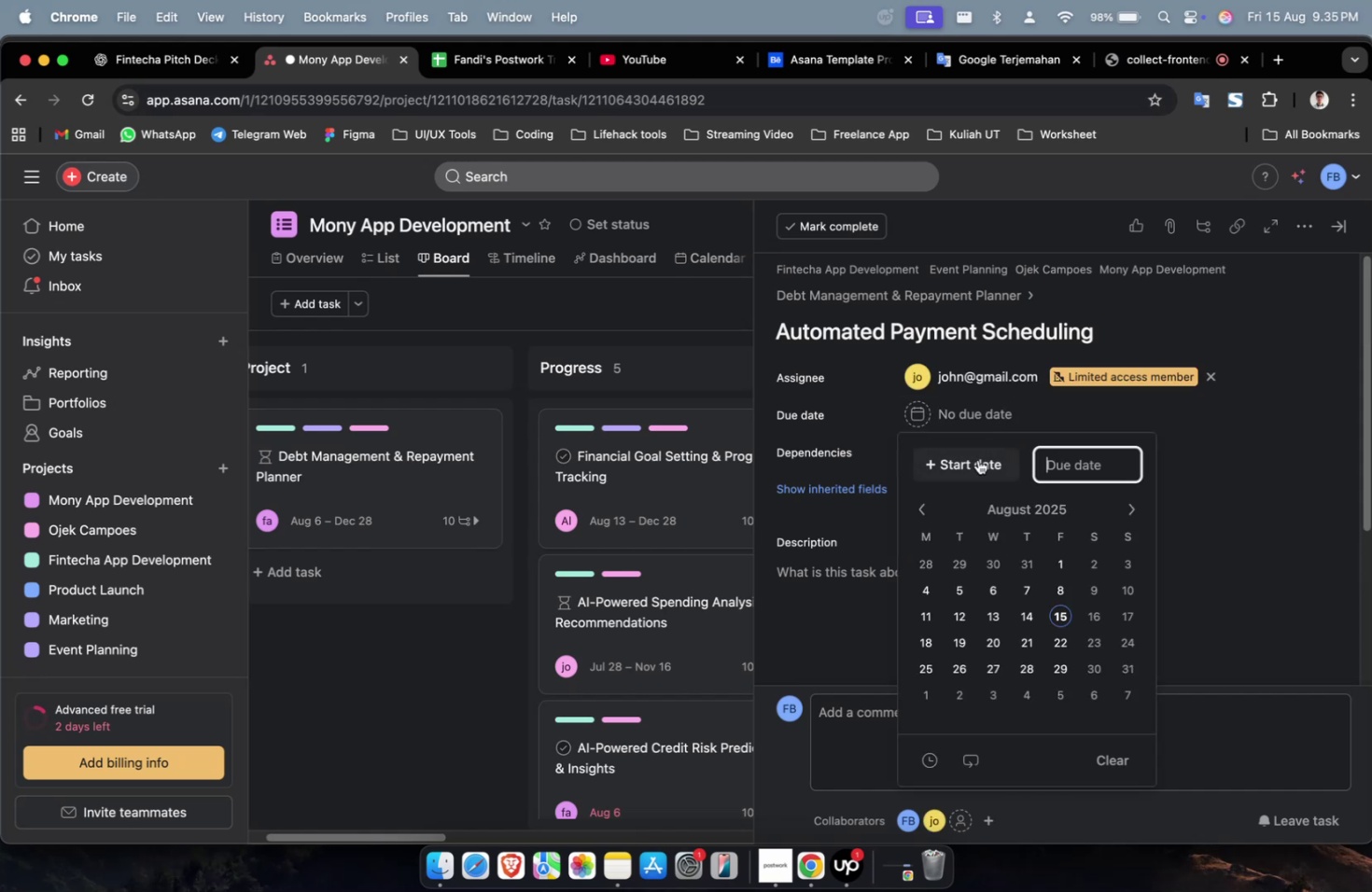 
double_click([970, 460])
 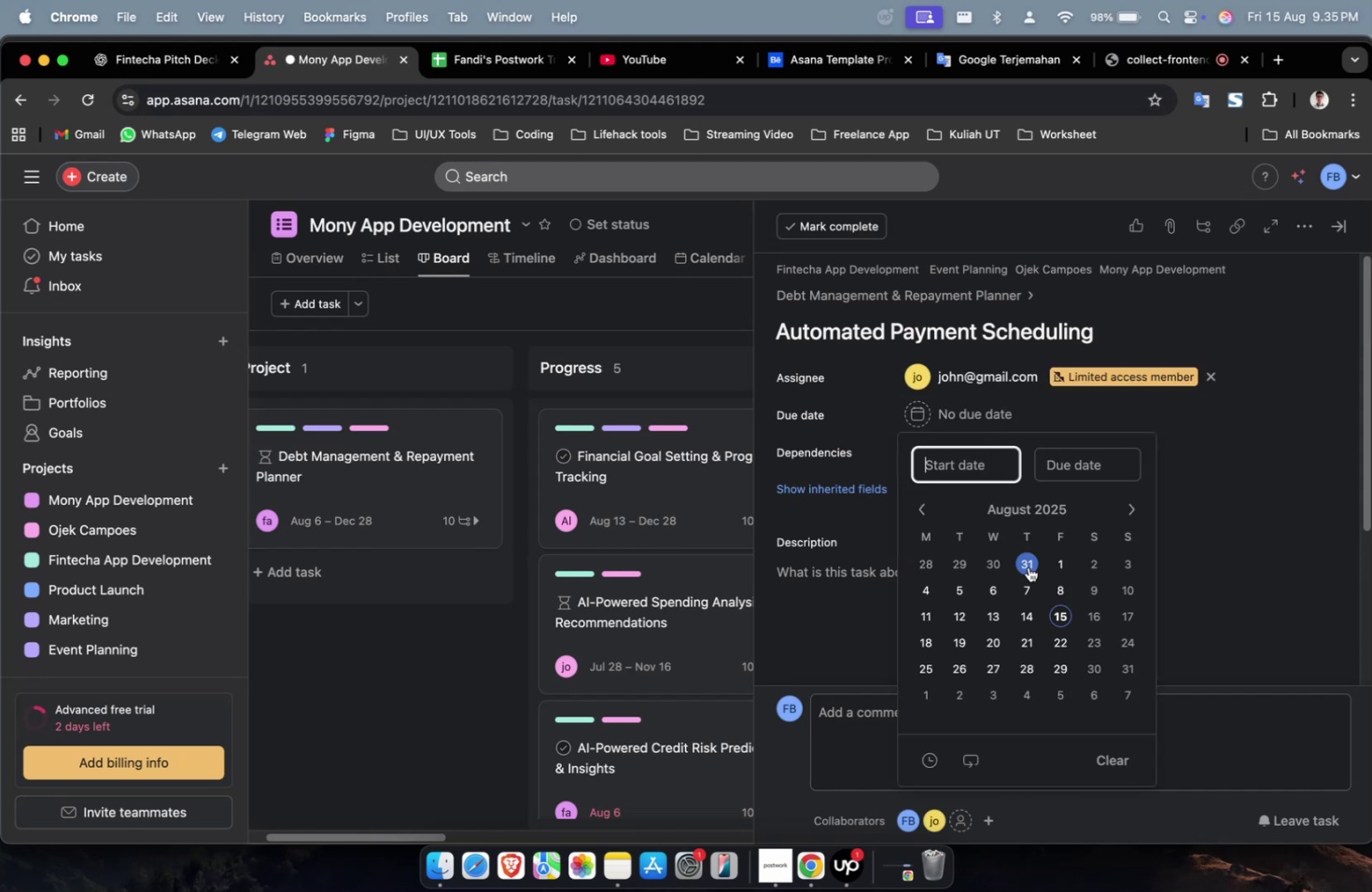 
triple_click([1028, 566])
 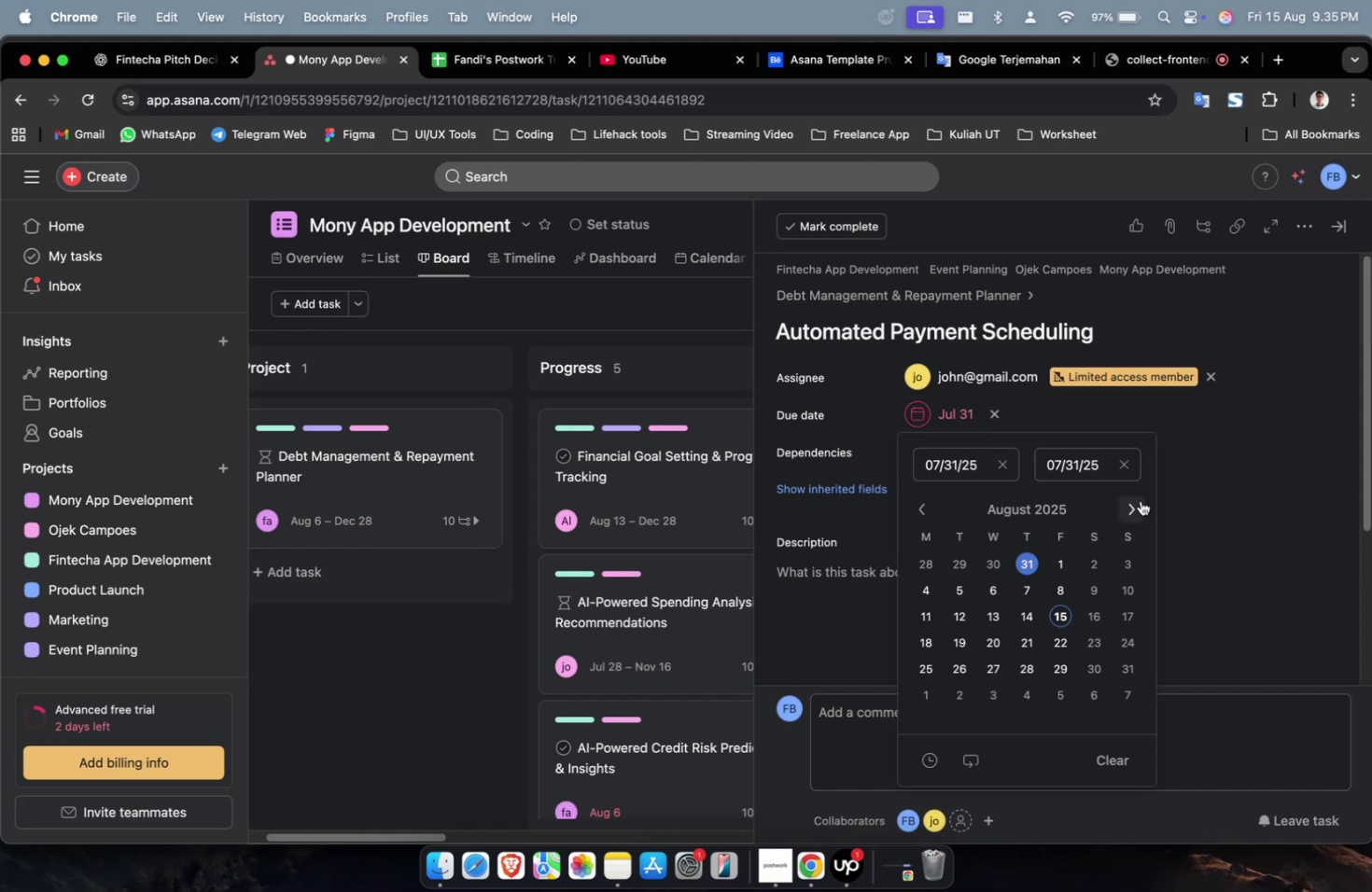 
double_click([1130, 500])
 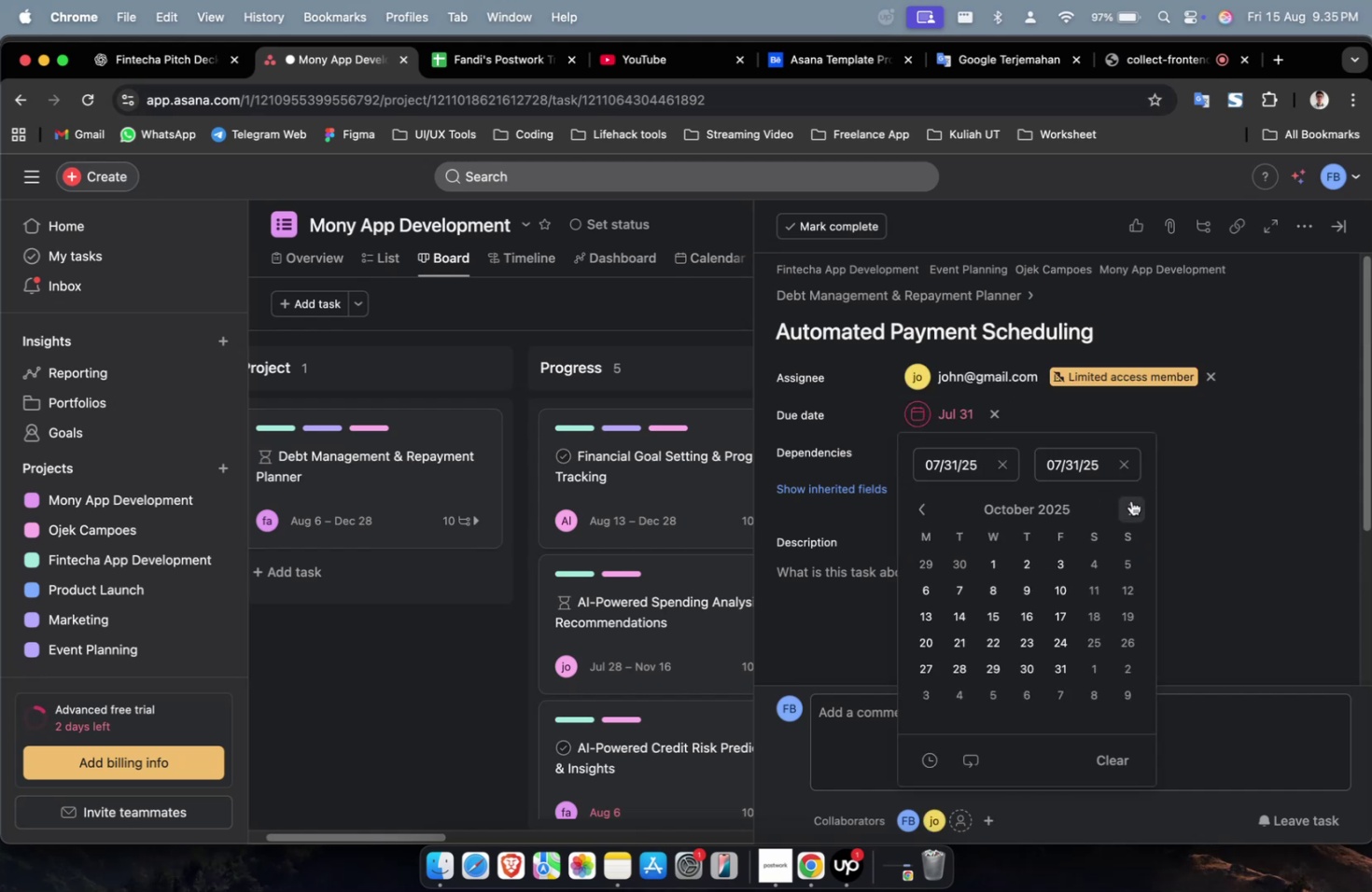 
triple_click([1130, 500])
 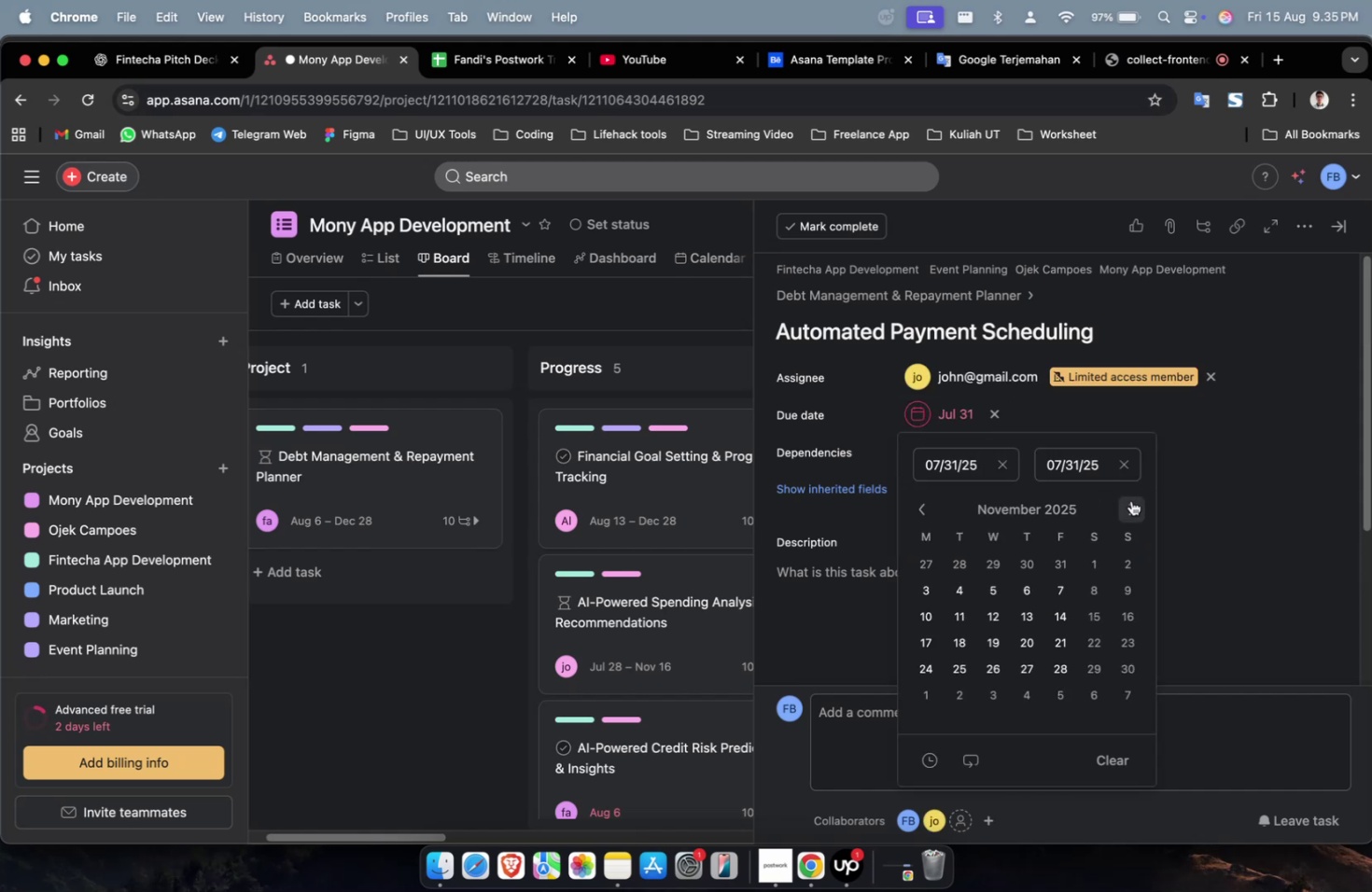 
triple_click([1130, 500])
 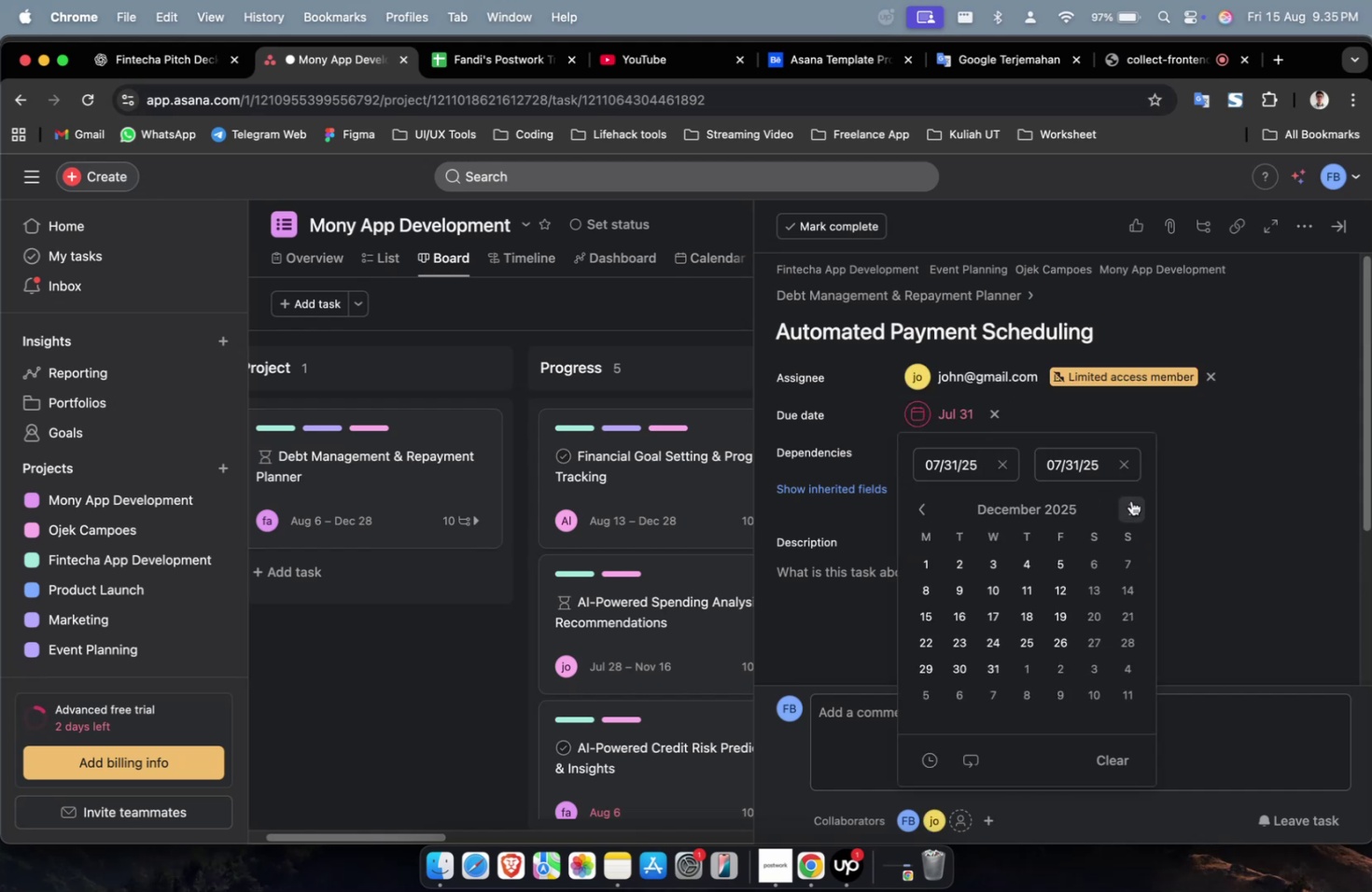 
triple_click([1130, 500])
 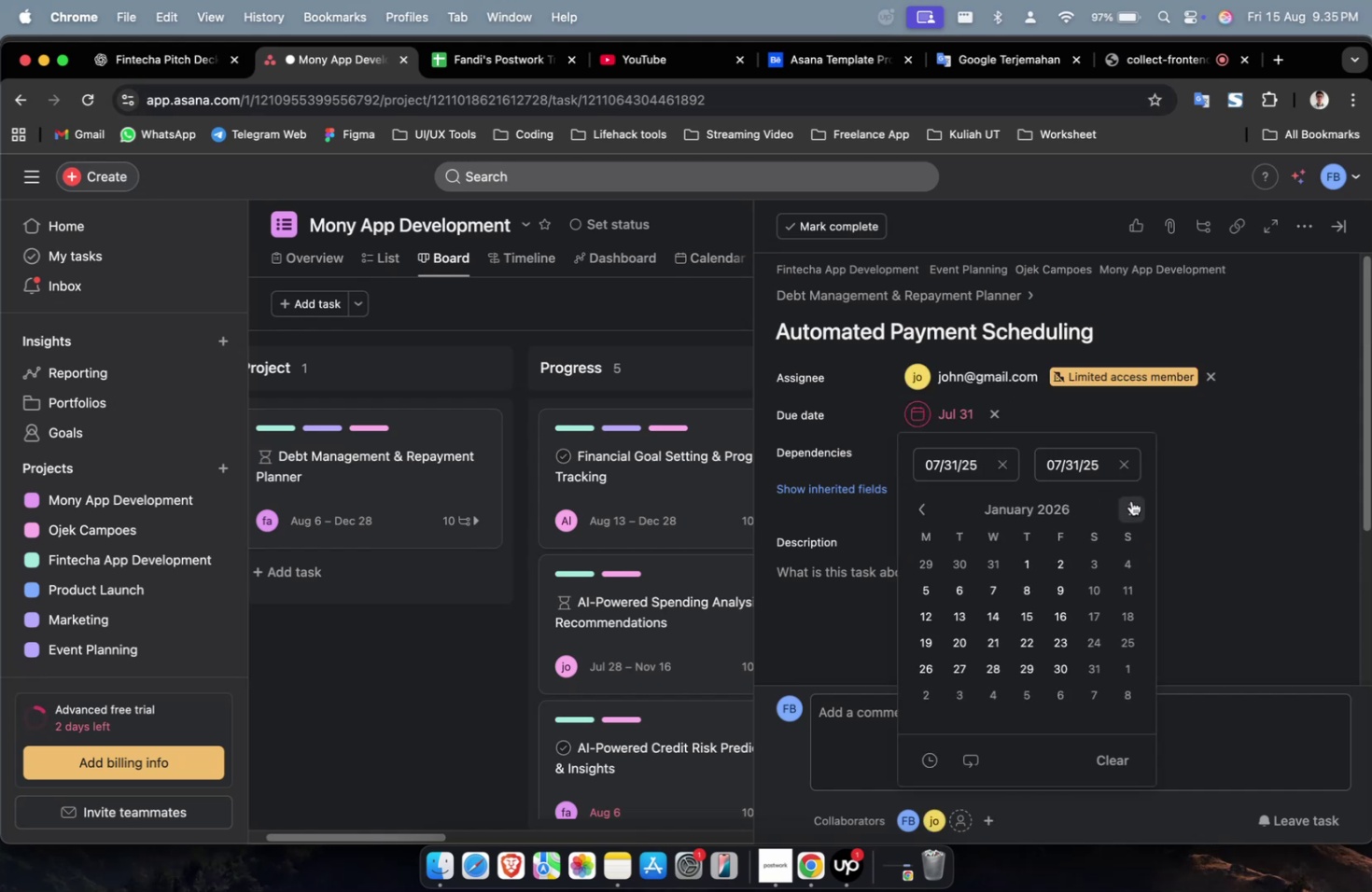 
triple_click([1130, 500])
 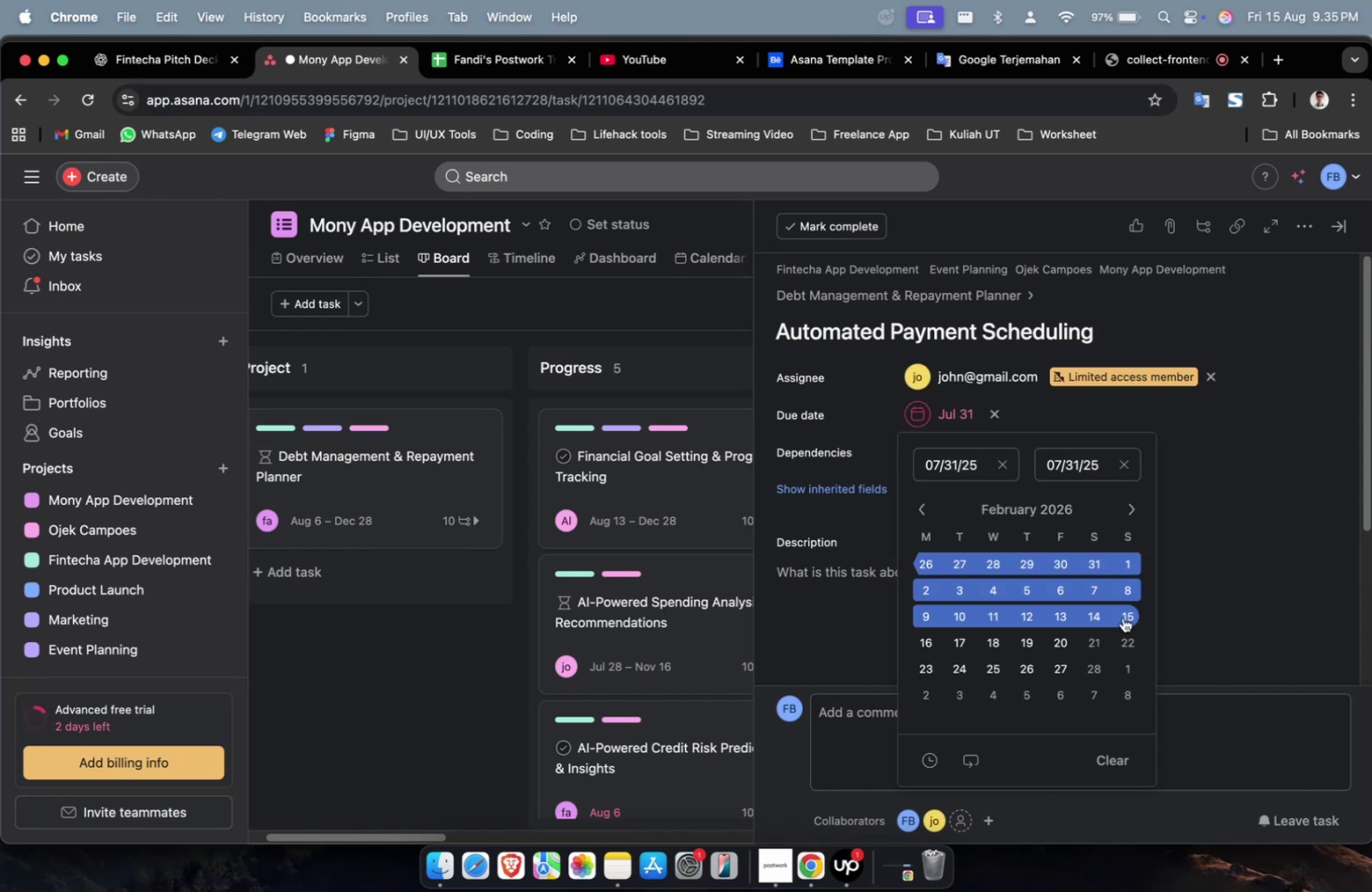 
left_click([1122, 617])
 